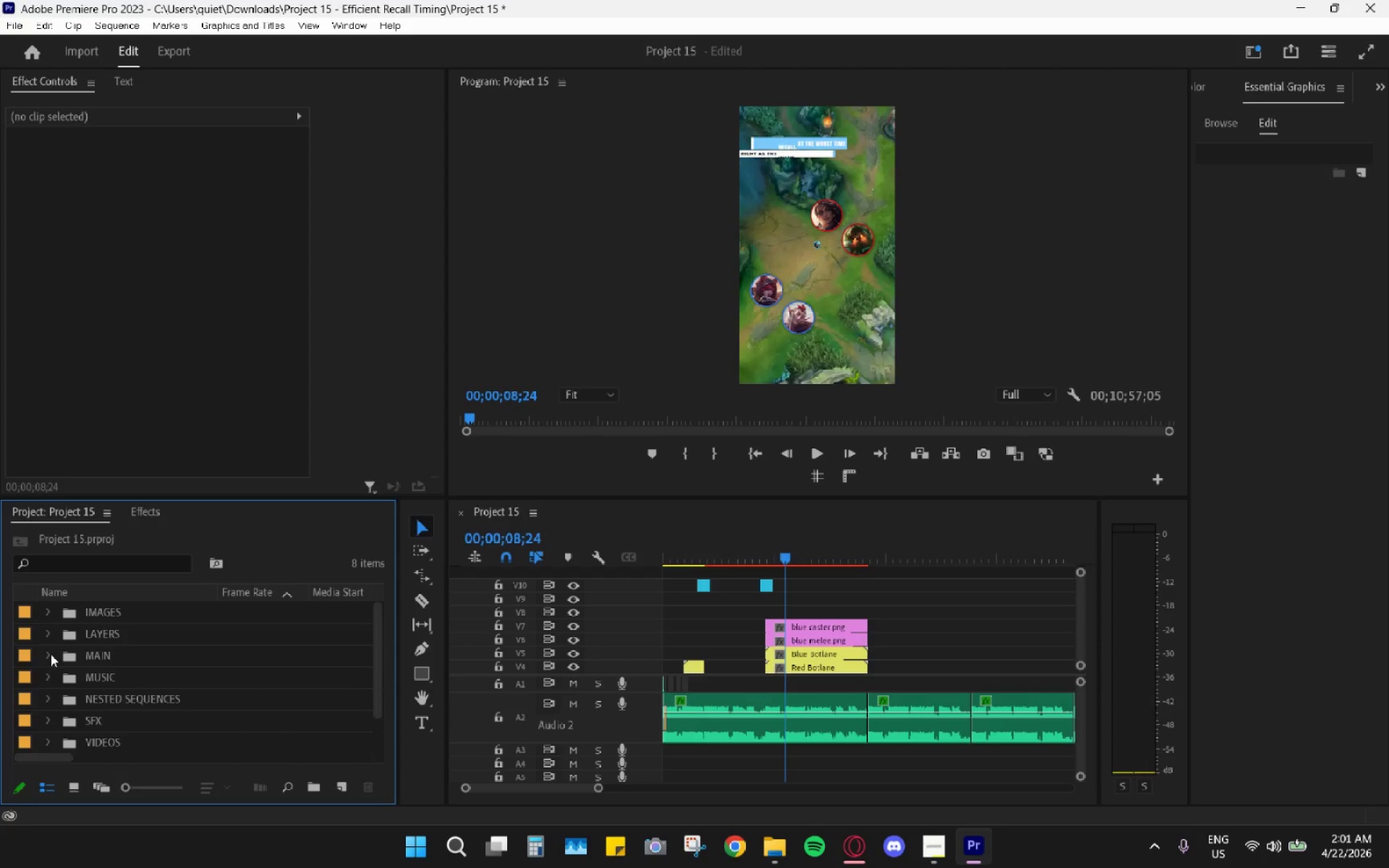 
mouse_move([84, 668])
 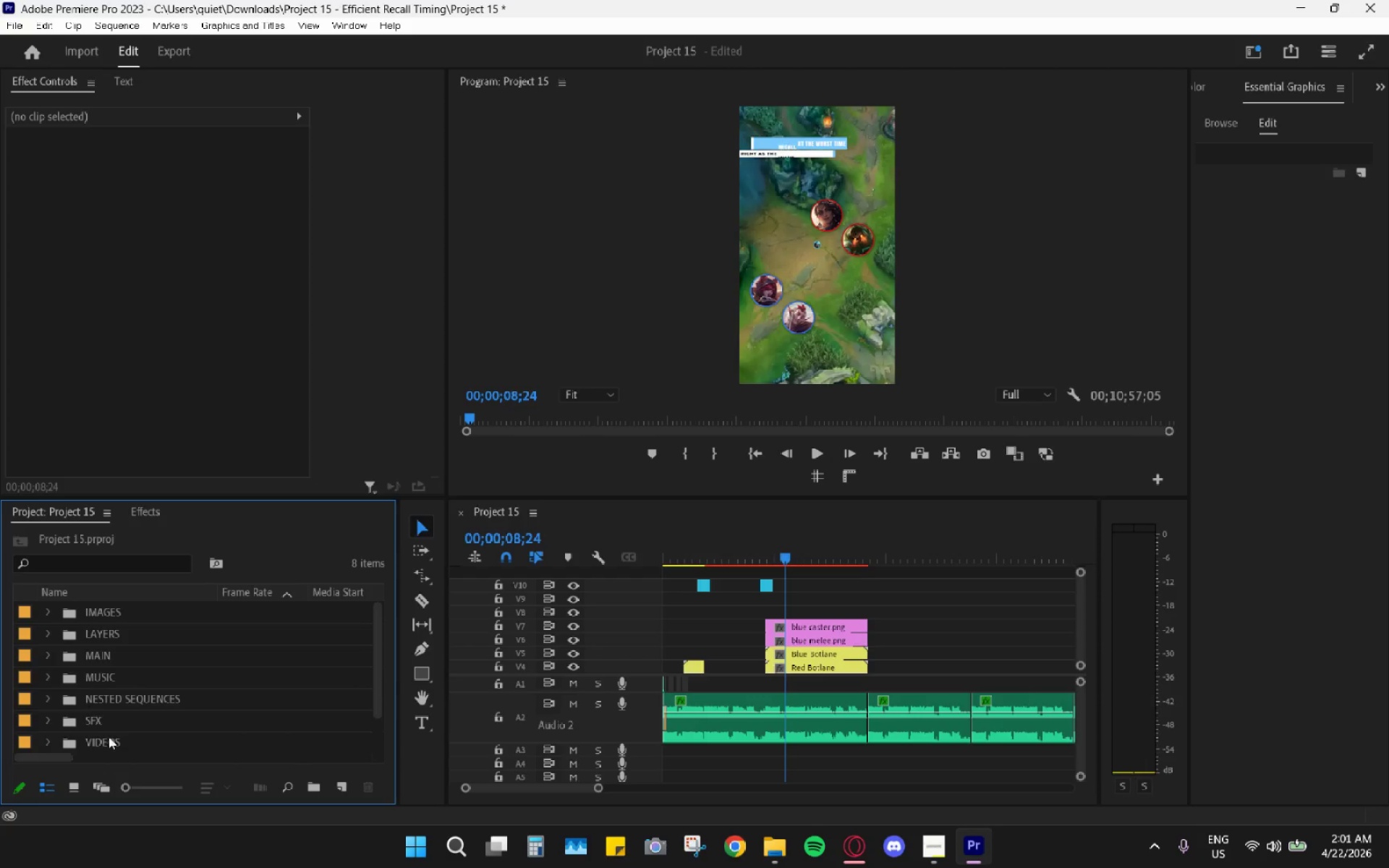 
scroll: coordinate [117, 751], scroll_direction: down, amount: 4.0
 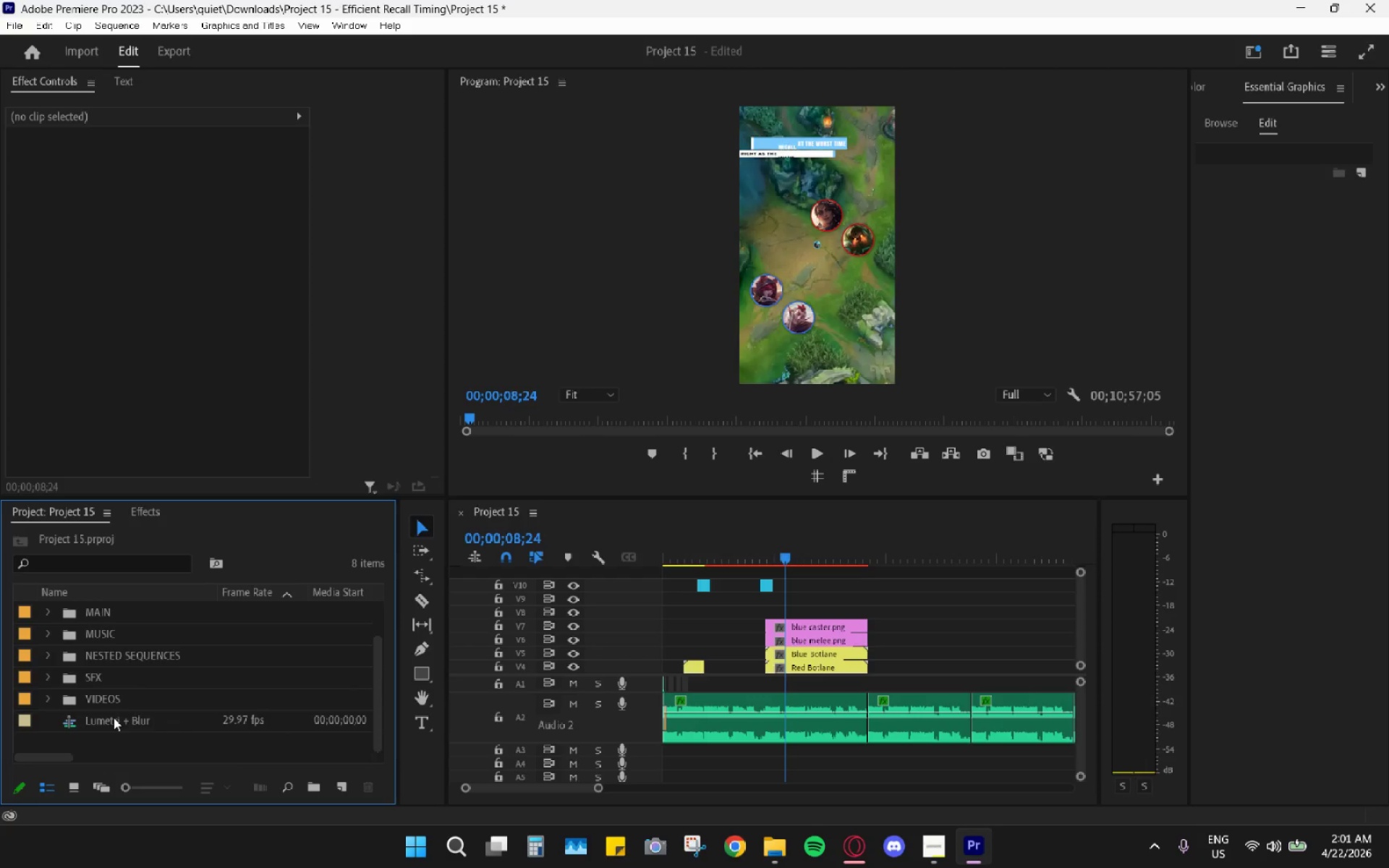 
scroll: coordinate [114, 718], scroll_direction: up, amount: 3.0
 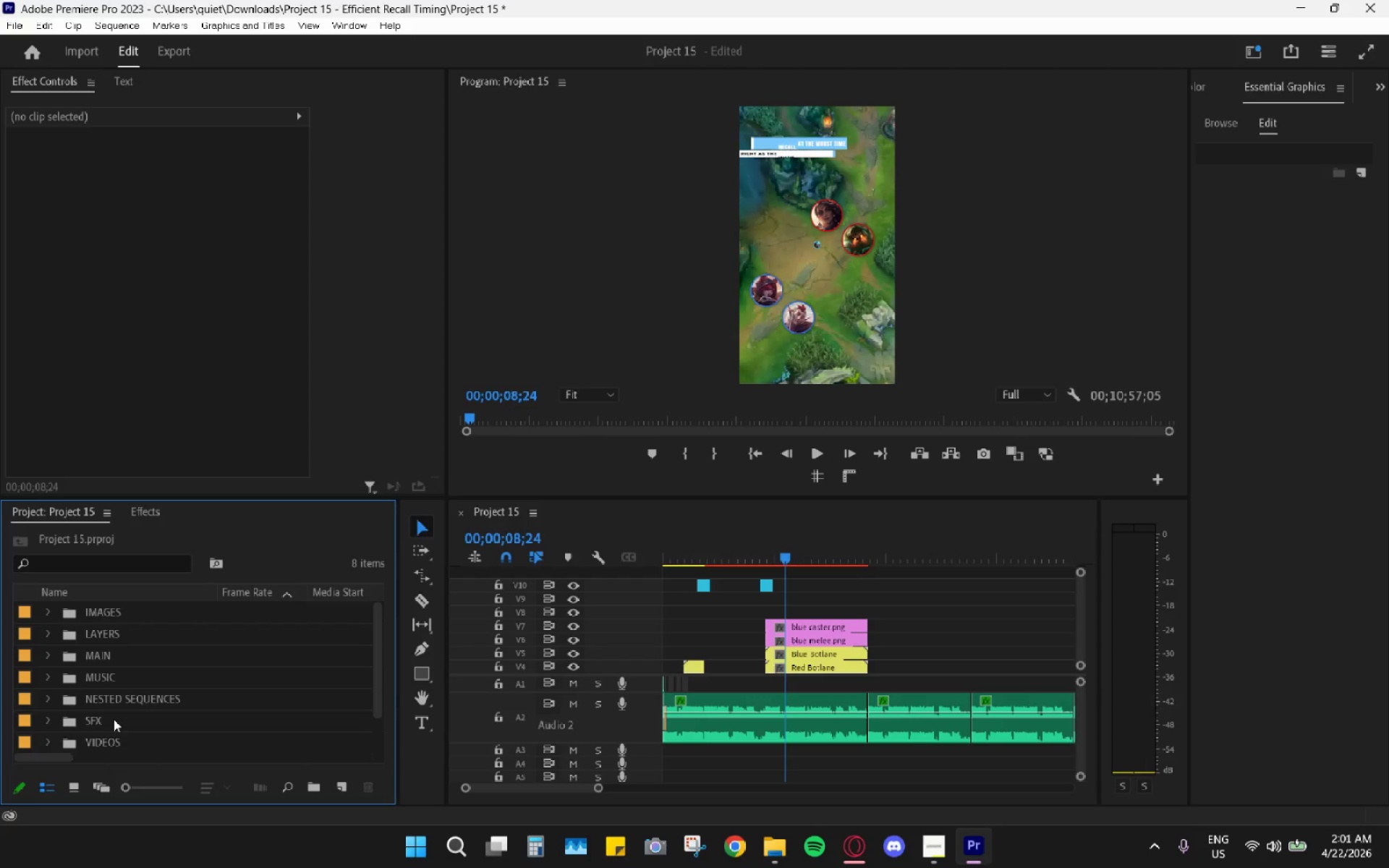 
scroll: coordinate [114, 719], scroll_direction: down, amount: 2.0
 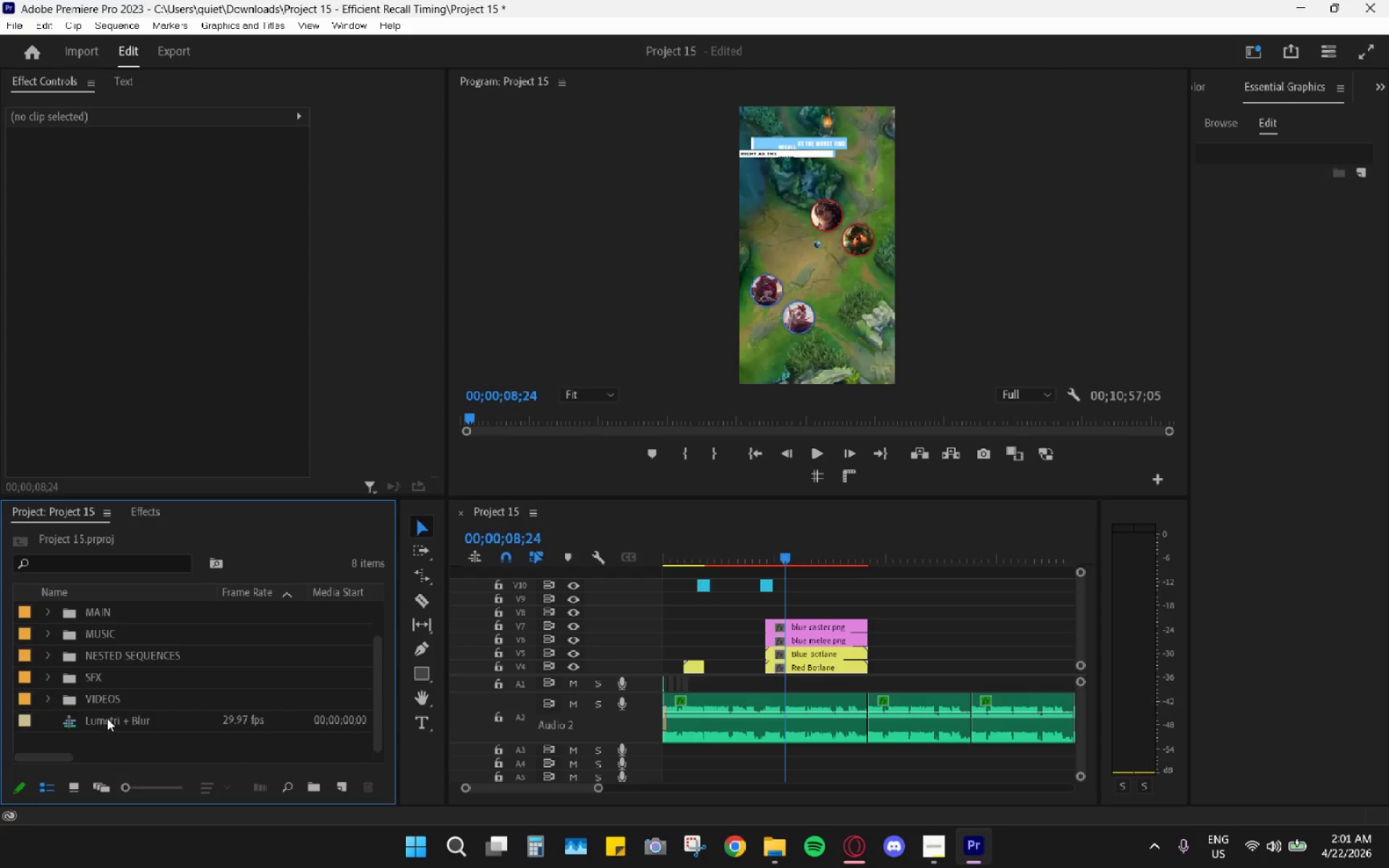 
left_click_drag(start_coordinate=[107, 718], to_coordinate=[114, 690])
 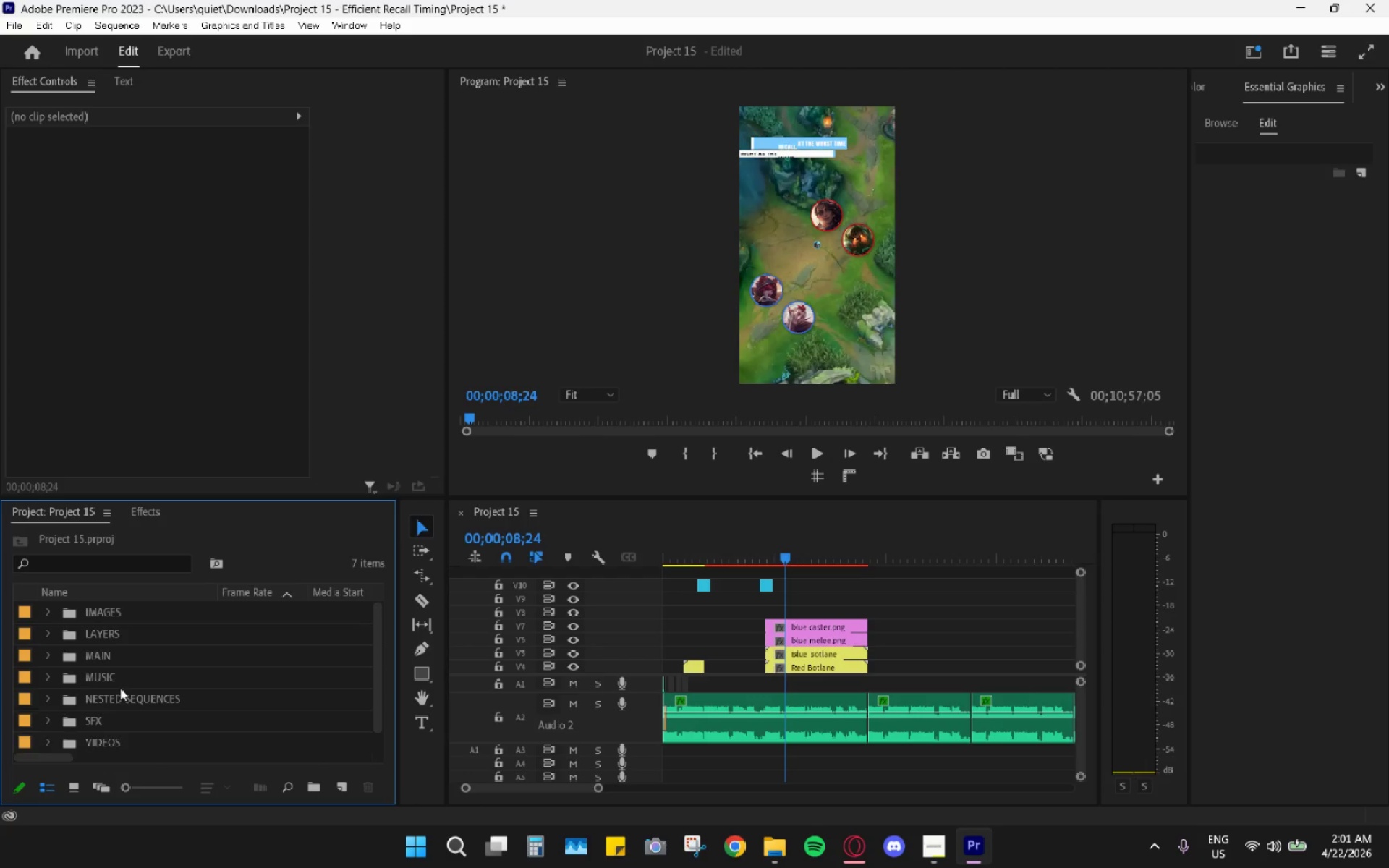 
scroll: coordinate [120, 688], scroll_direction: down, amount: 7.0
 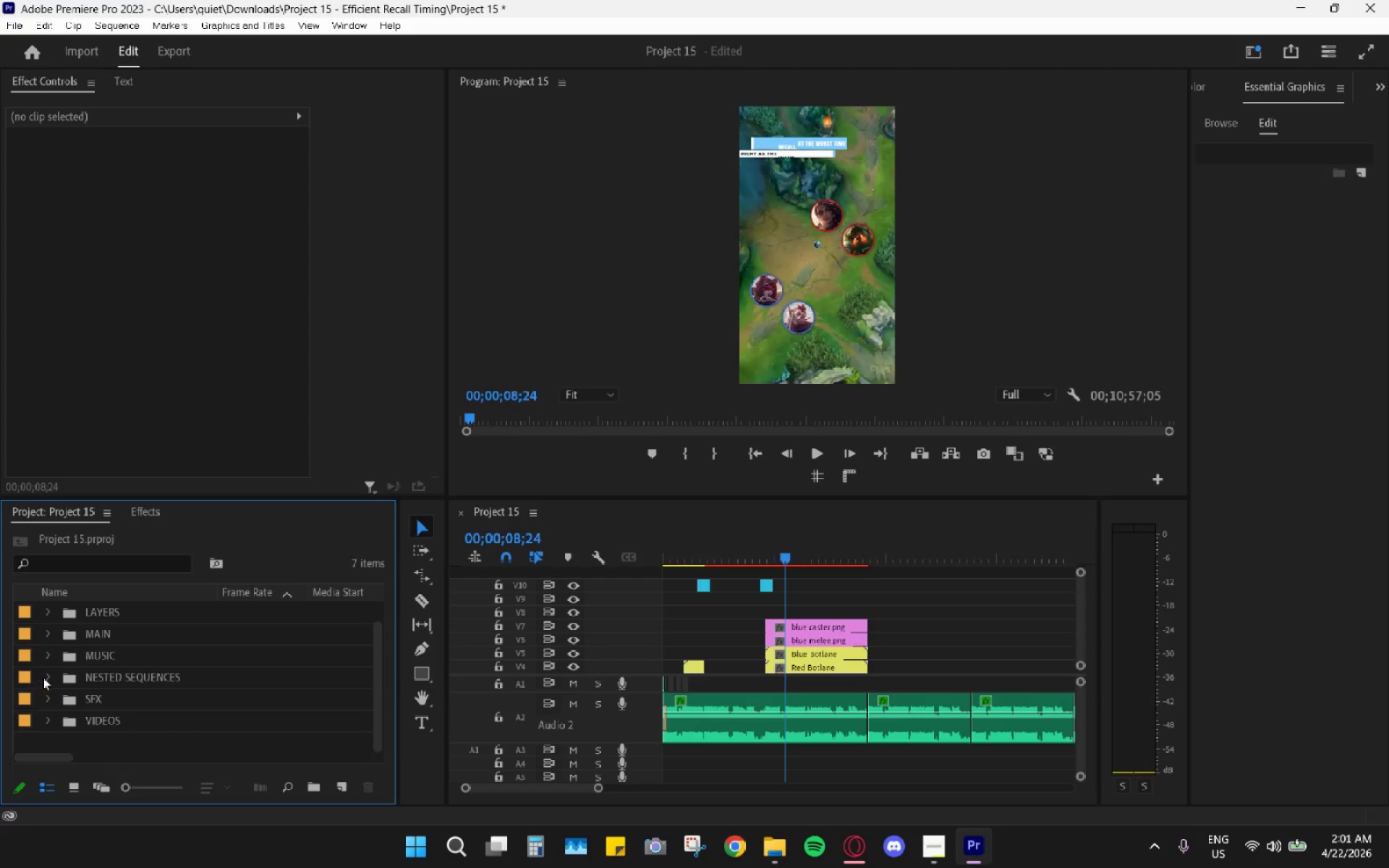 
left_click([54, 676])
 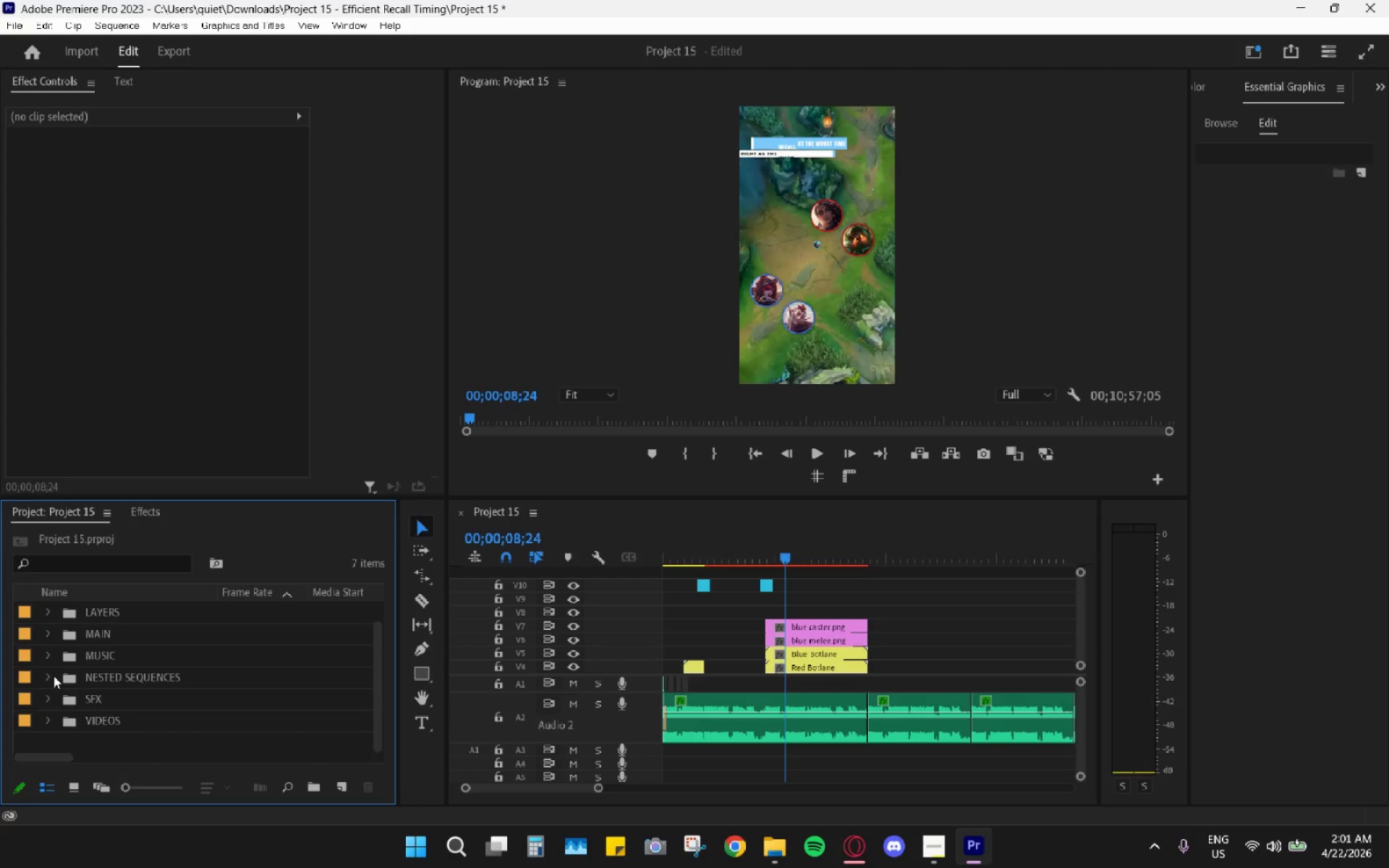 
left_click([49, 677])
 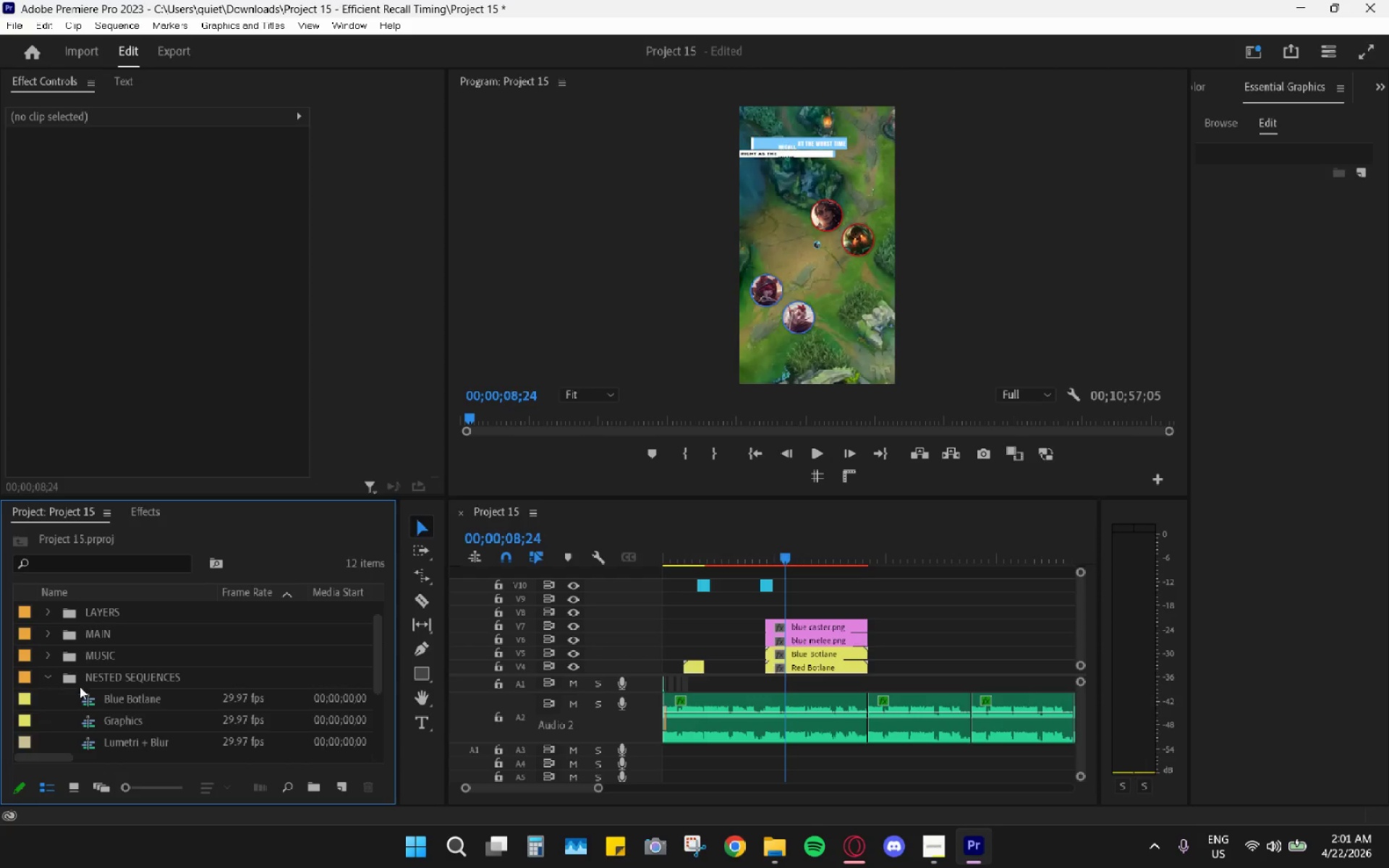 
scroll: coordinate [106, 692], scroll_direction: down, amount: 4.0
 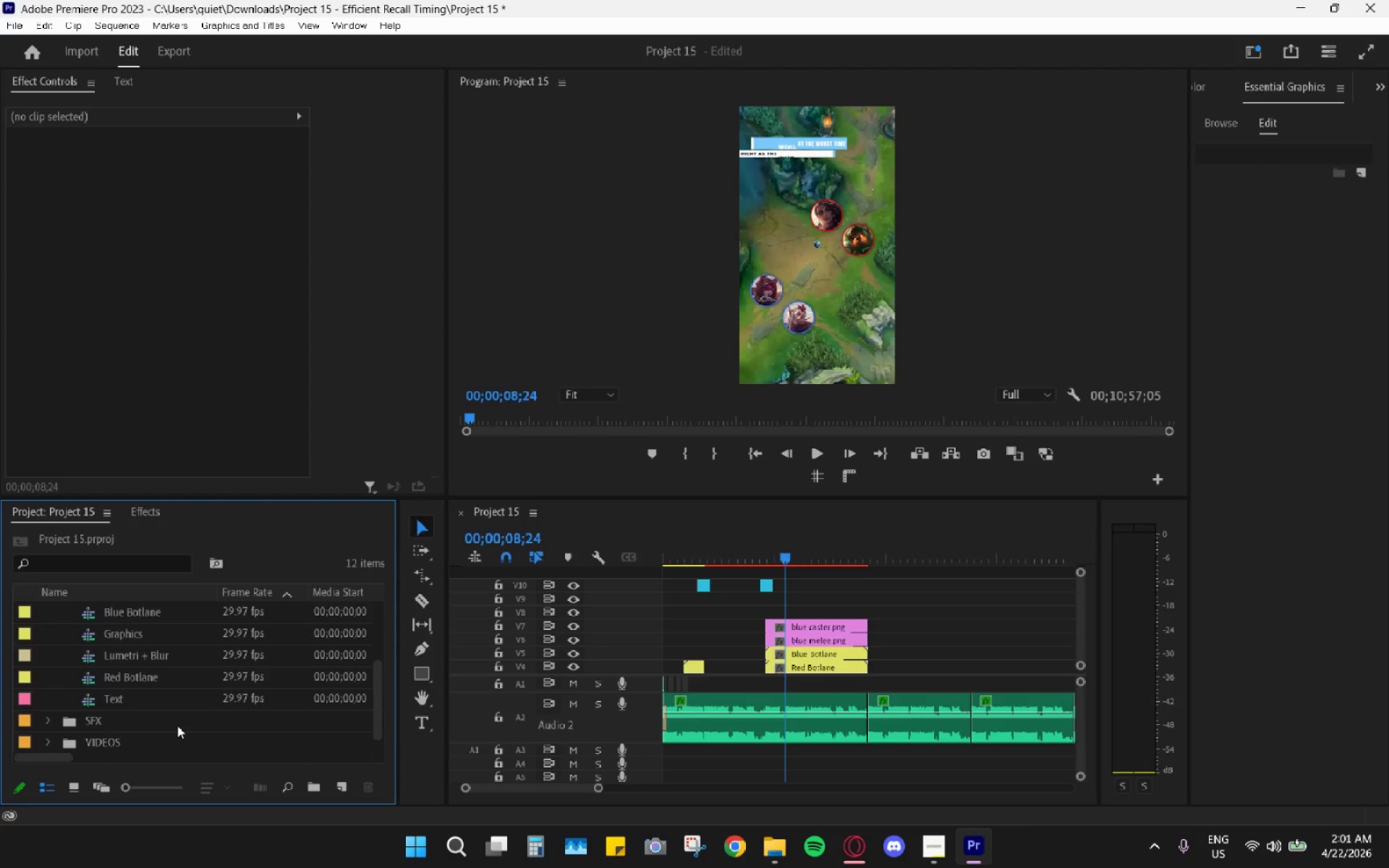 
scroll: coordinate [177, 726], scroll_direction: up, amount: 1.0
 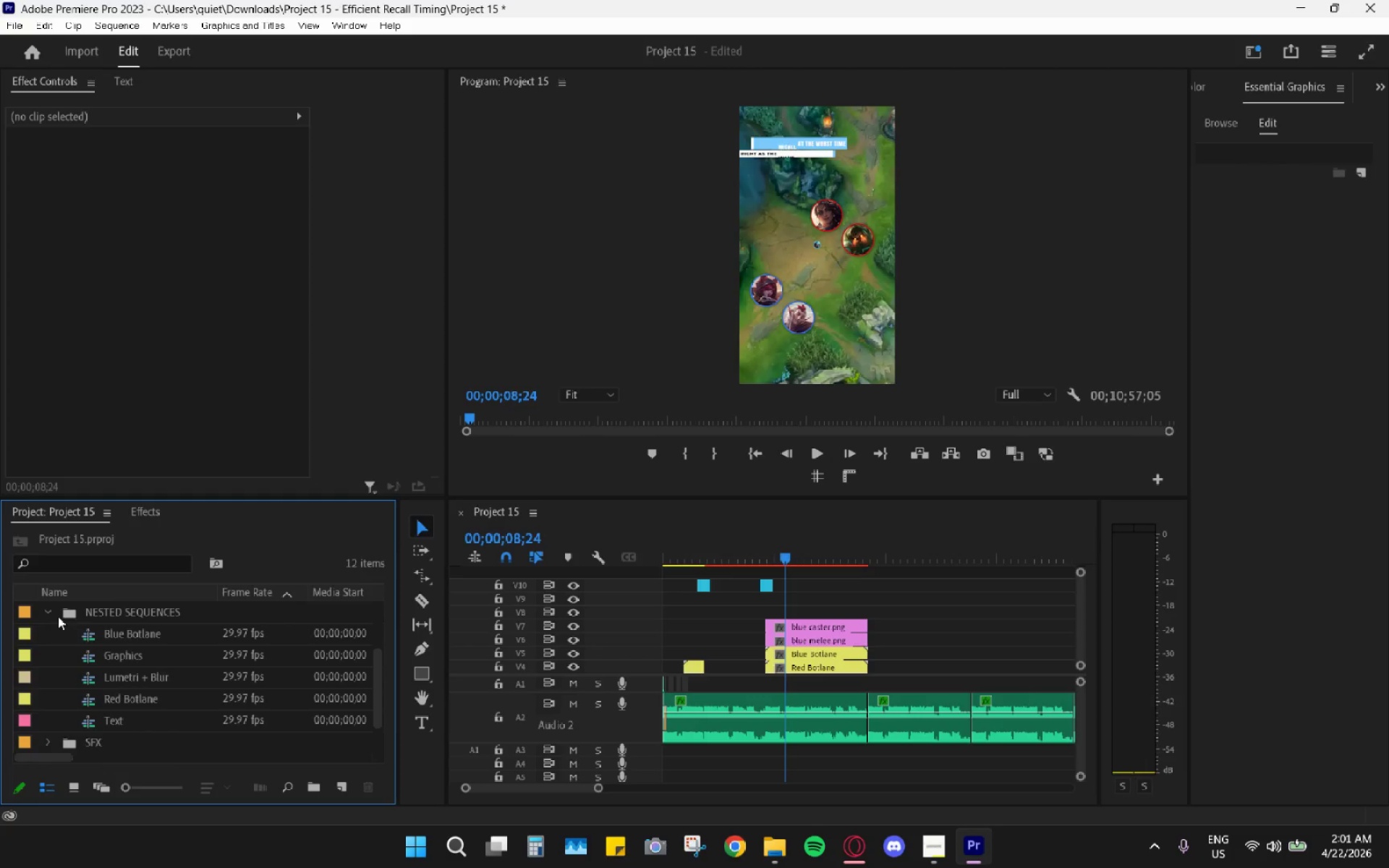 
left_click_drag(start_coordinate=[54, 612], to_coordinate=[49, 613])
 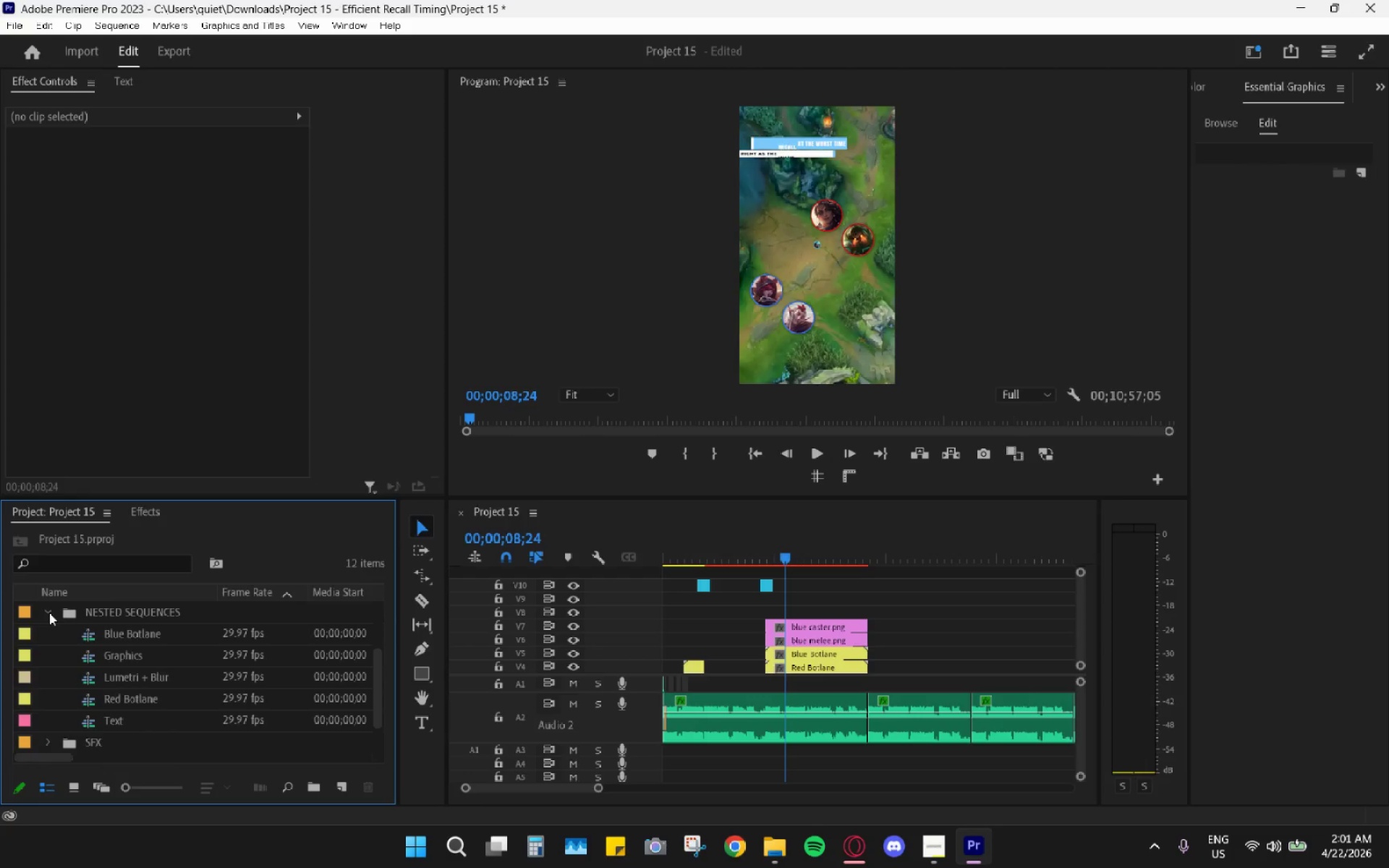 
double_click([49, 613])
 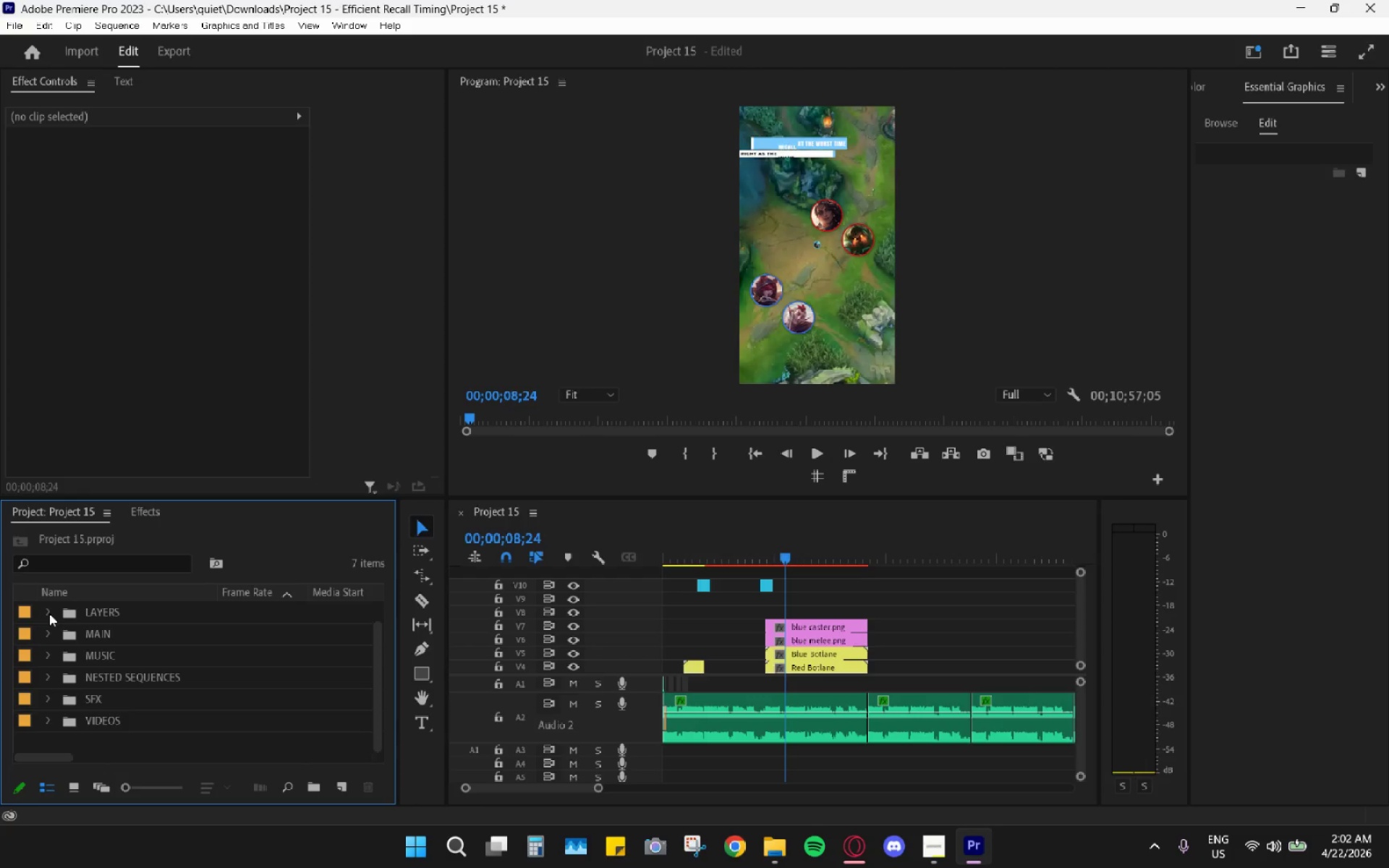 
wait(29.89)
 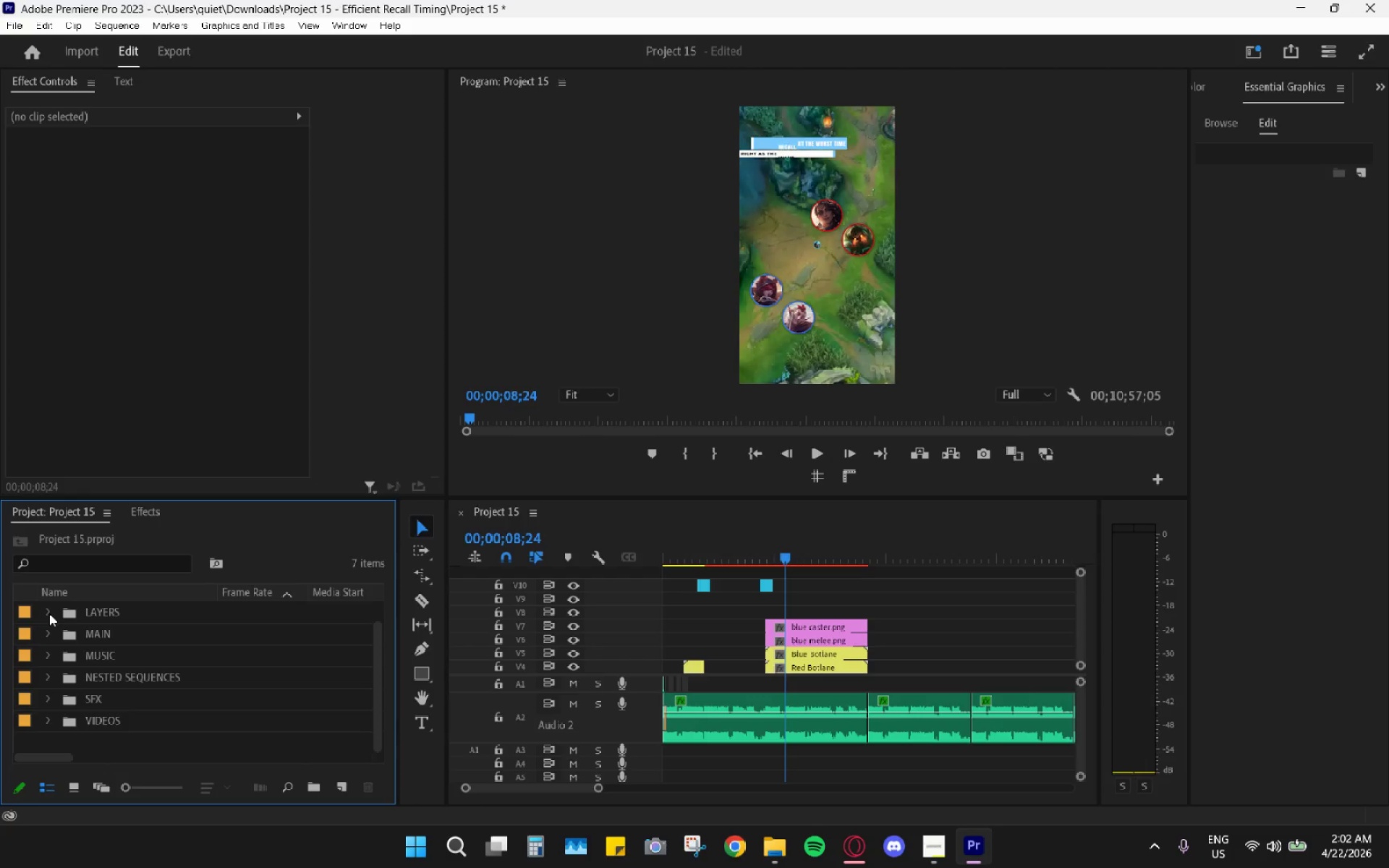 
scroll: coordinate [763, 603], scroll_direction: up, amount: 4.0
 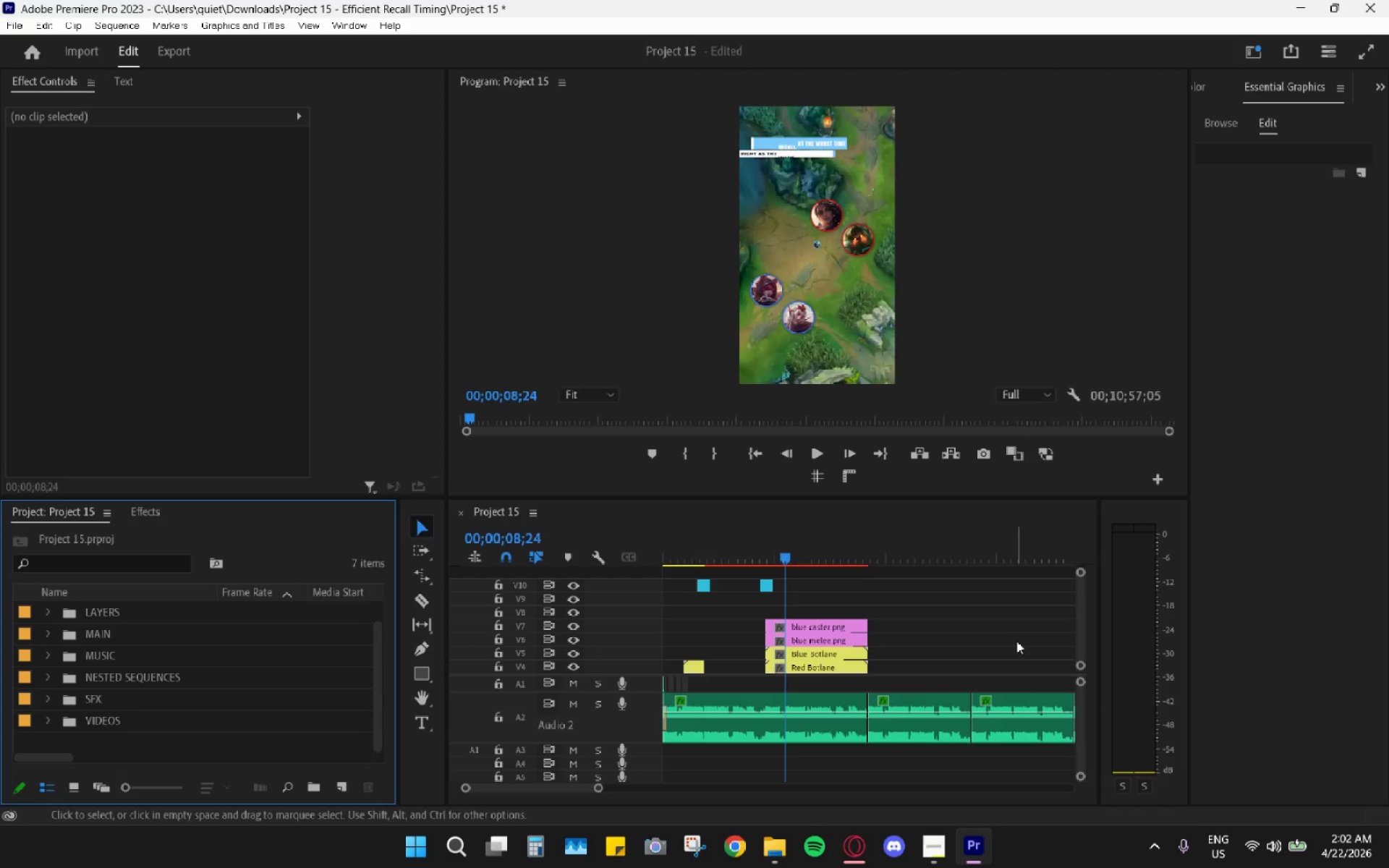 
left_click_drag(start_coordinate=[1082, 583], to_coordinate=[1082, 597])
 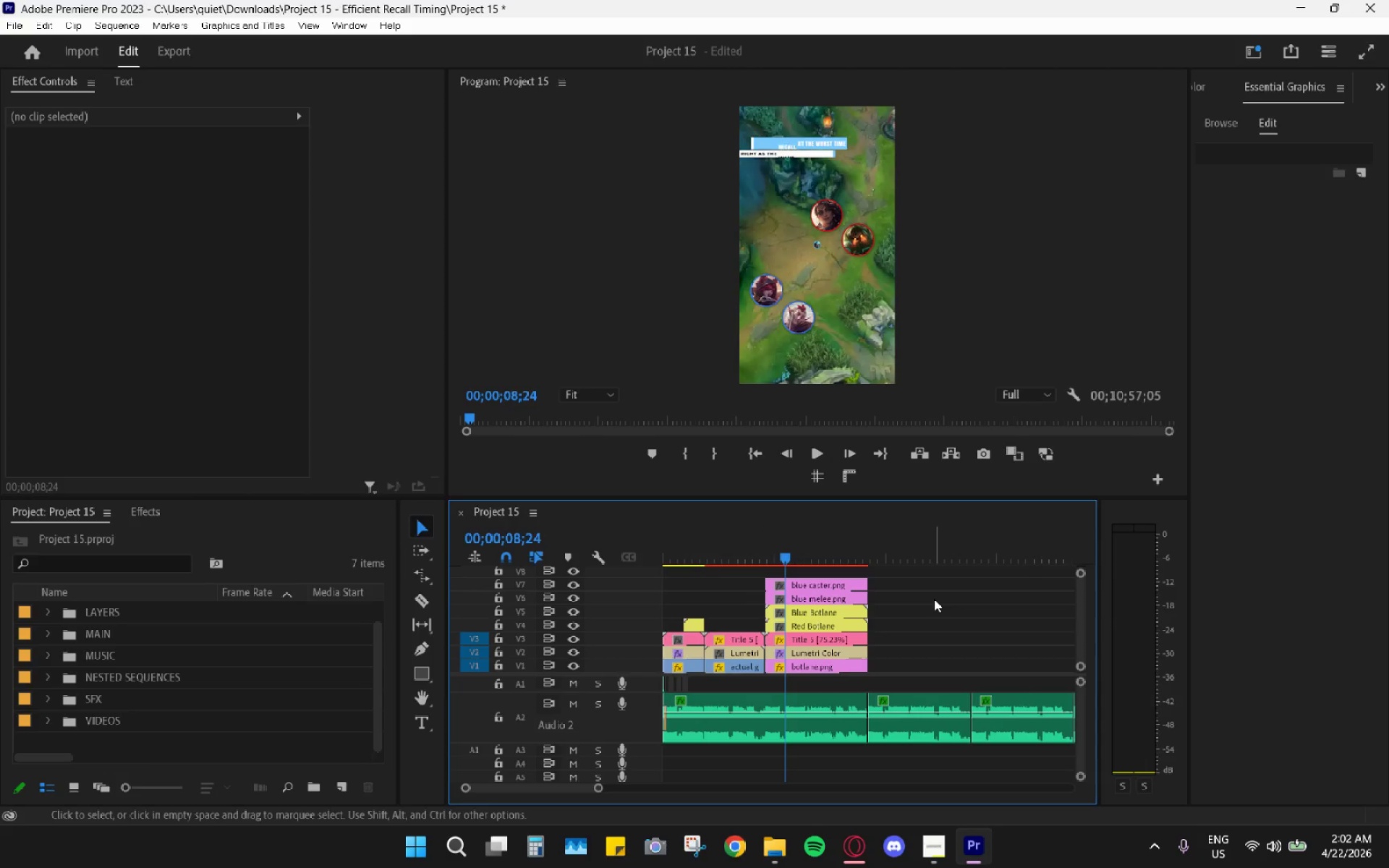 
scroll: coordinate [934, 599], scroll_direction: up, amount: 2.0
 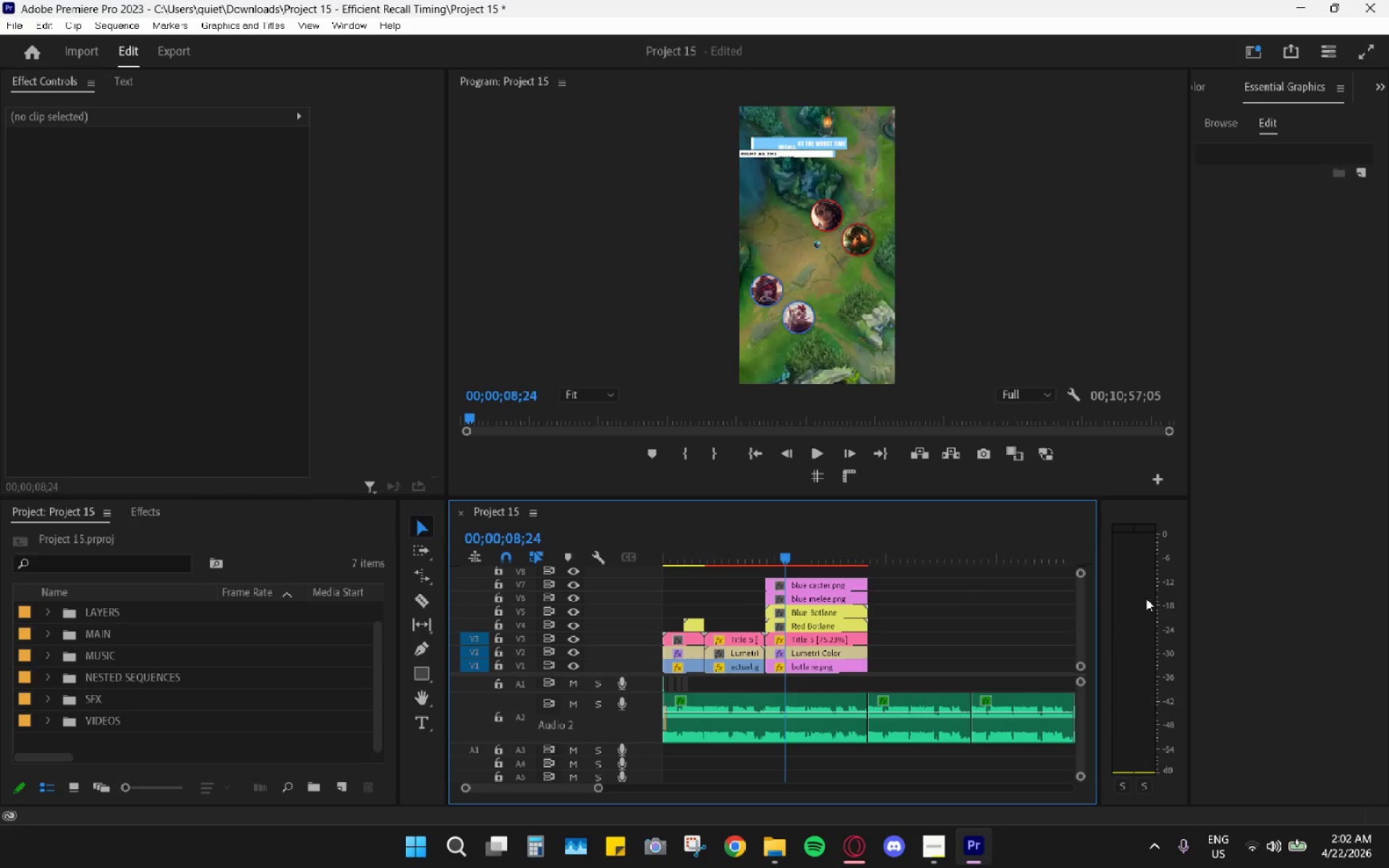 
left_click_drag(start_coordinate=[1080, 612], to_coordinate=[1082, 600])
 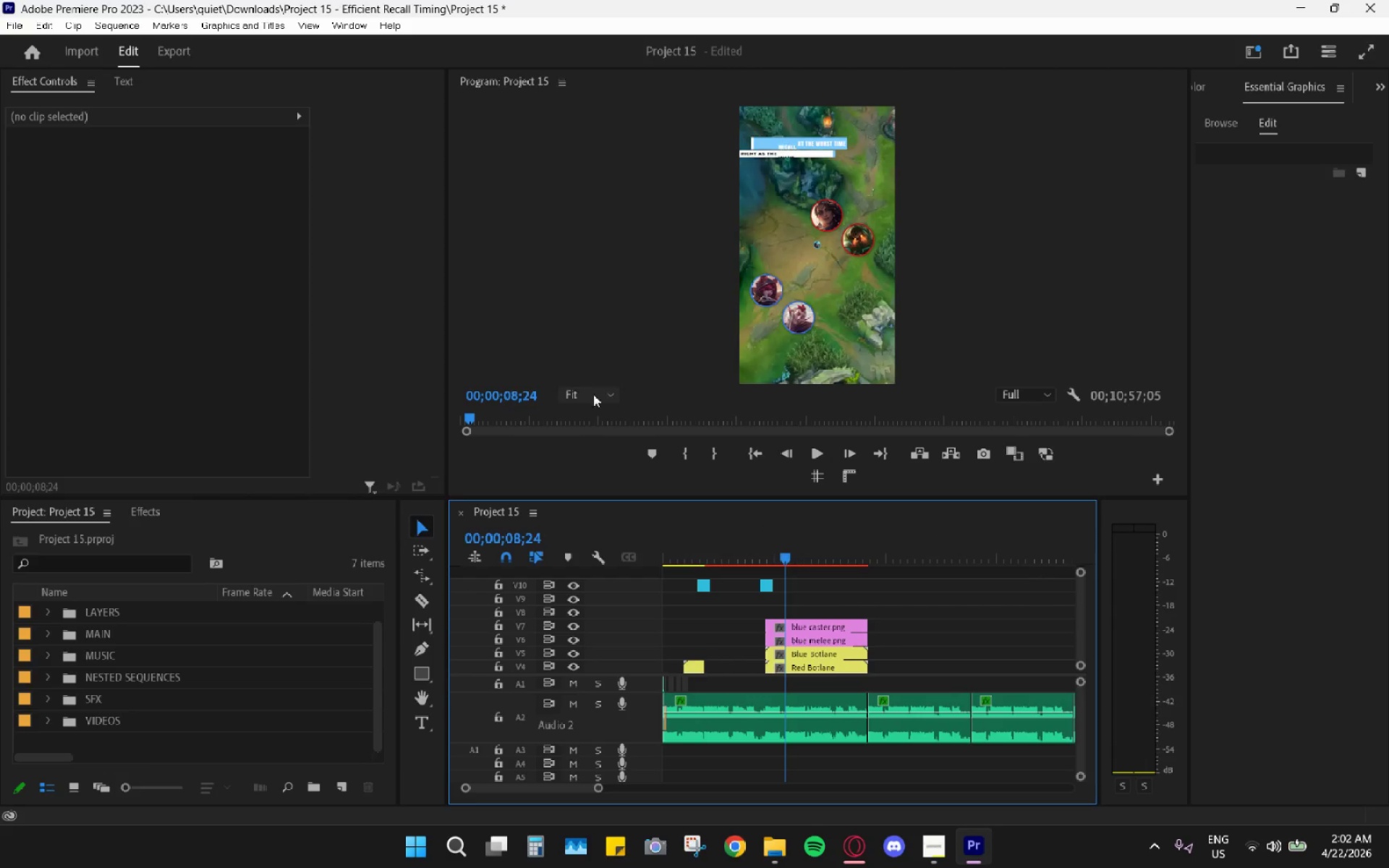 
left_click([588, 500])
 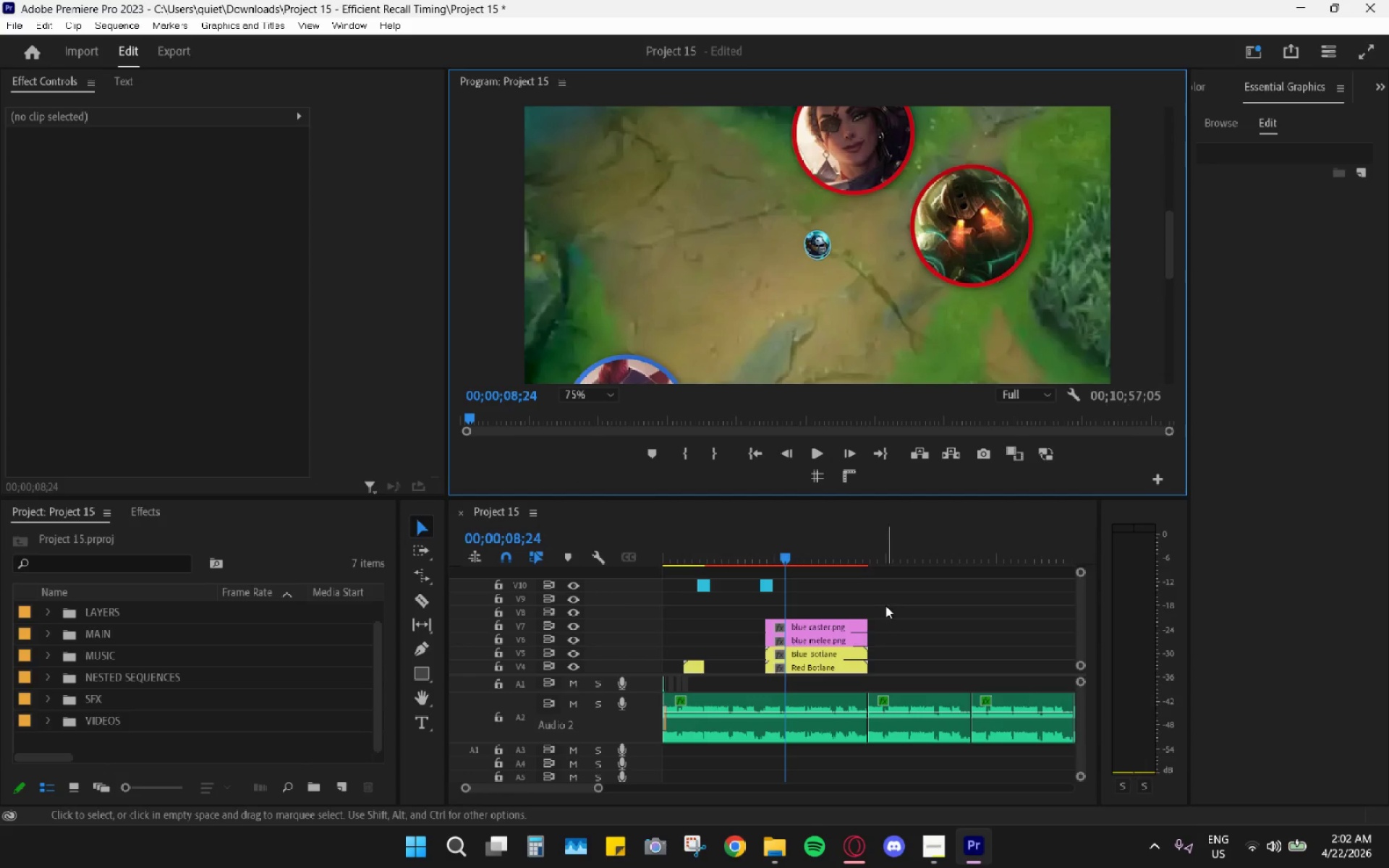 
left_click([819, 642])
 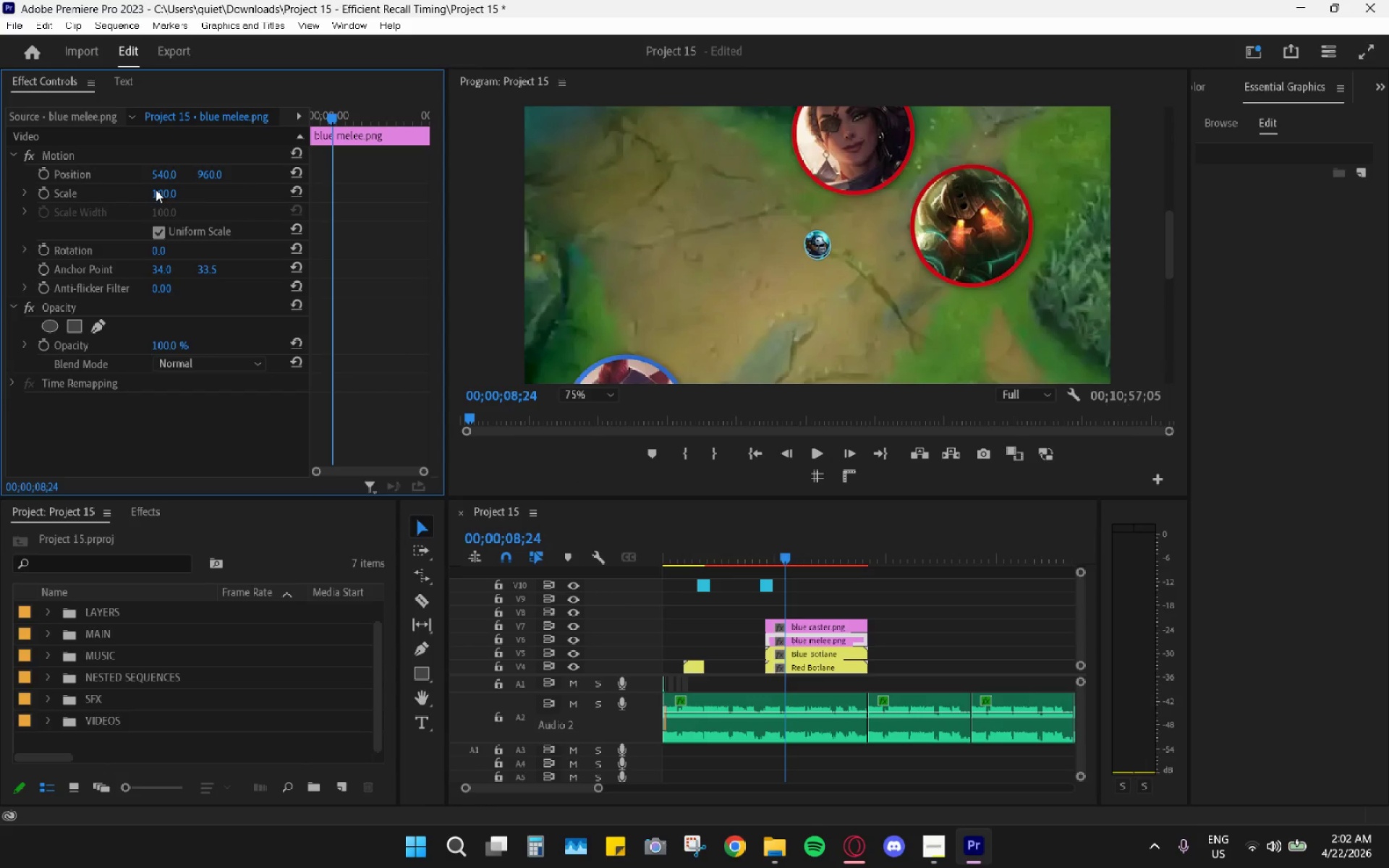 
key(Numpad1)
 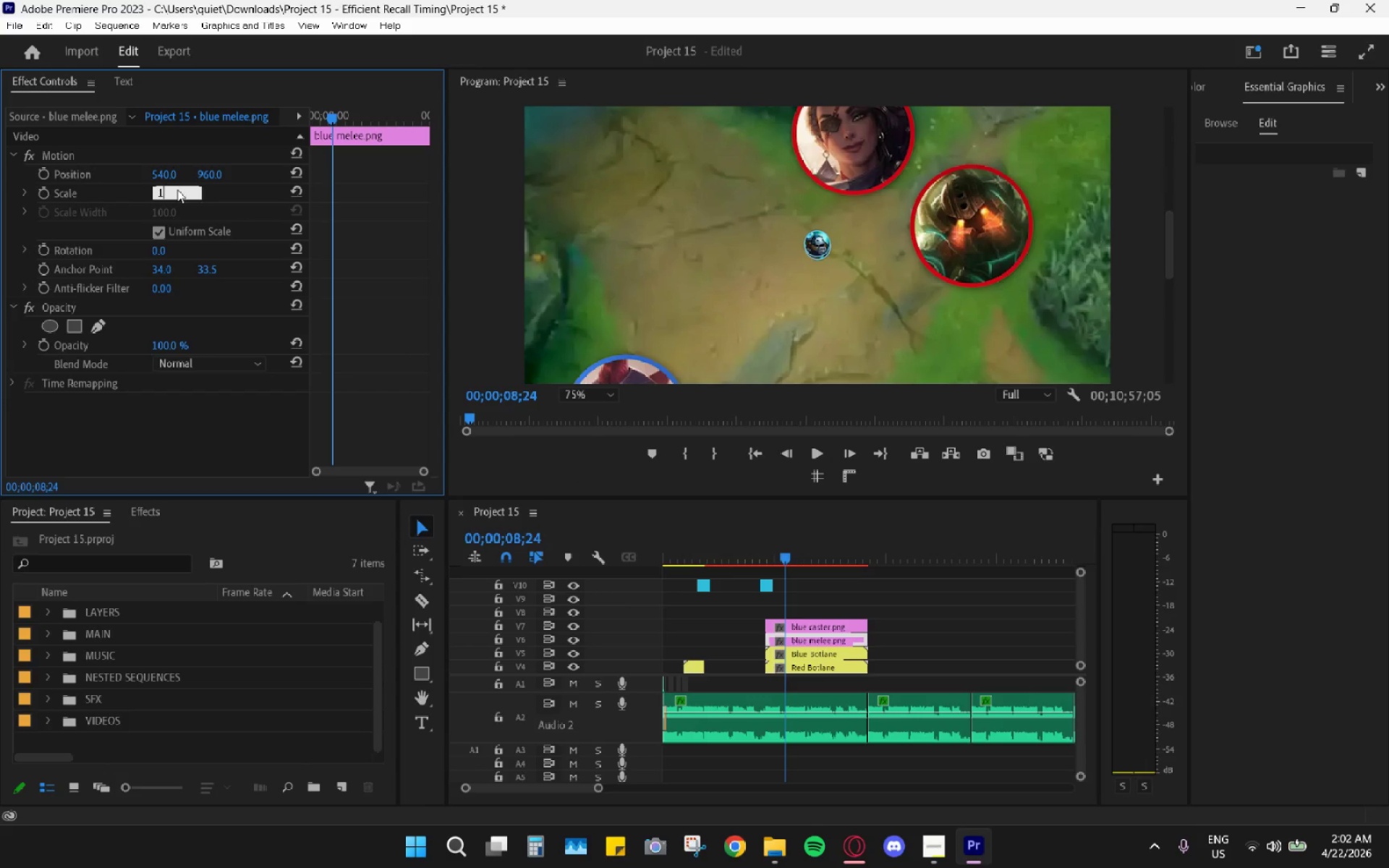 
hold_key(key=Numpad5, duration=0.33)
 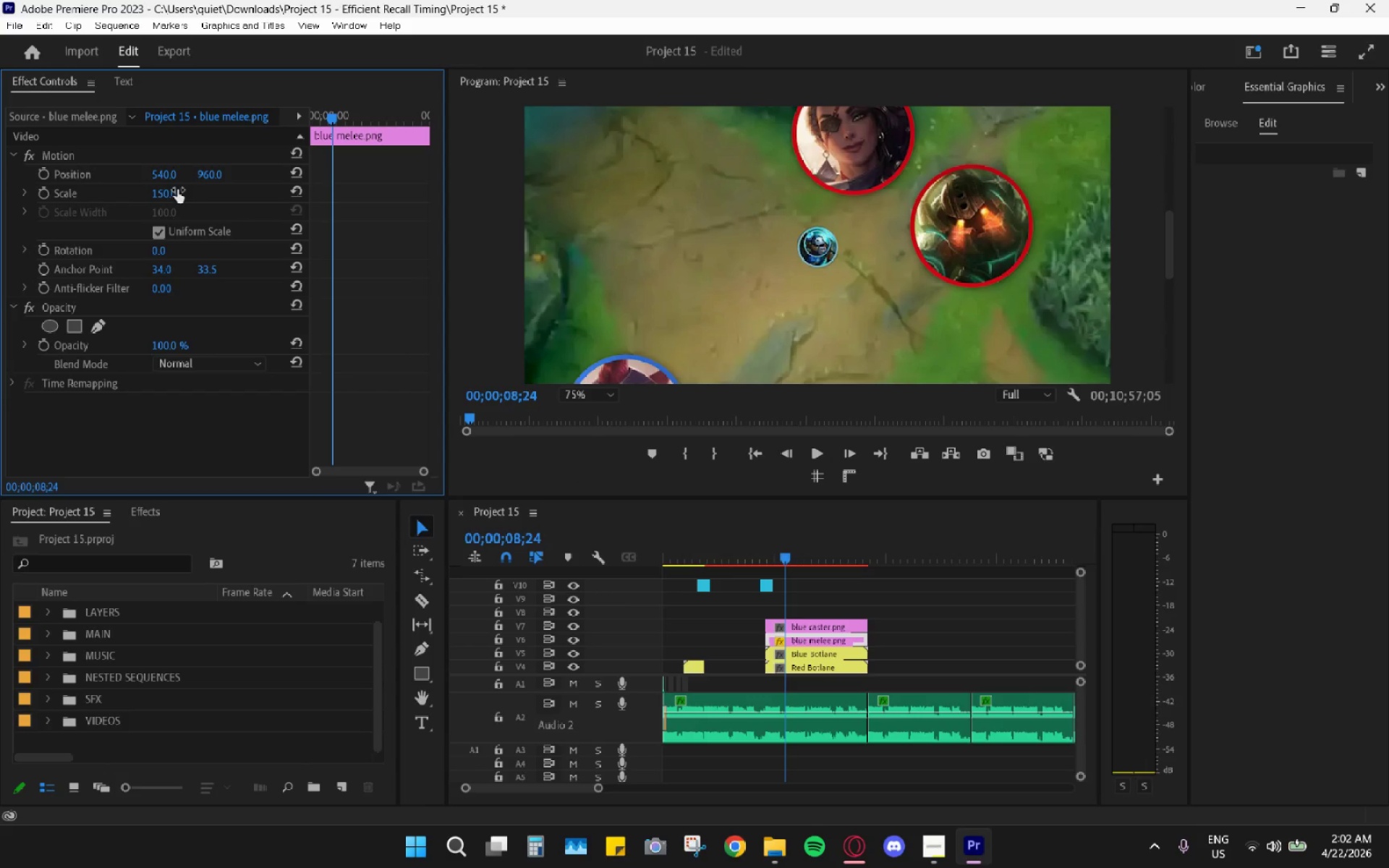 
key(Numpad0)
 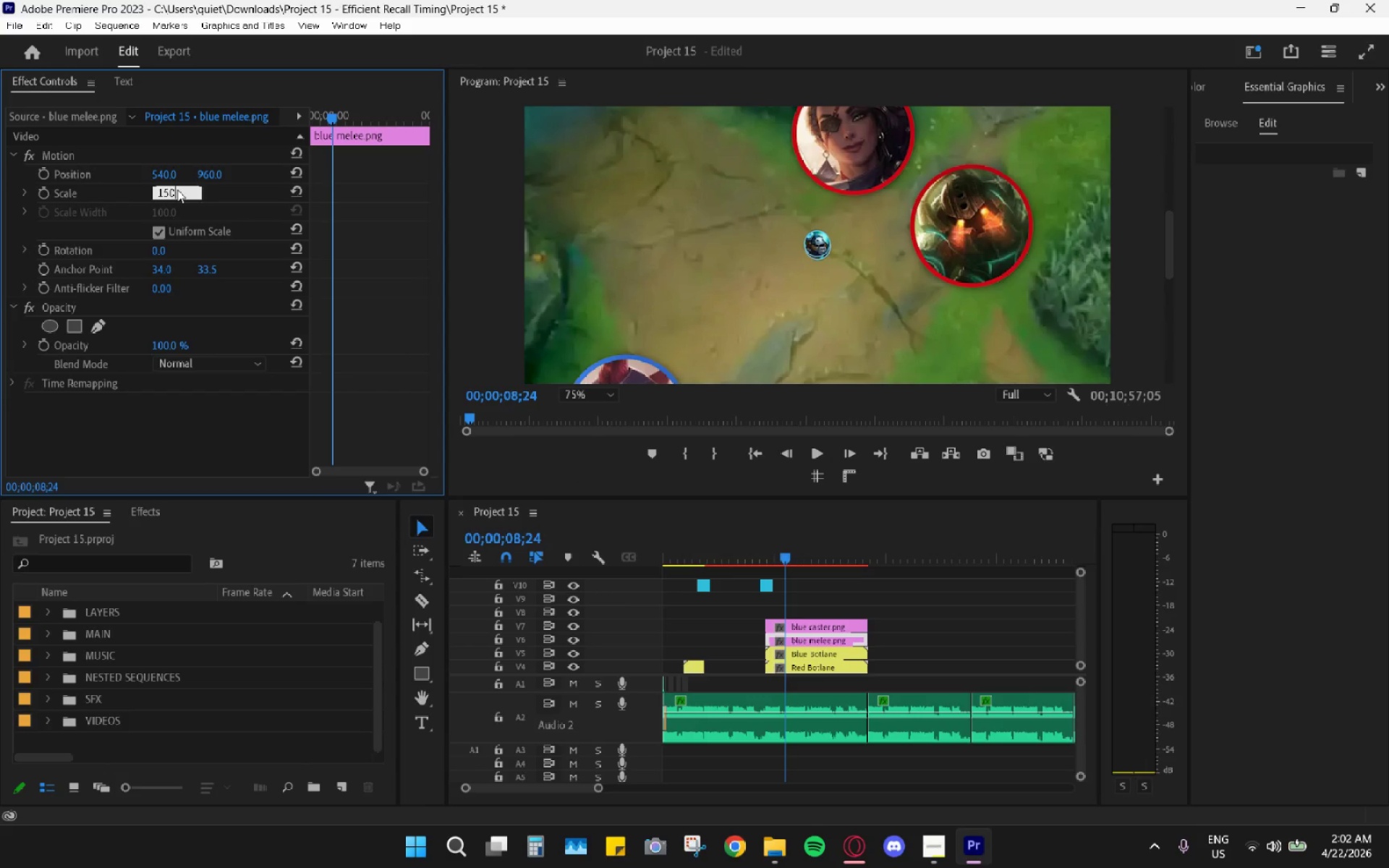 
key(Enter)
 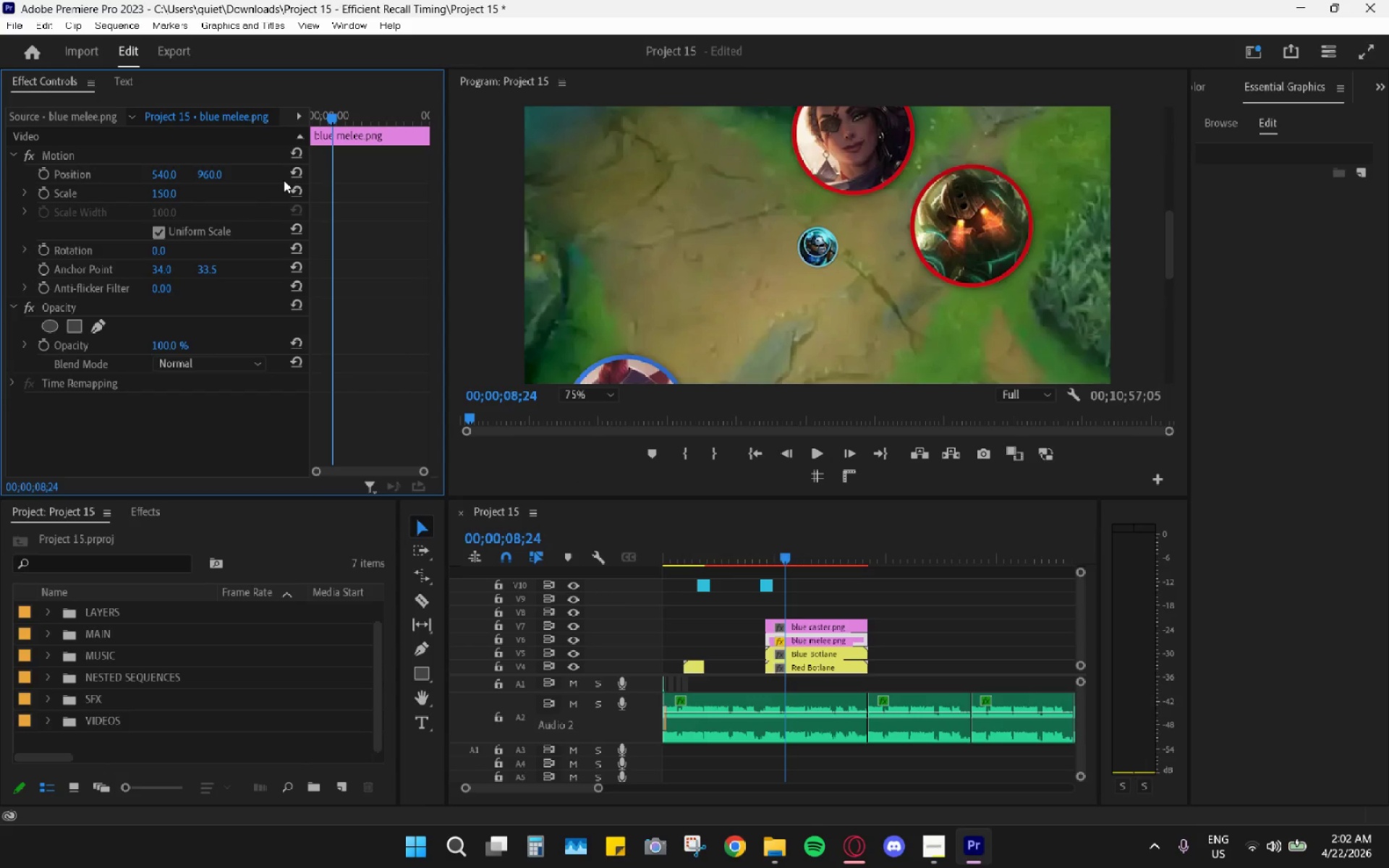 
left_click([168, 187])
 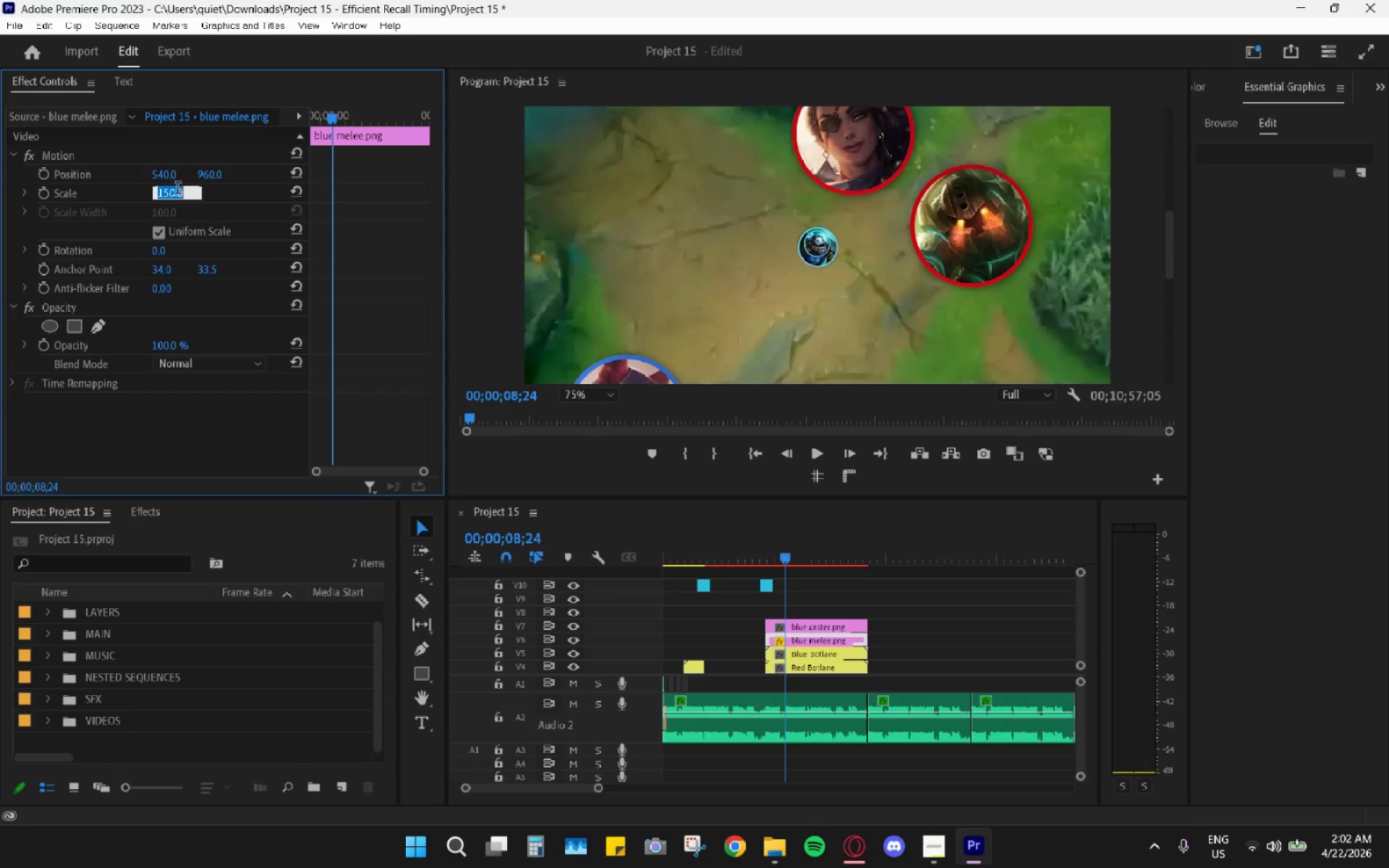 
key(Numpad2)
 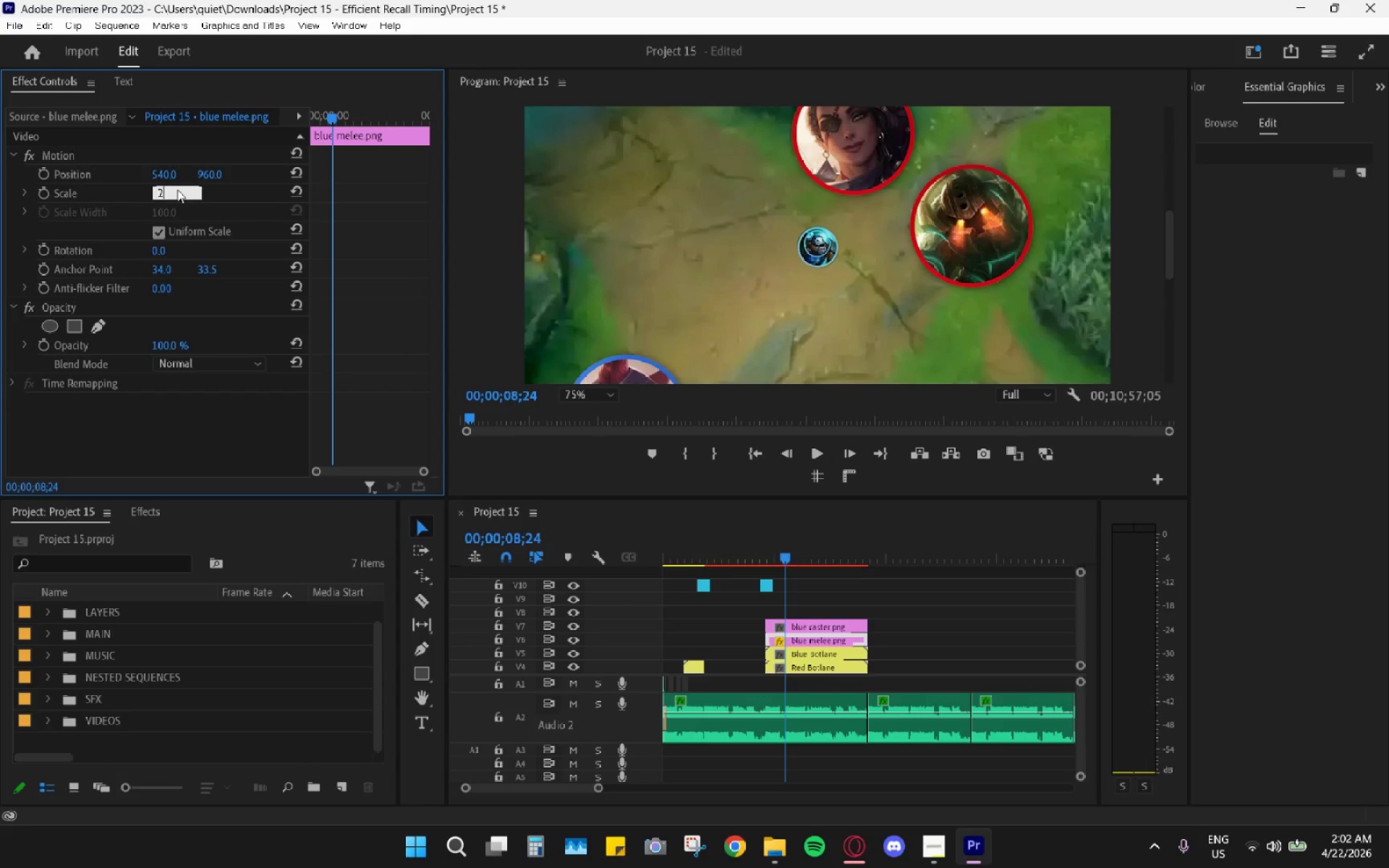 
key(Numpad0)
 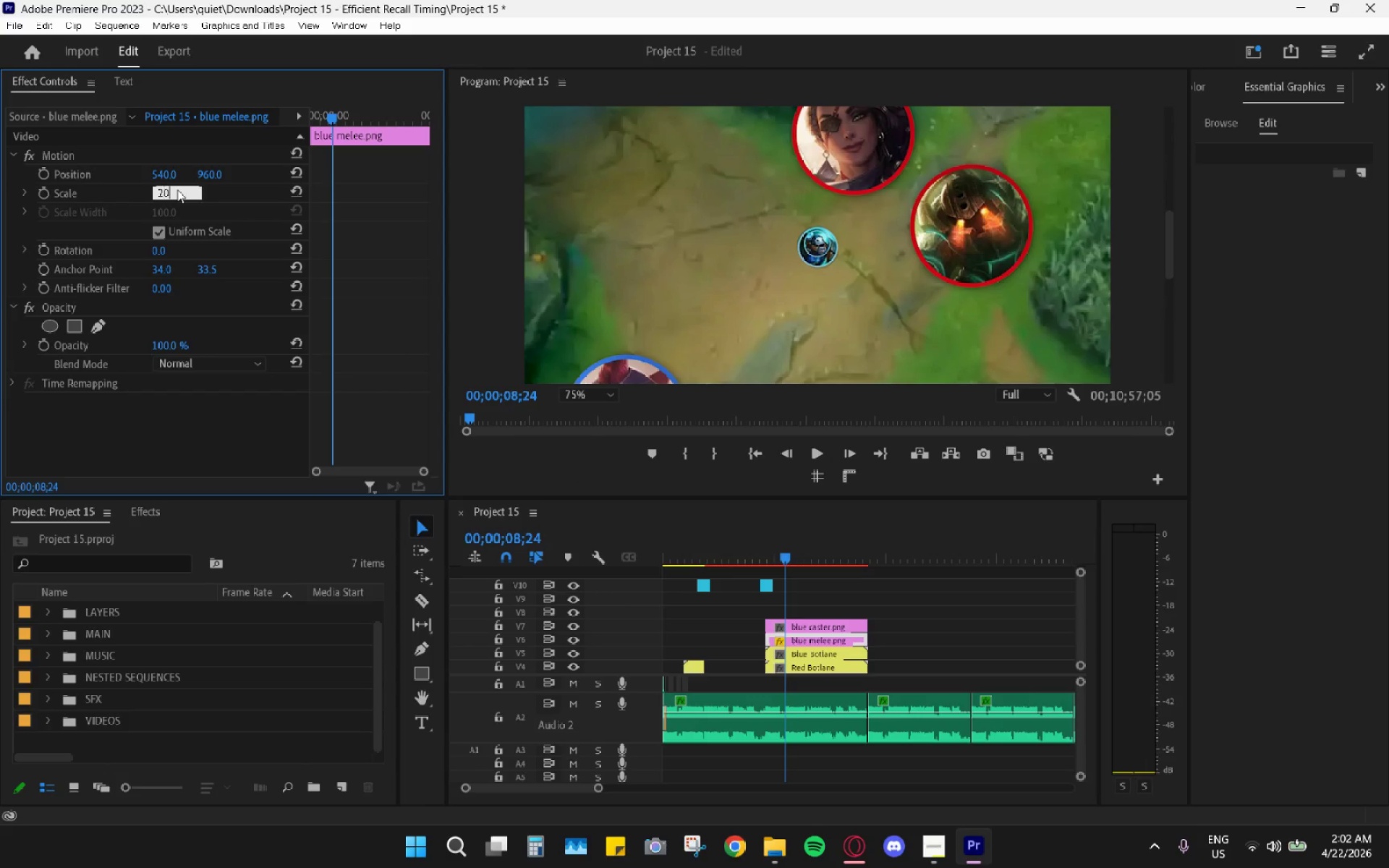 
key(Numpad0)
 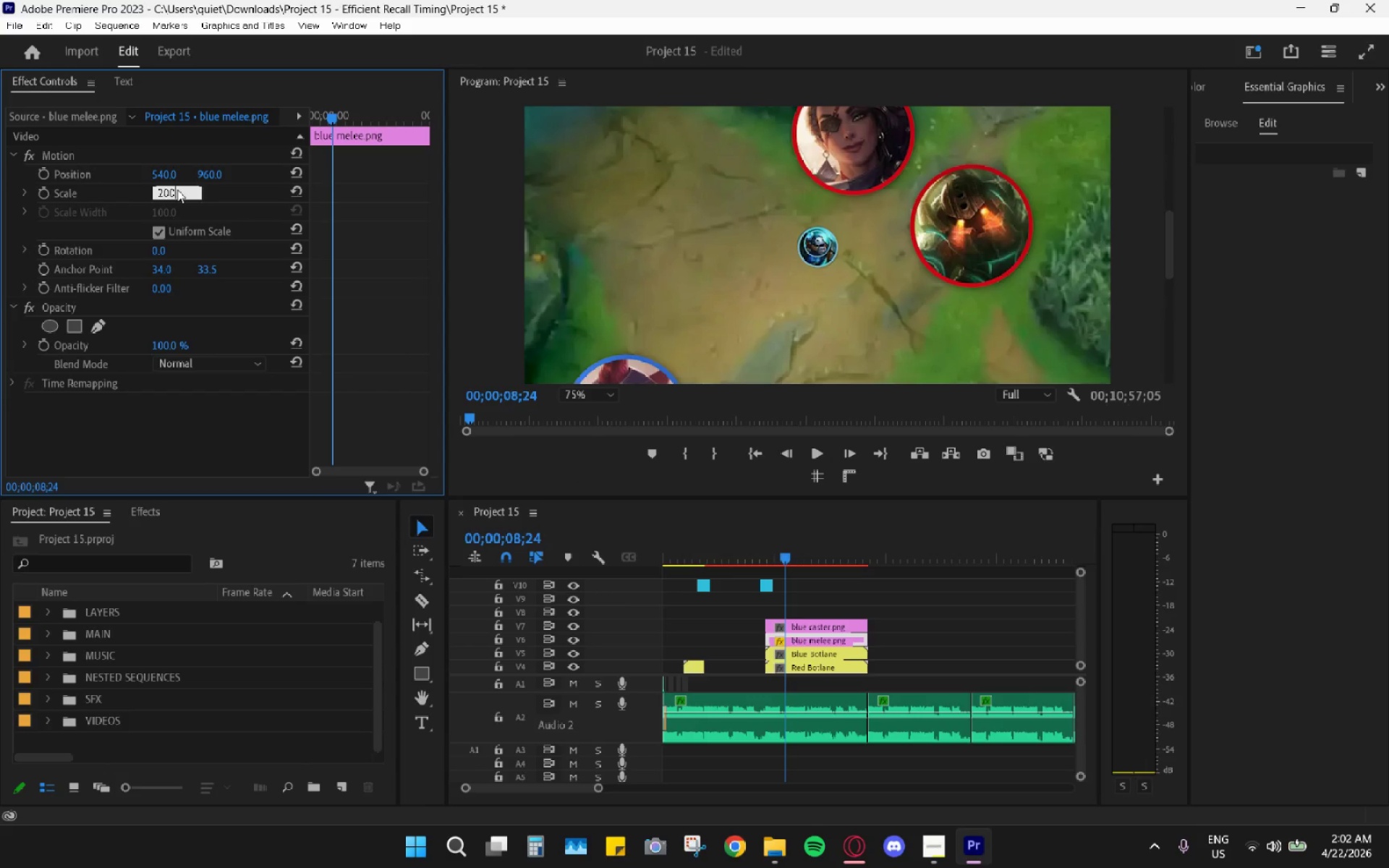 
key(Enter)
 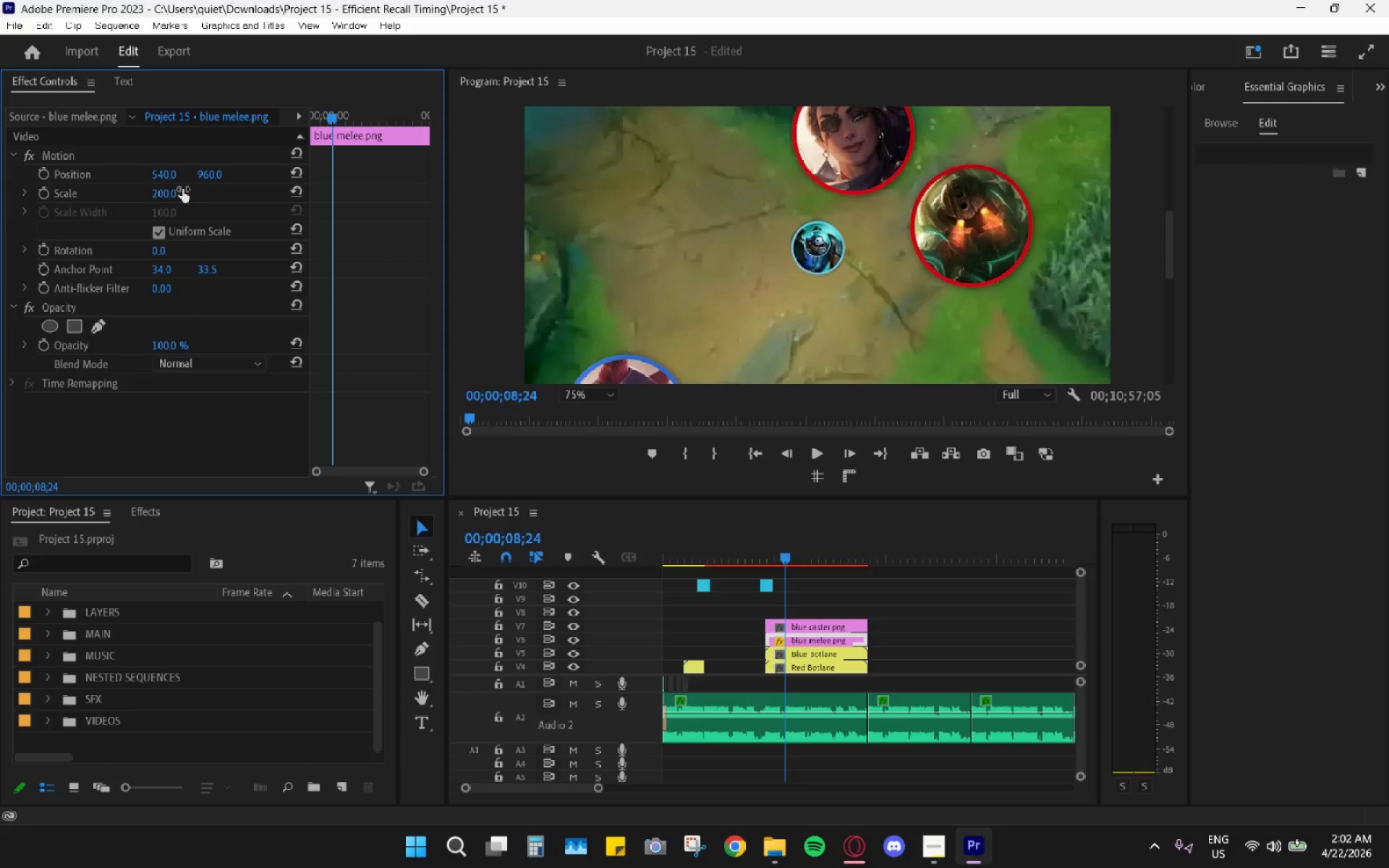 
left_click_drag(start_coordinate=[211, 175], to_coordinate=[366, 190])
 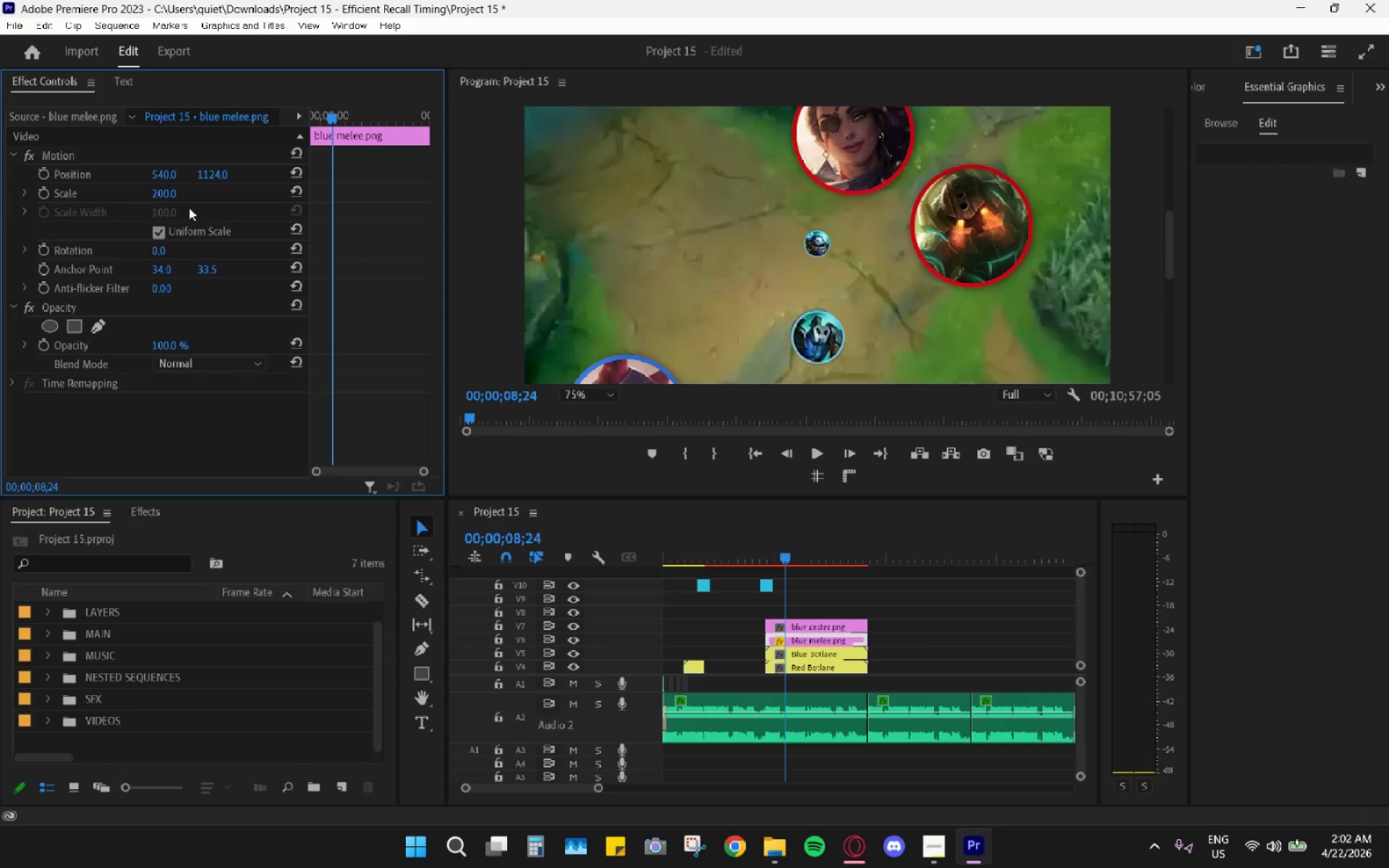 
left_click([101, 152])
 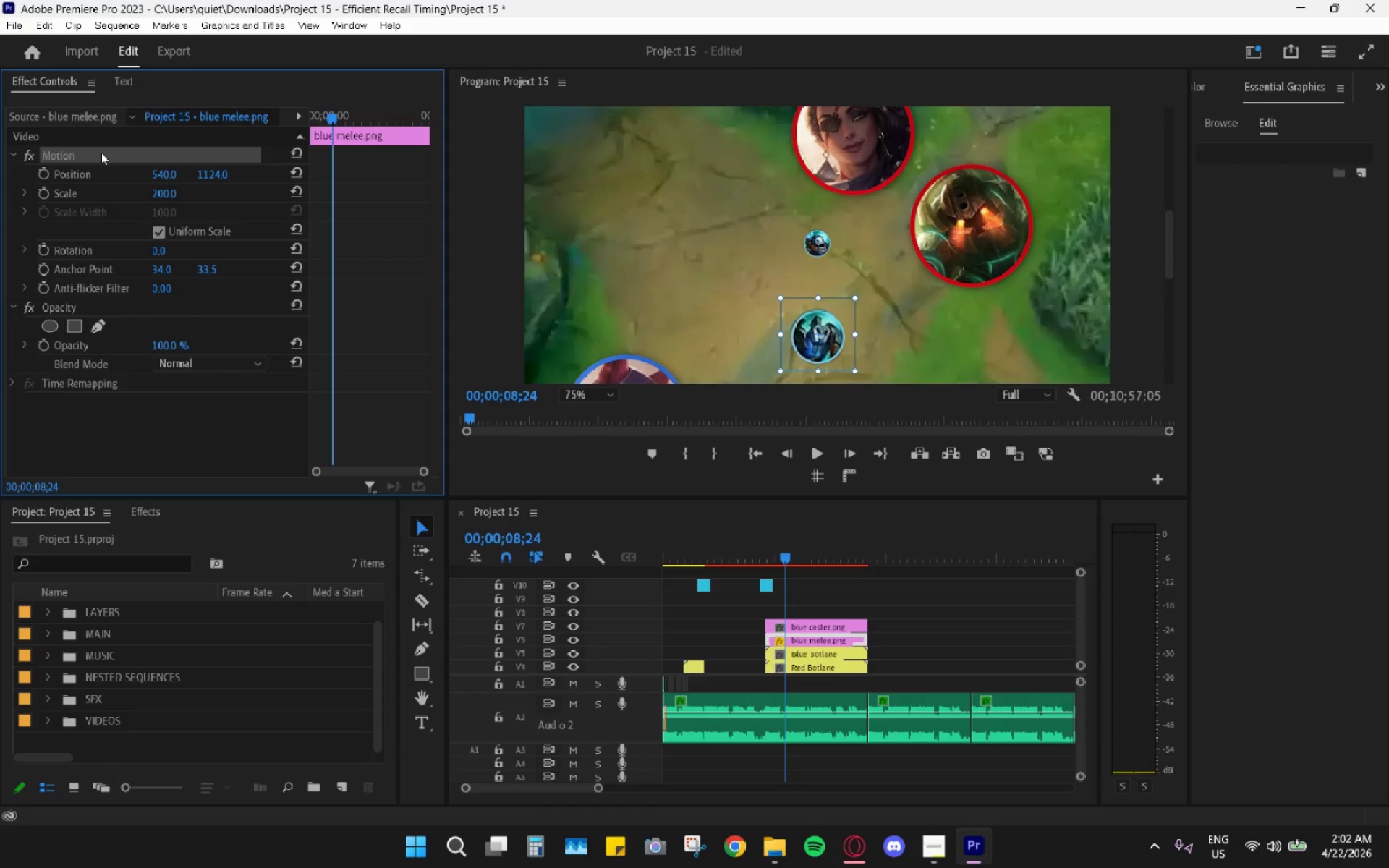 
key(Control+C)
 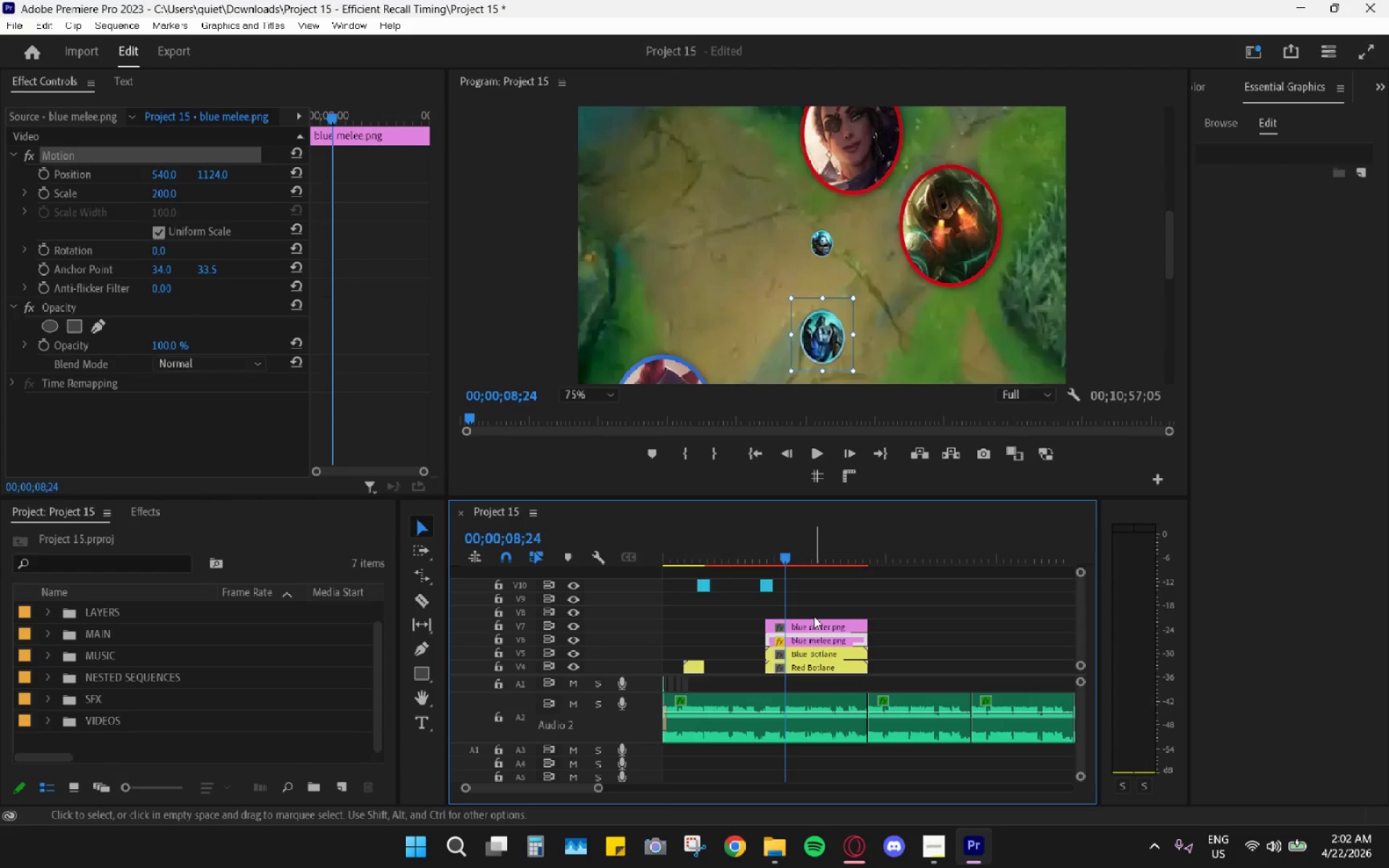 
double_click([822, 627])
 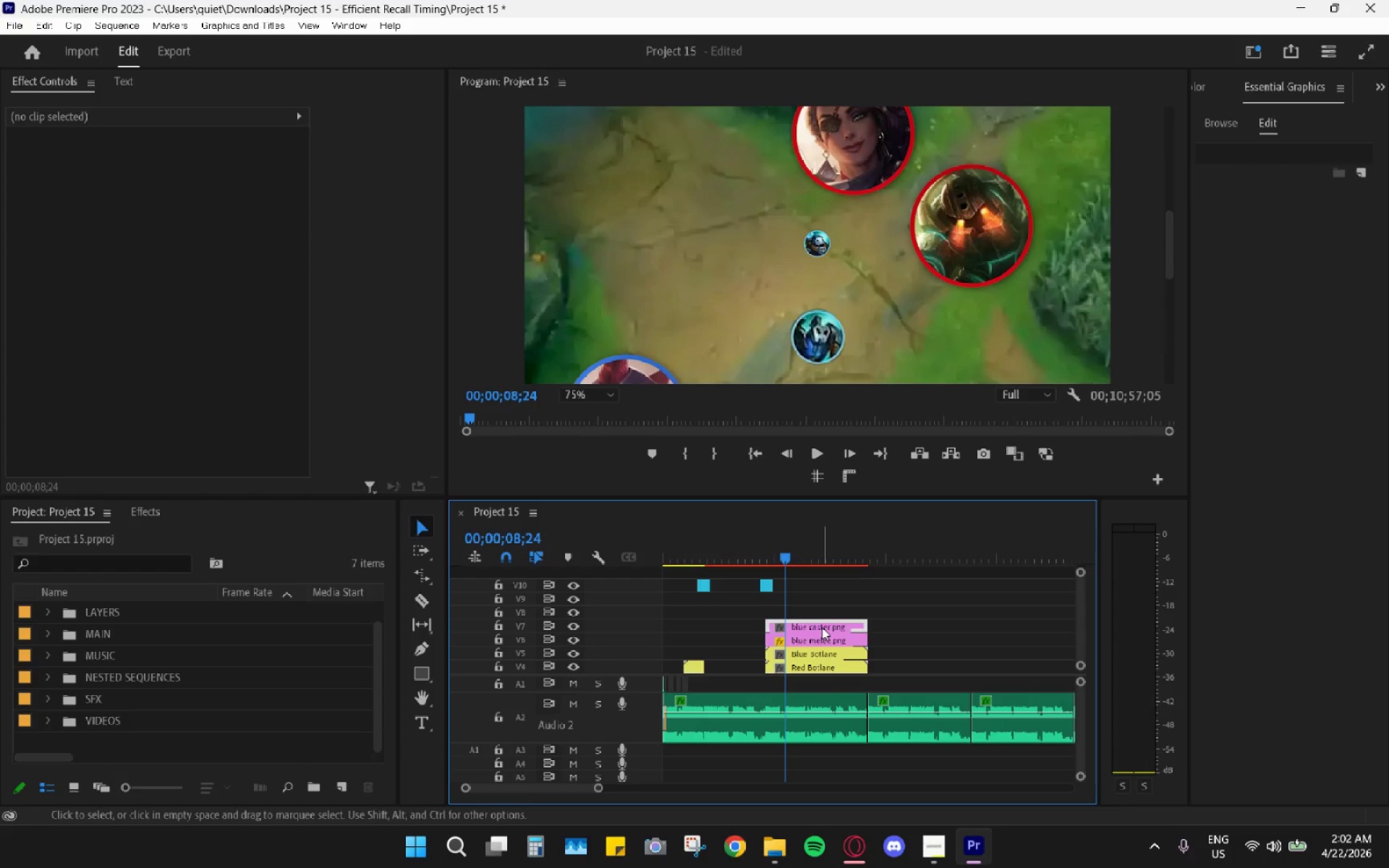 
key(Control+V)
 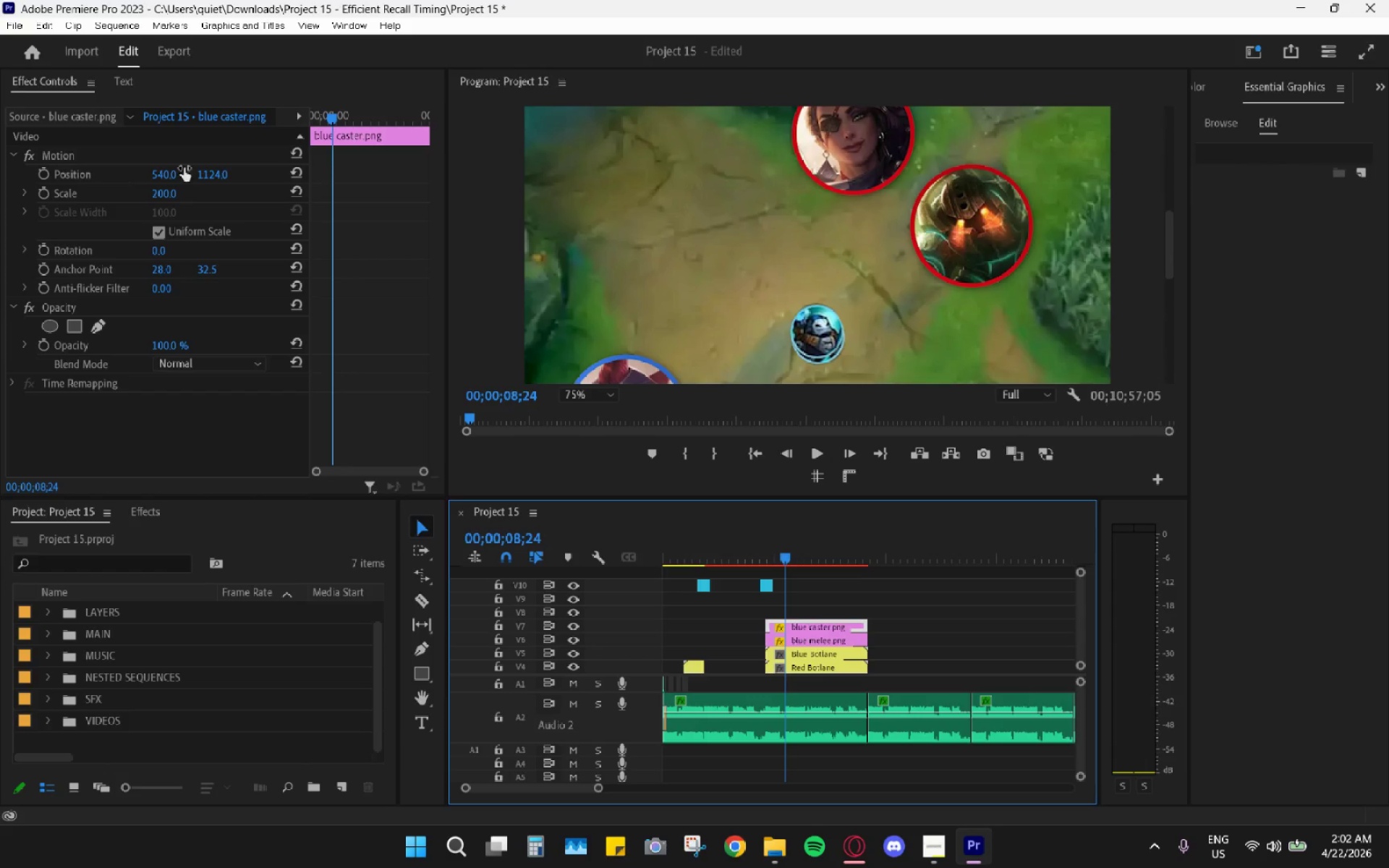 
left_click_drag(start_coordinate=[212, 174], to_coordinate=[227, 177])
 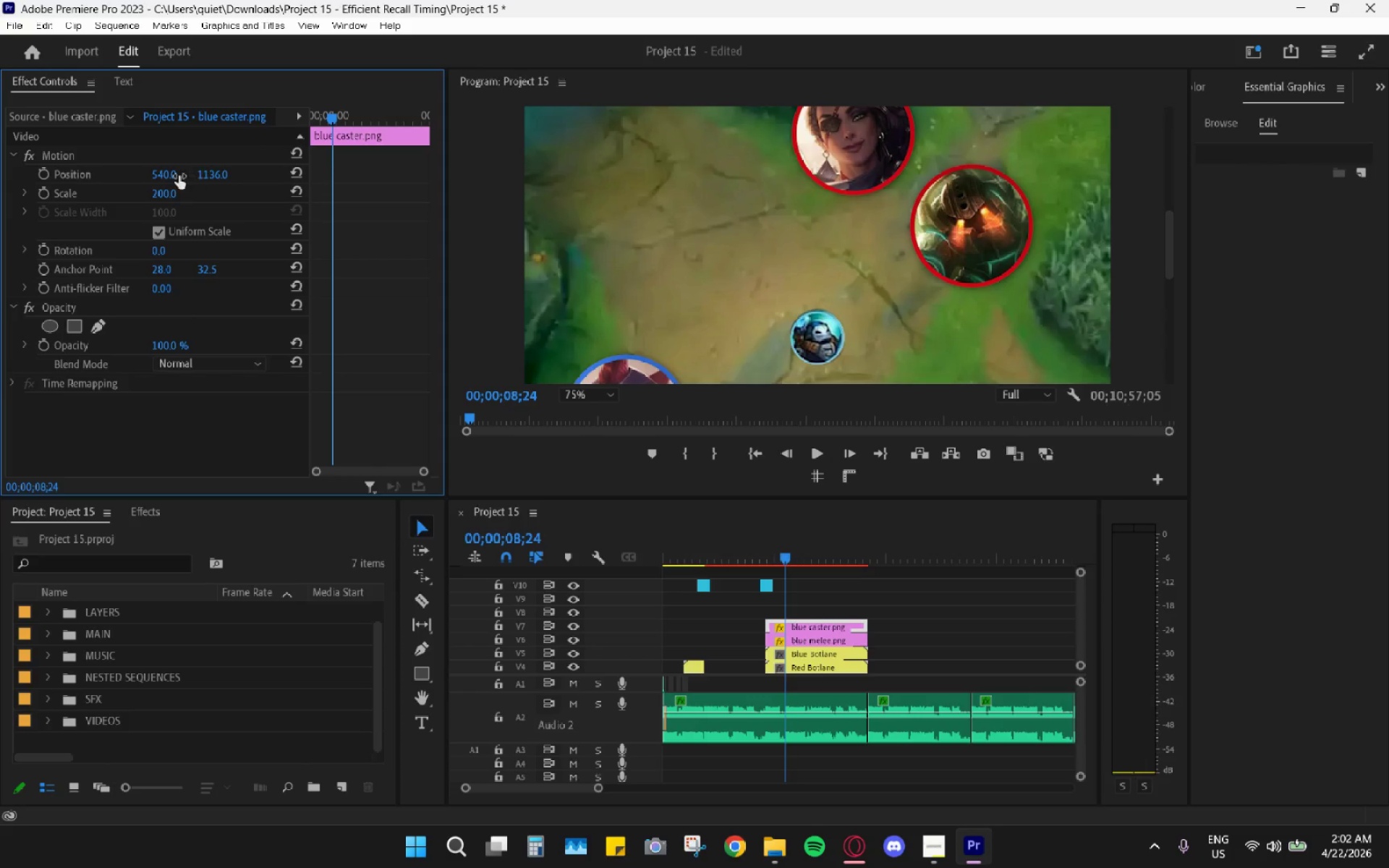 
left_click_drag(start_coordinate=[171, 176], to_coordinate=[225, 182])
 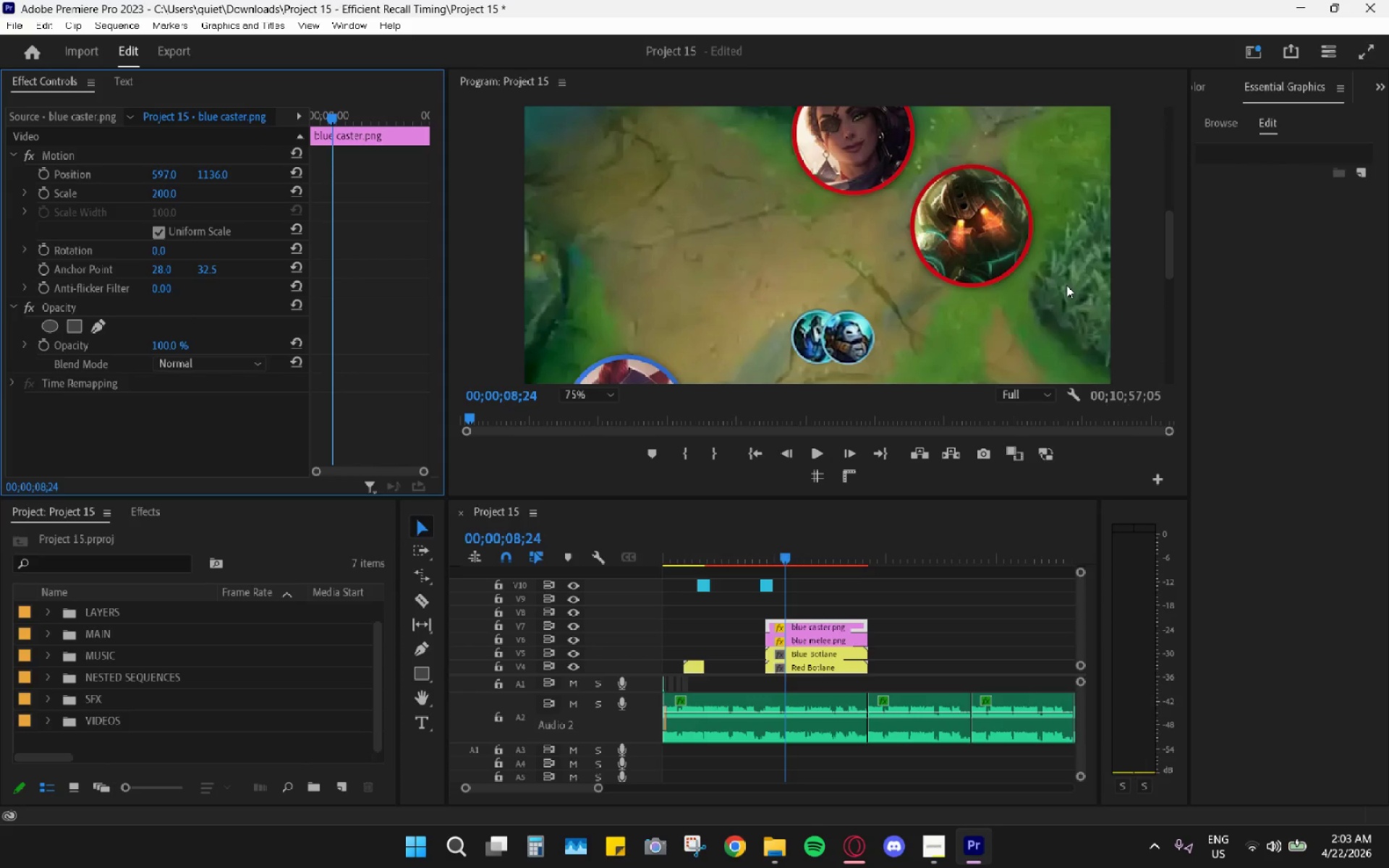 
wait(5.22)
 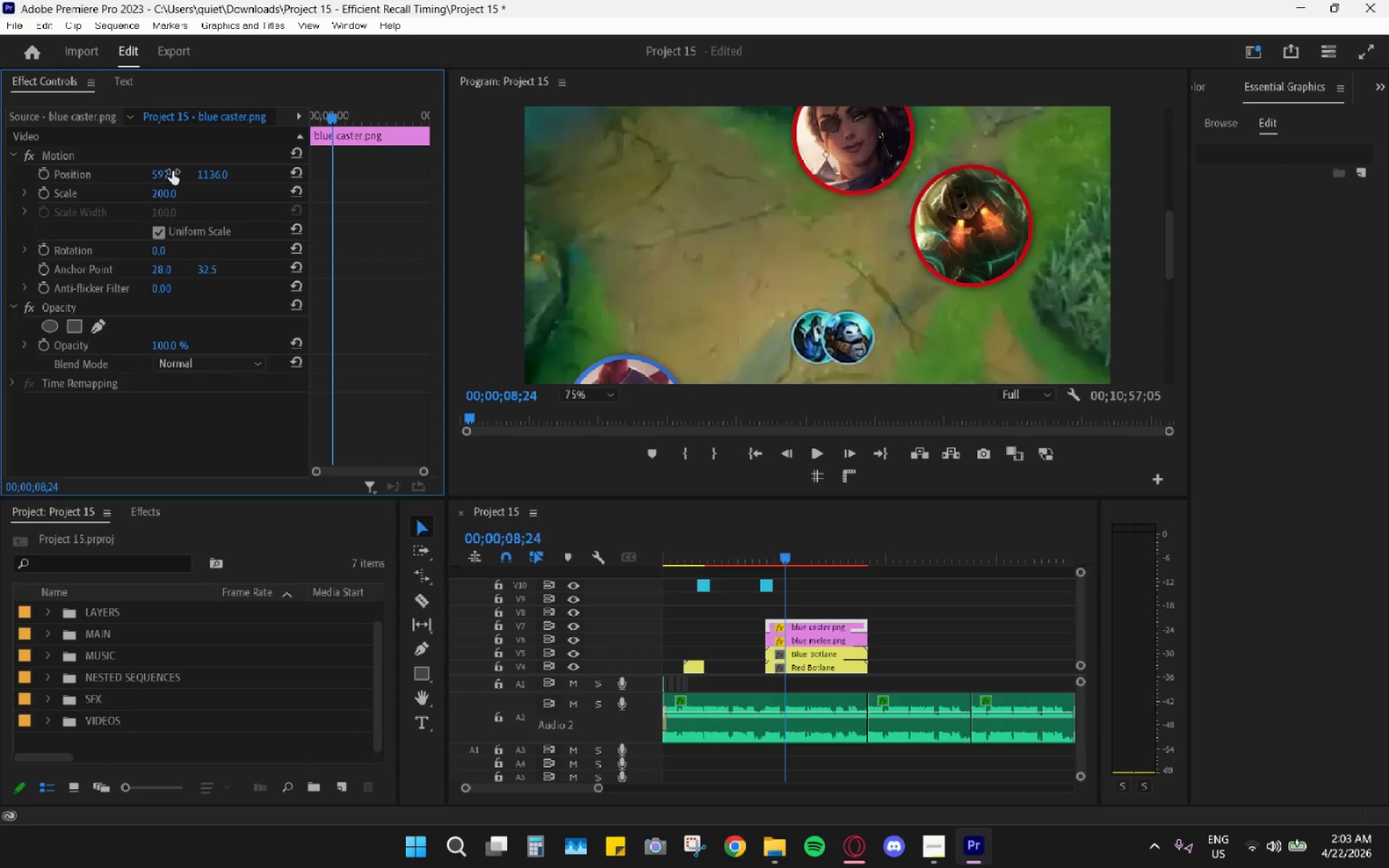 
mouse_move([826, 616])
 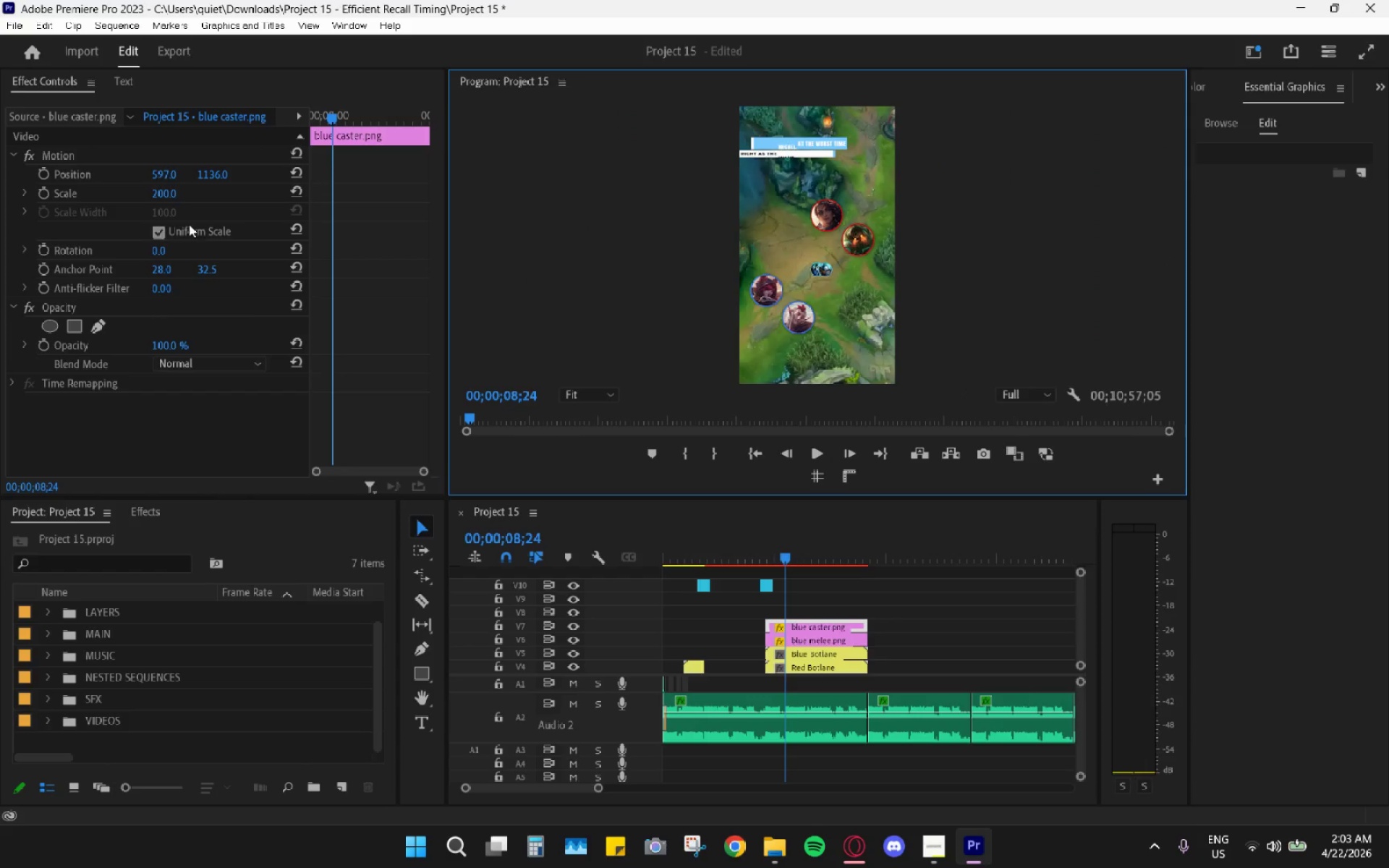 
mouse_move([459, 492])
 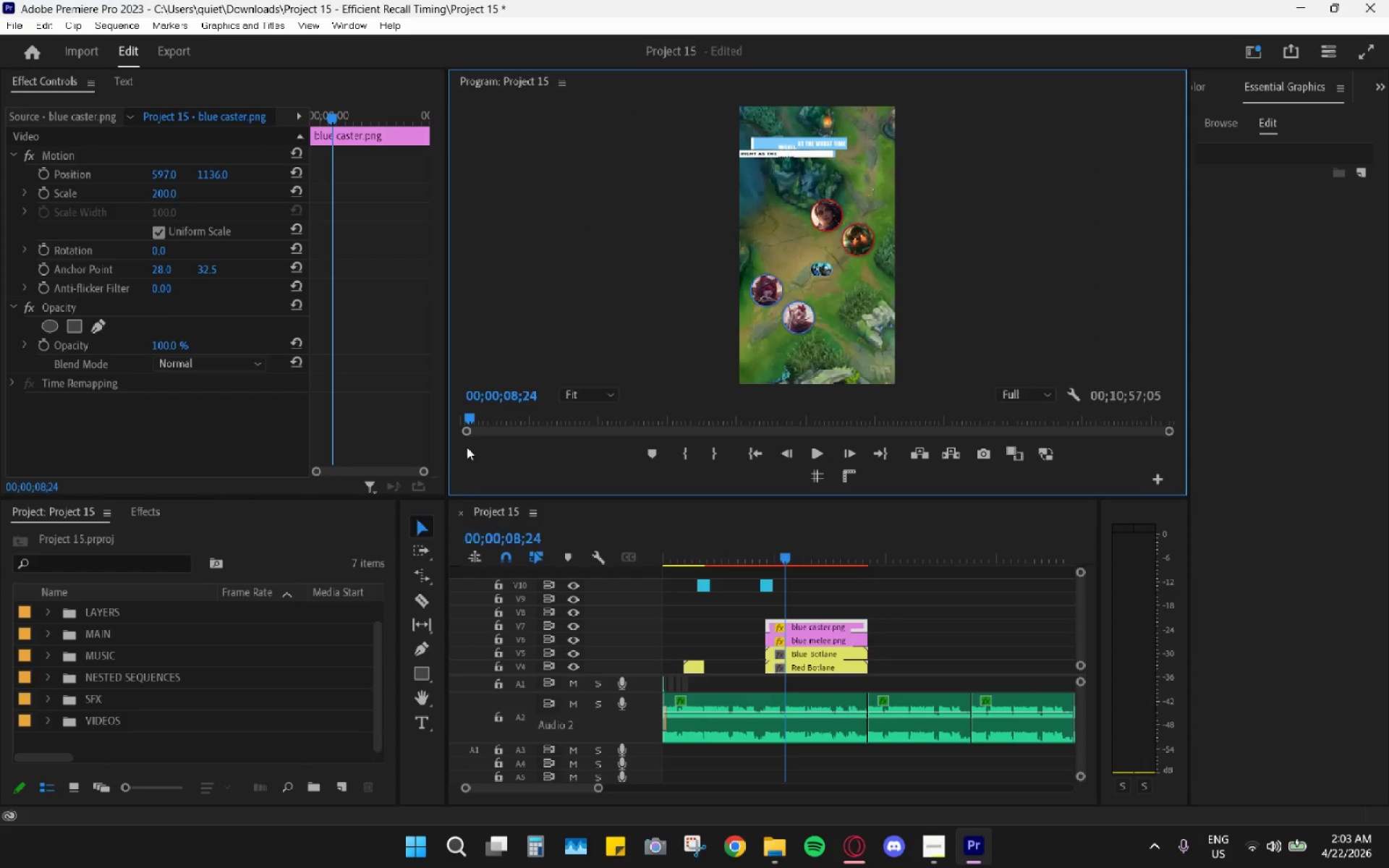 
mouse_move([467, 432])
 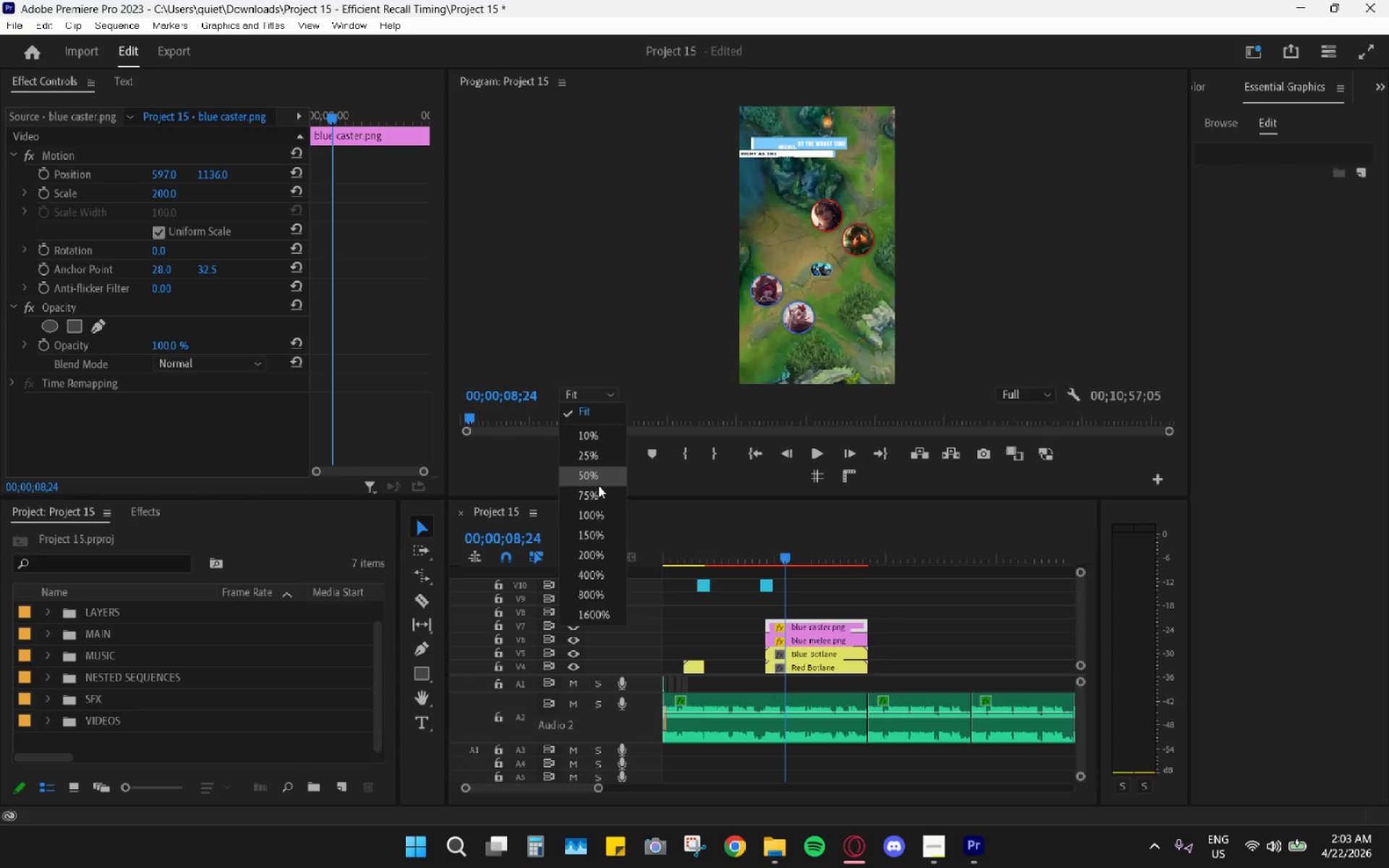 
left_click_drag(start_coordinate=[588, 509], to_coordinate=[600, 491])
 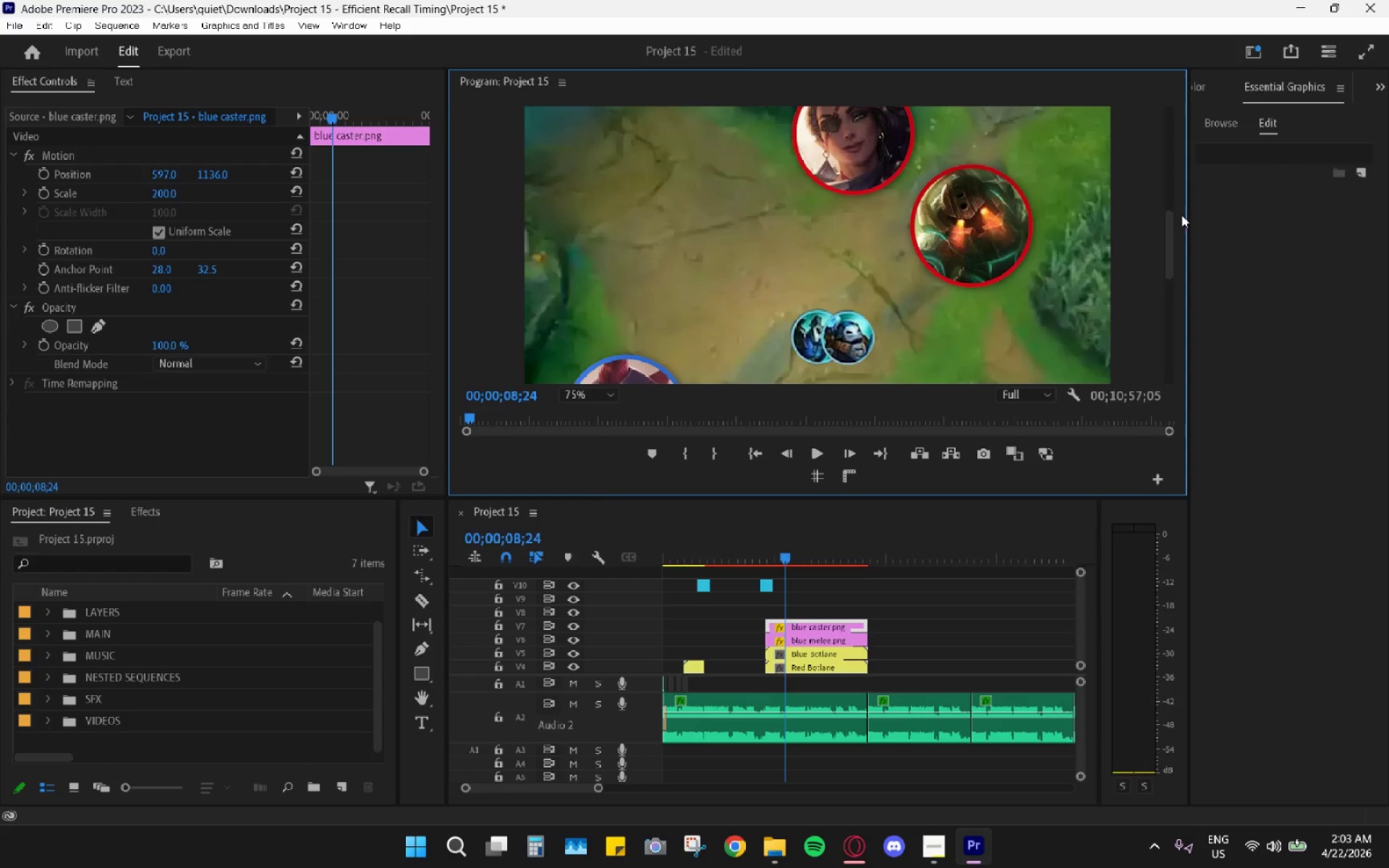 
left_click_drag(start_coordinate=[1168, 237], to_coordinate=[1163, 264])
 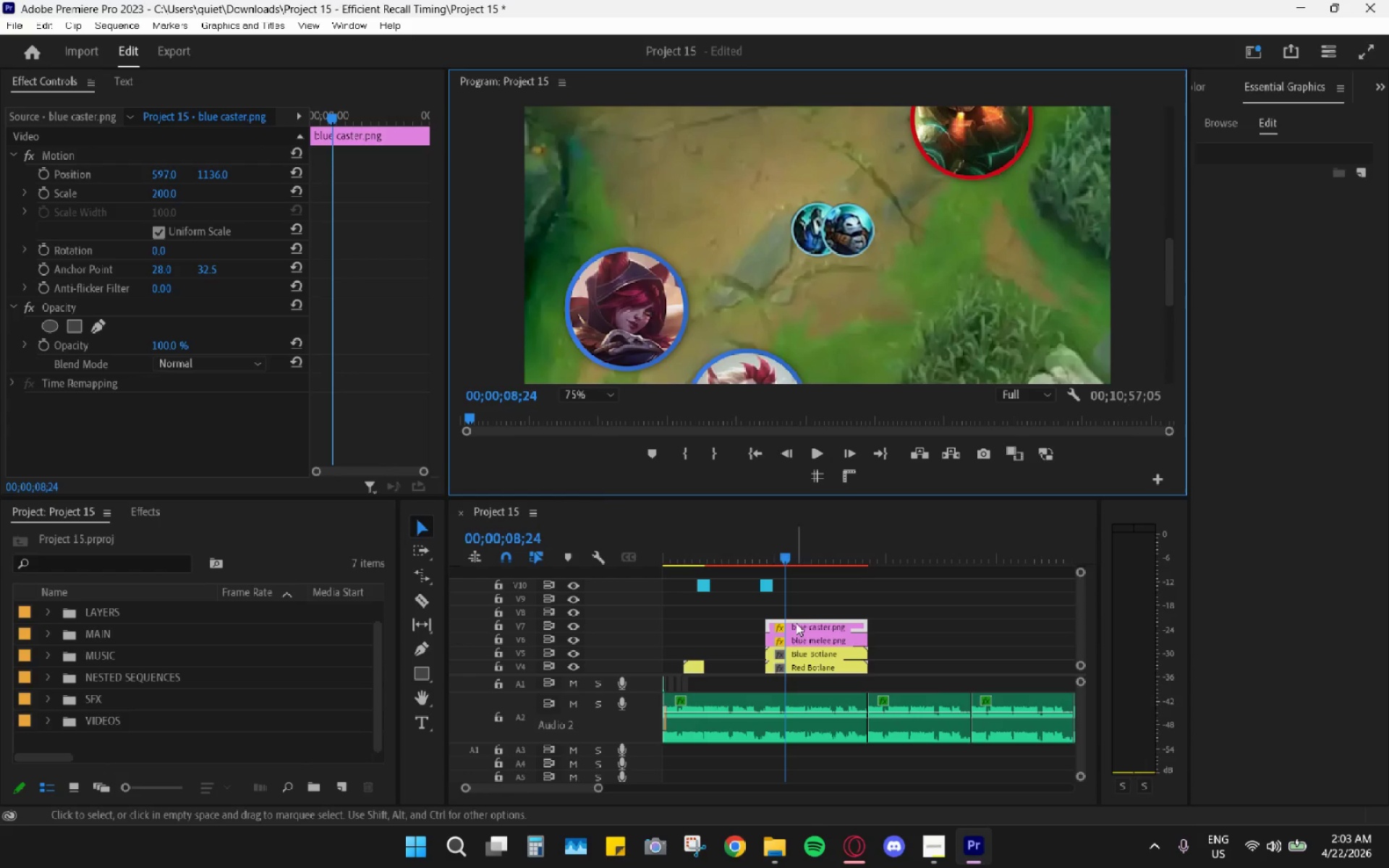 
left_click([808, 627])
 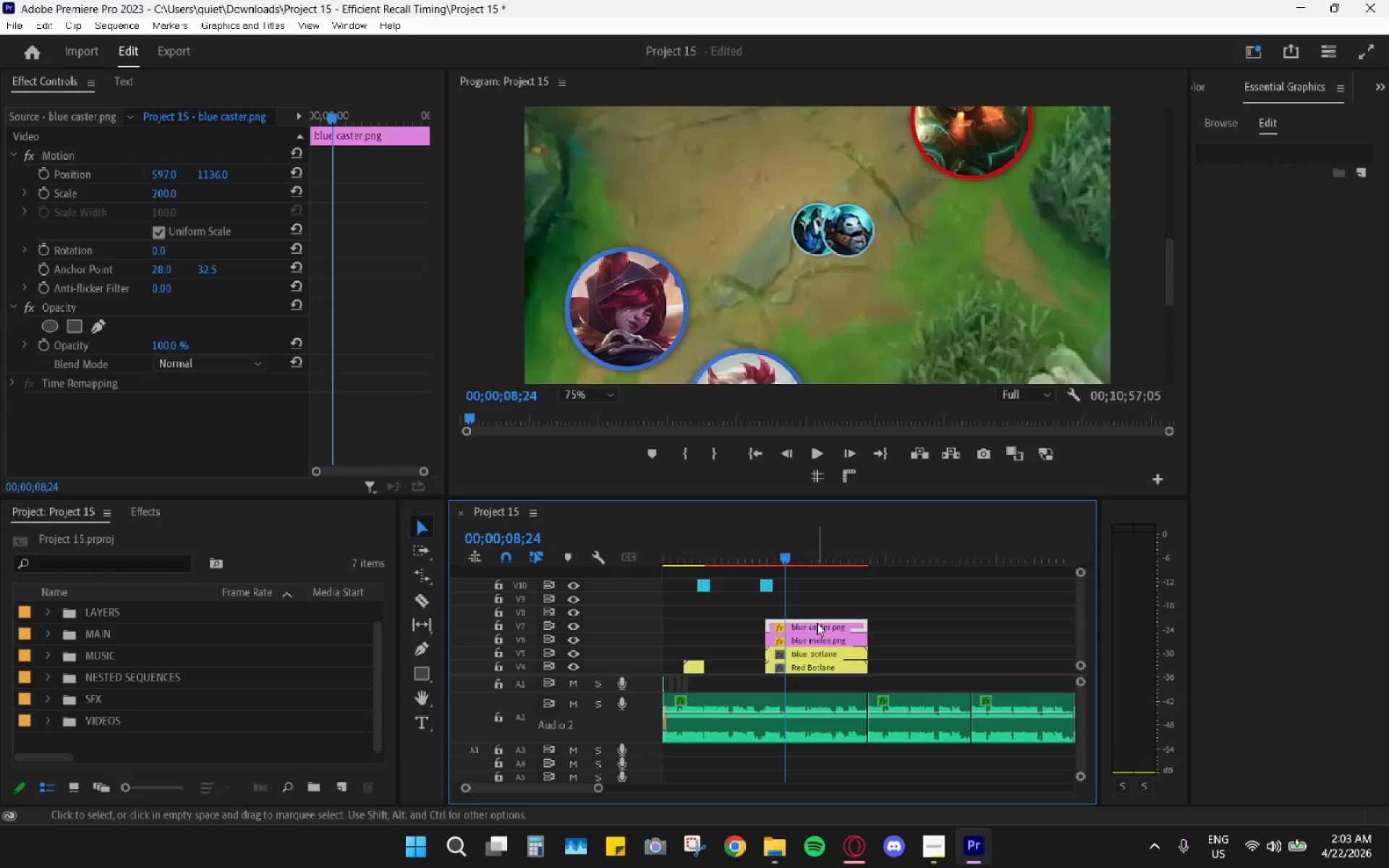 
left_click([817, 623])
 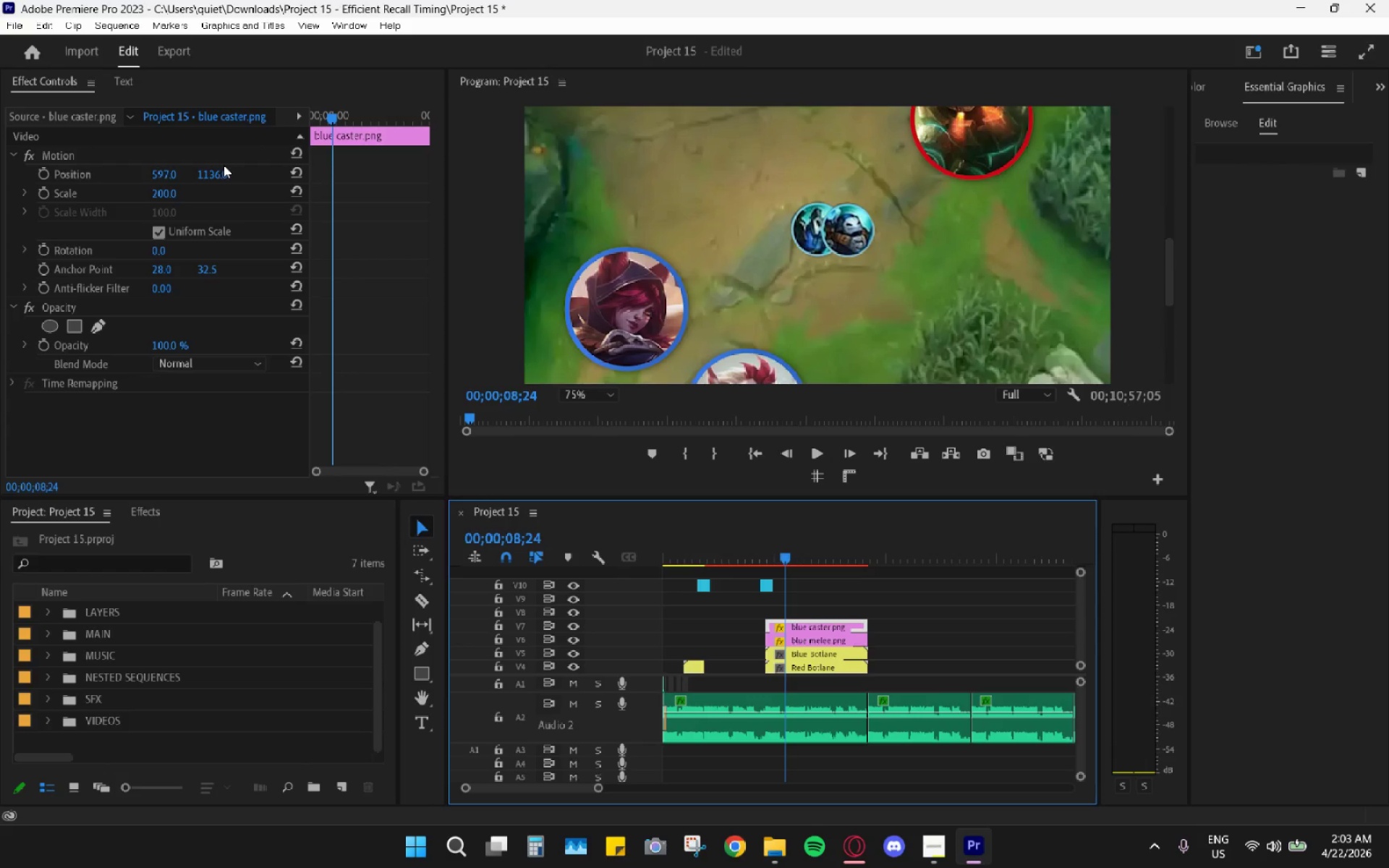 
left_click_drag(start_coordinate=[213, 171], to_coordinate=[393, 216])
 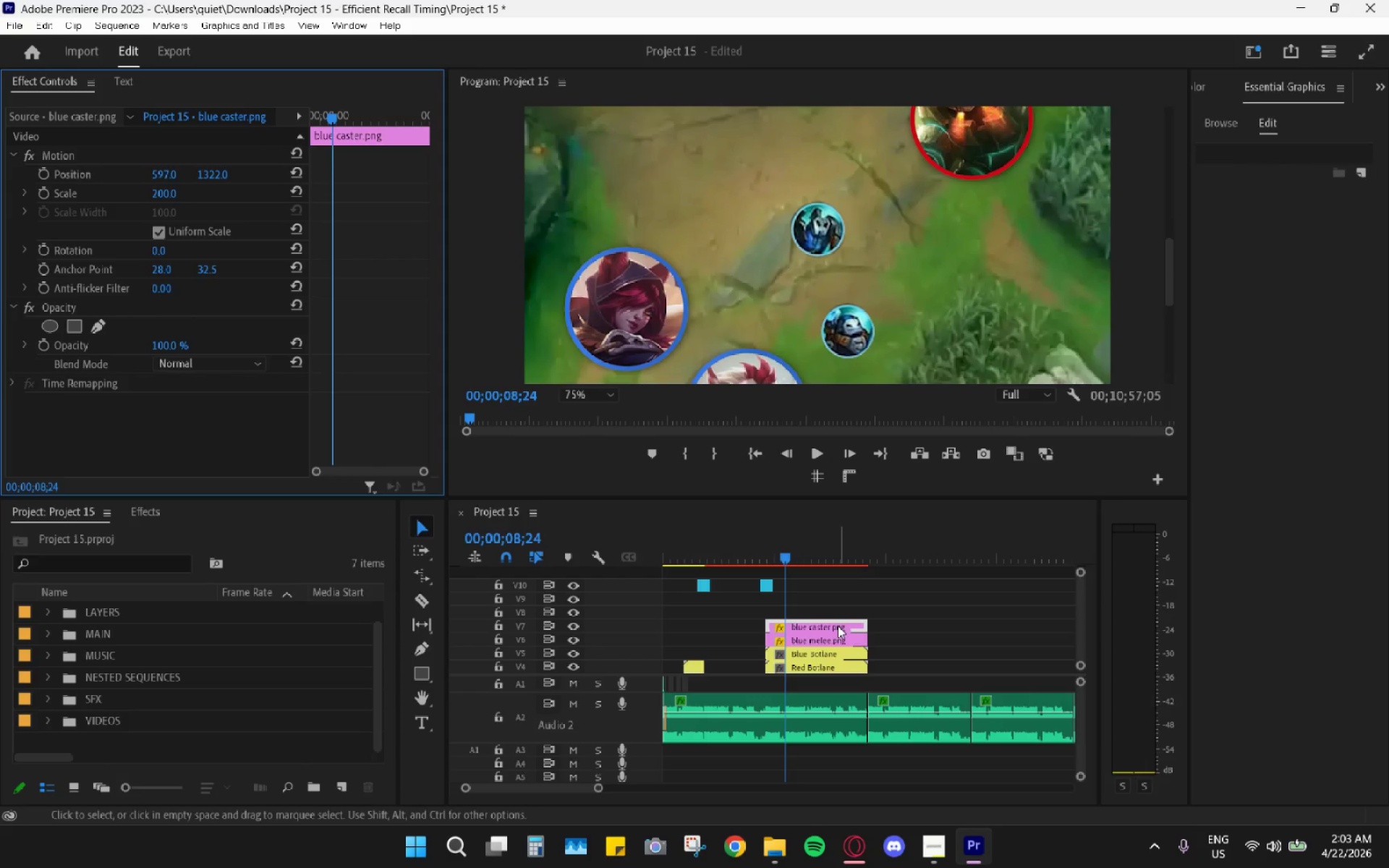 
left_click([825, 636])
 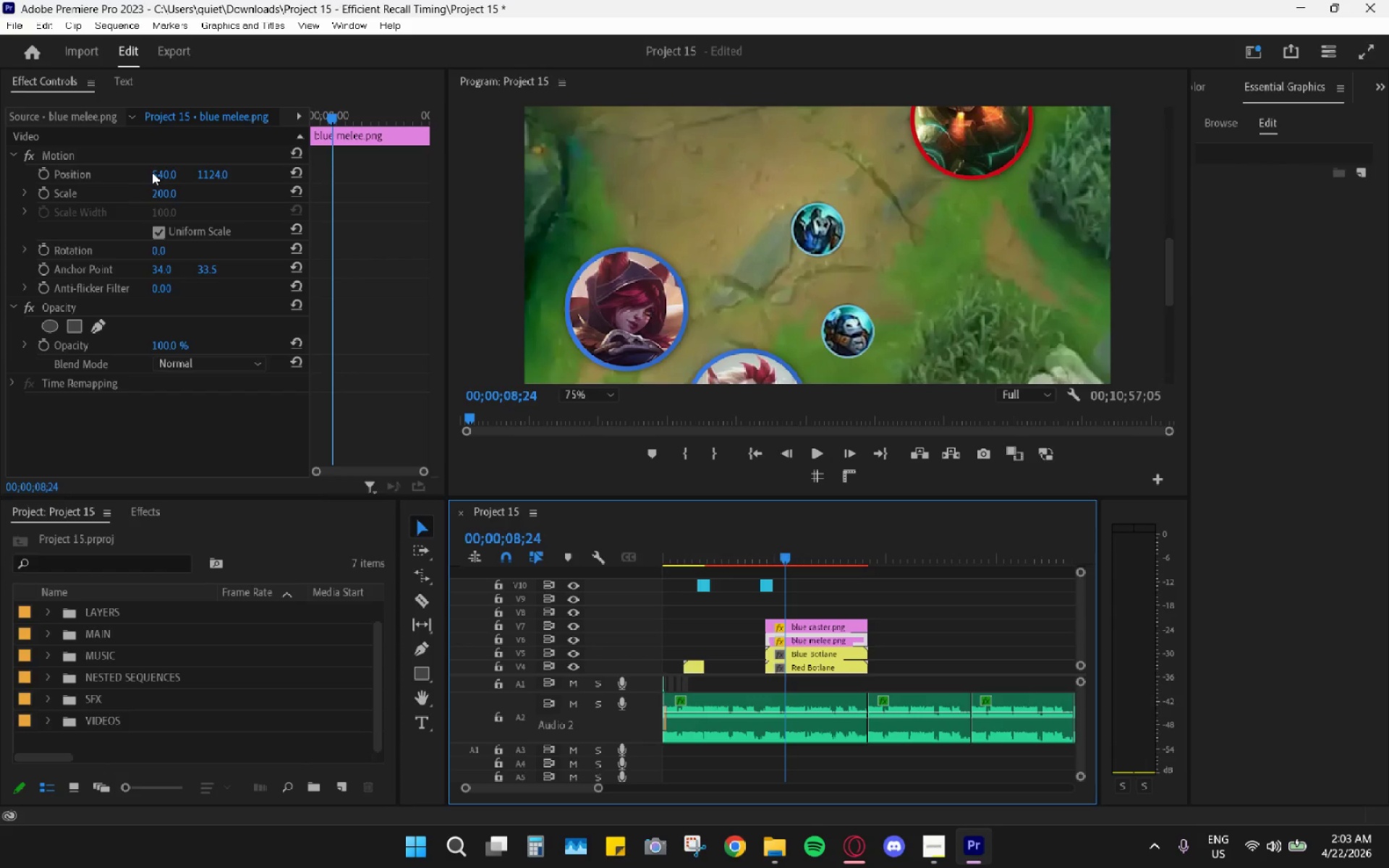 
left_click_drag(start_coordinate=[156, 169], to_coordinate=[315, 173])
 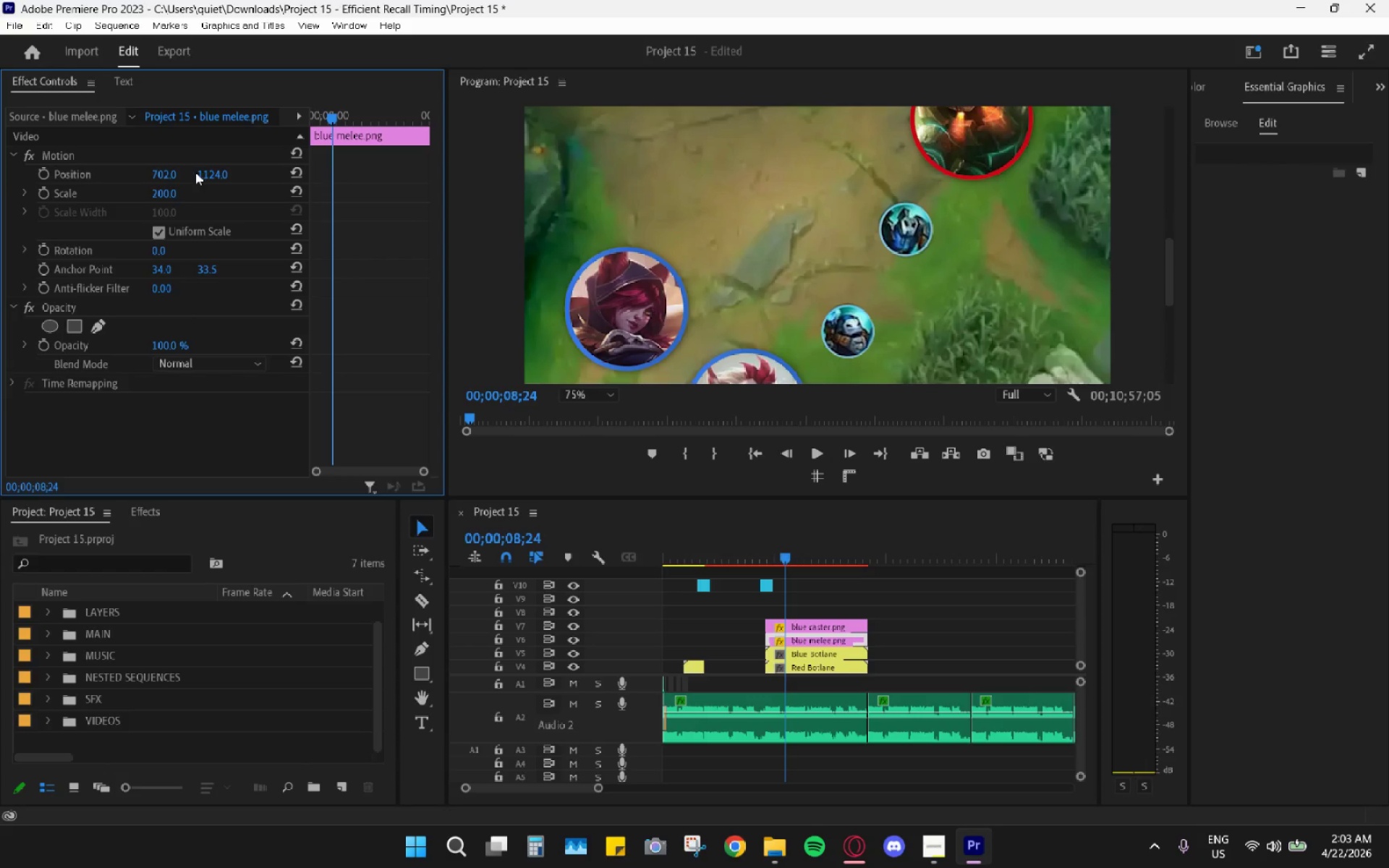 
left_click_drag(start_coordinate=[216, 172], to_coordinate=[384, 179])
 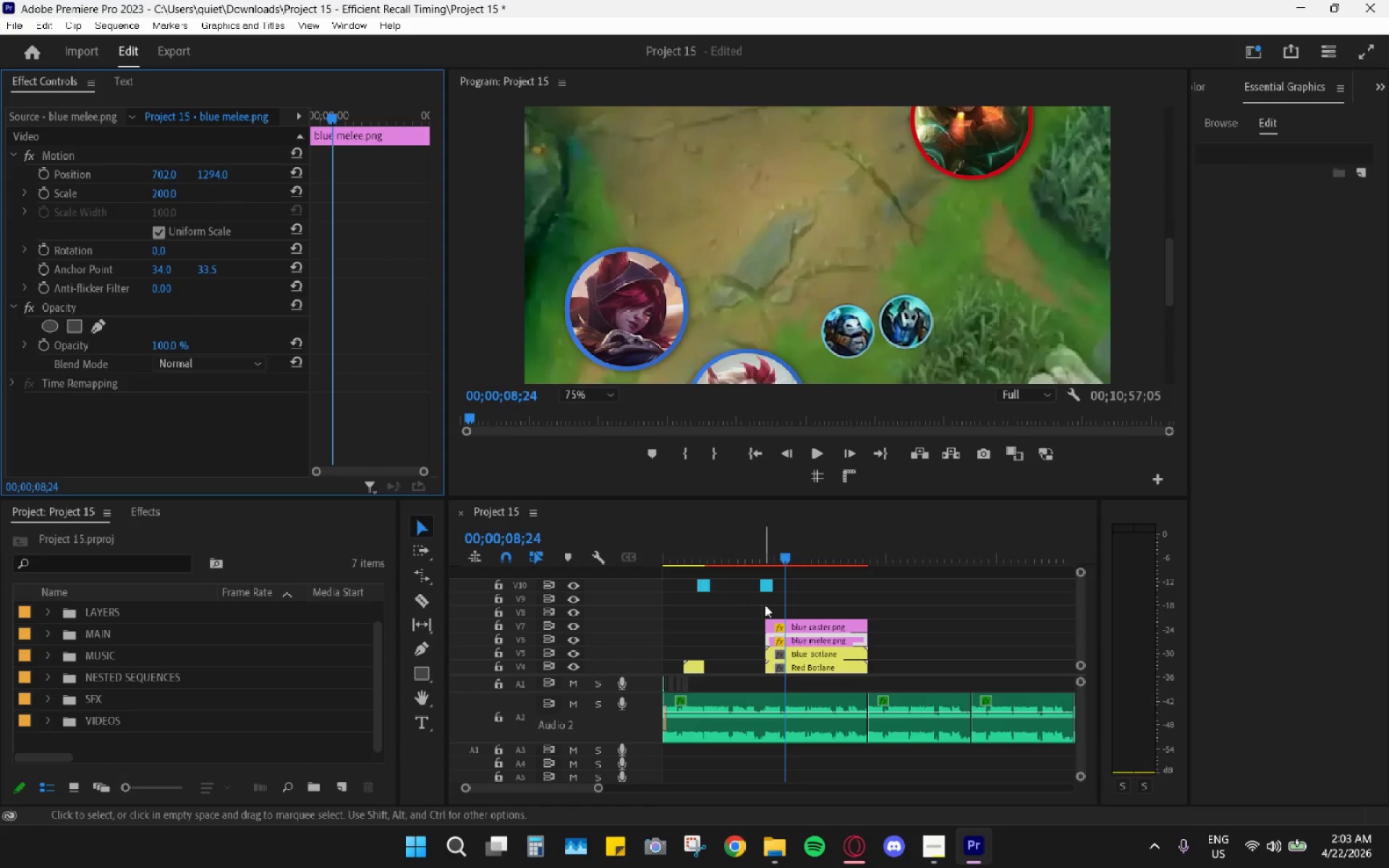 
left_click([817, 629])
 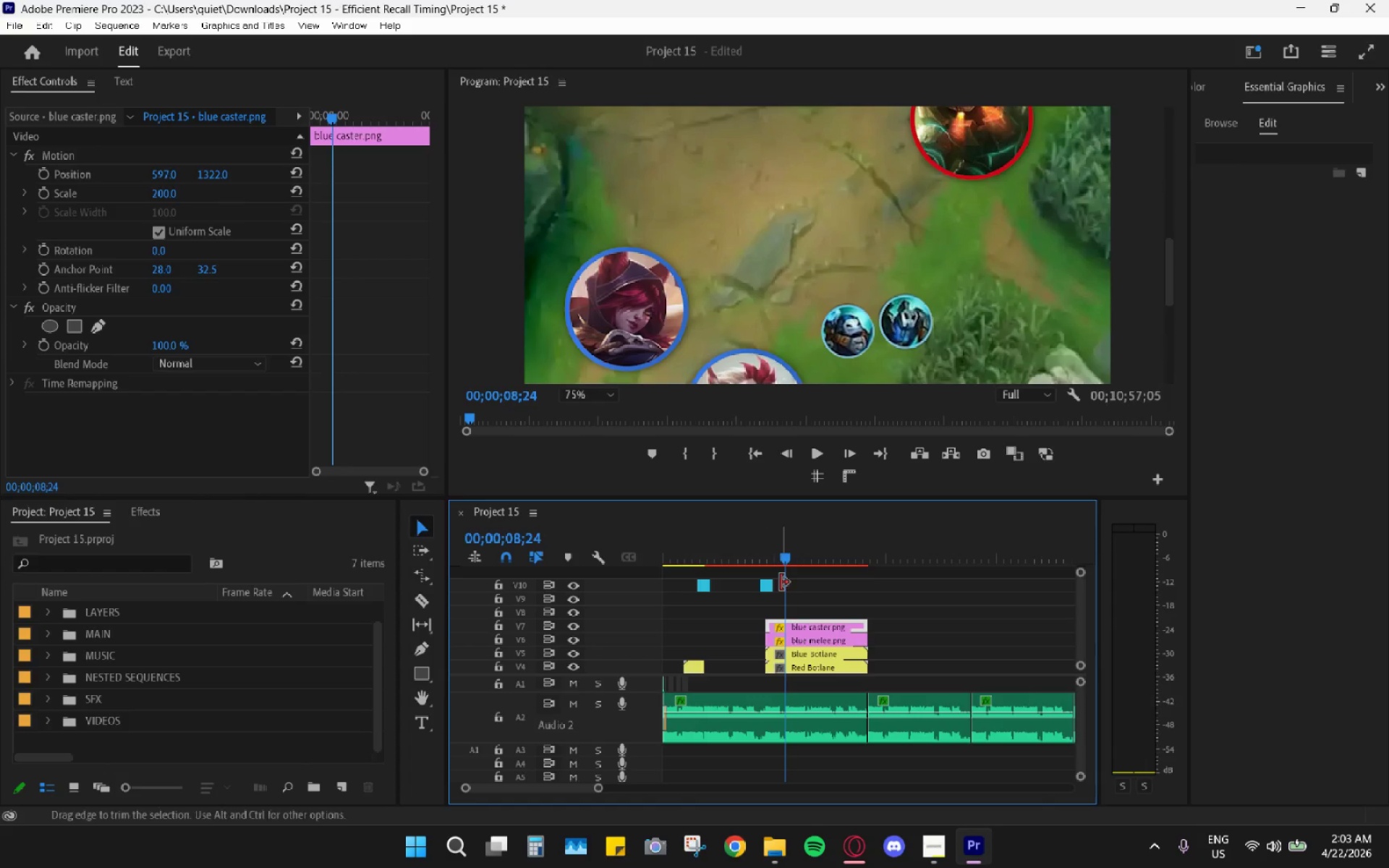 
left_click_drag(start_coordinate=[806, 643], to_coordinate=[804, 613])
 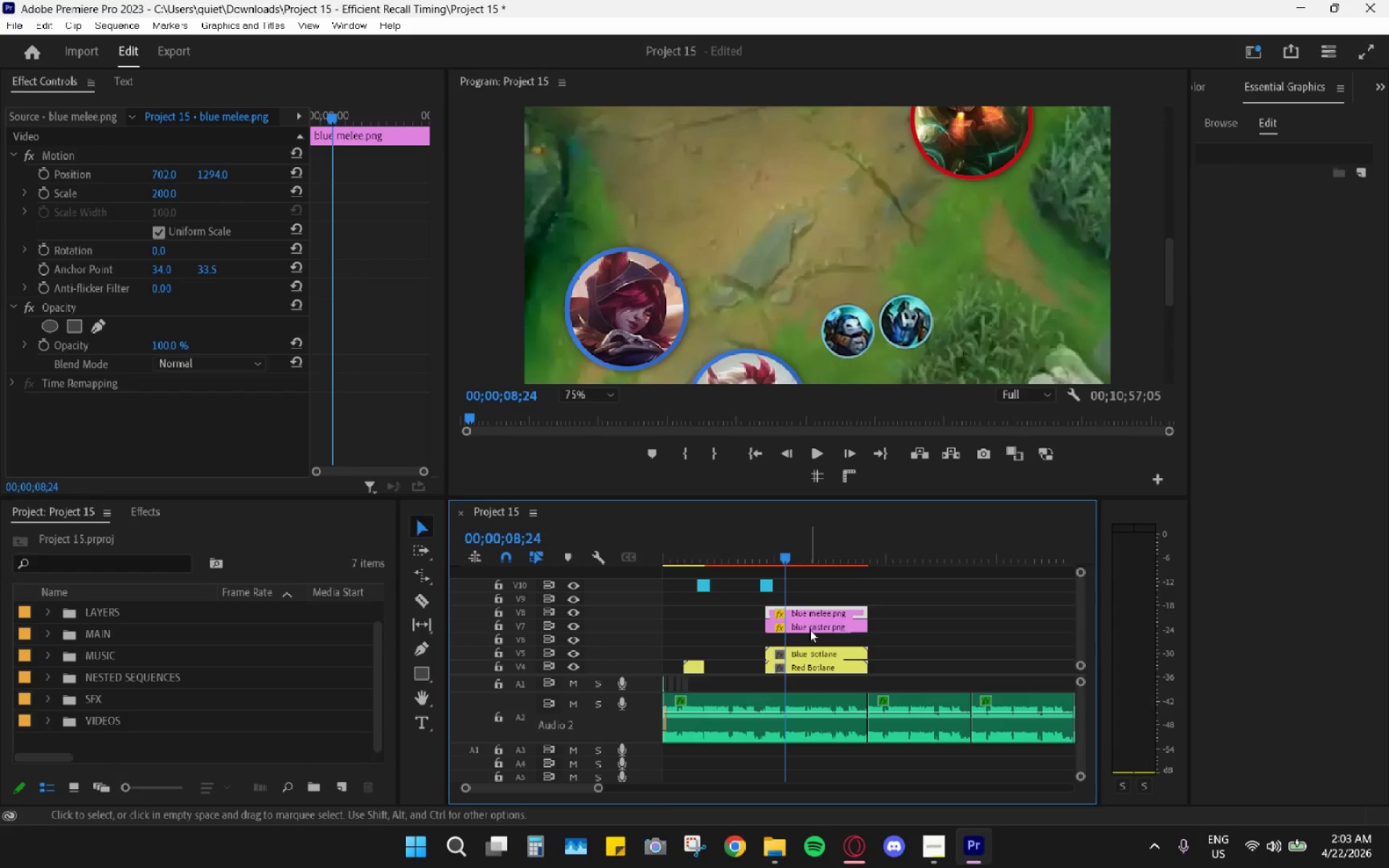 
left_click_drag(start_coordinate=[810, 629], to_coordinate=[811, 637])
 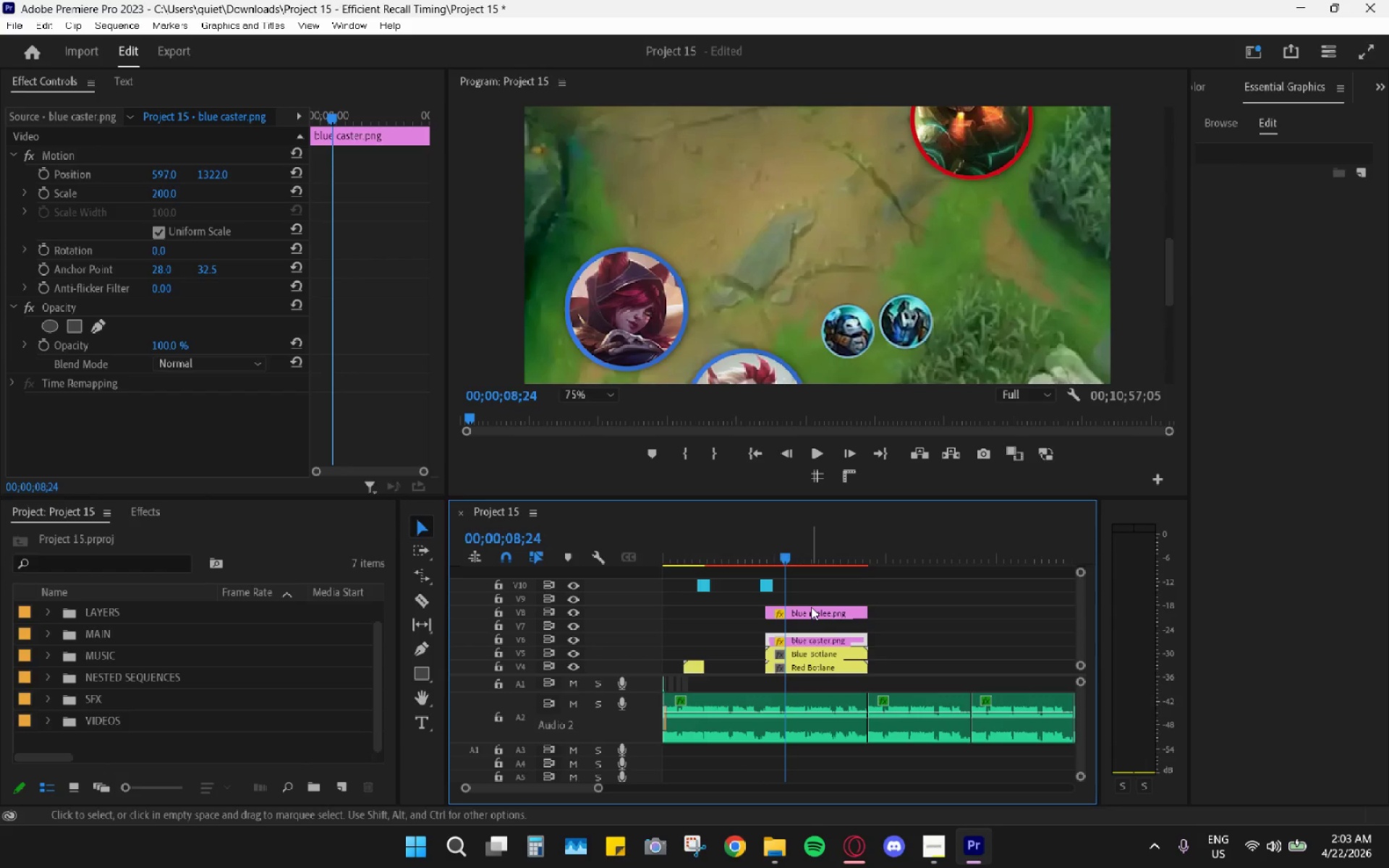 
left_click_drag(start_coordinate=[811, 607], to_coordinate=[810, 595])
 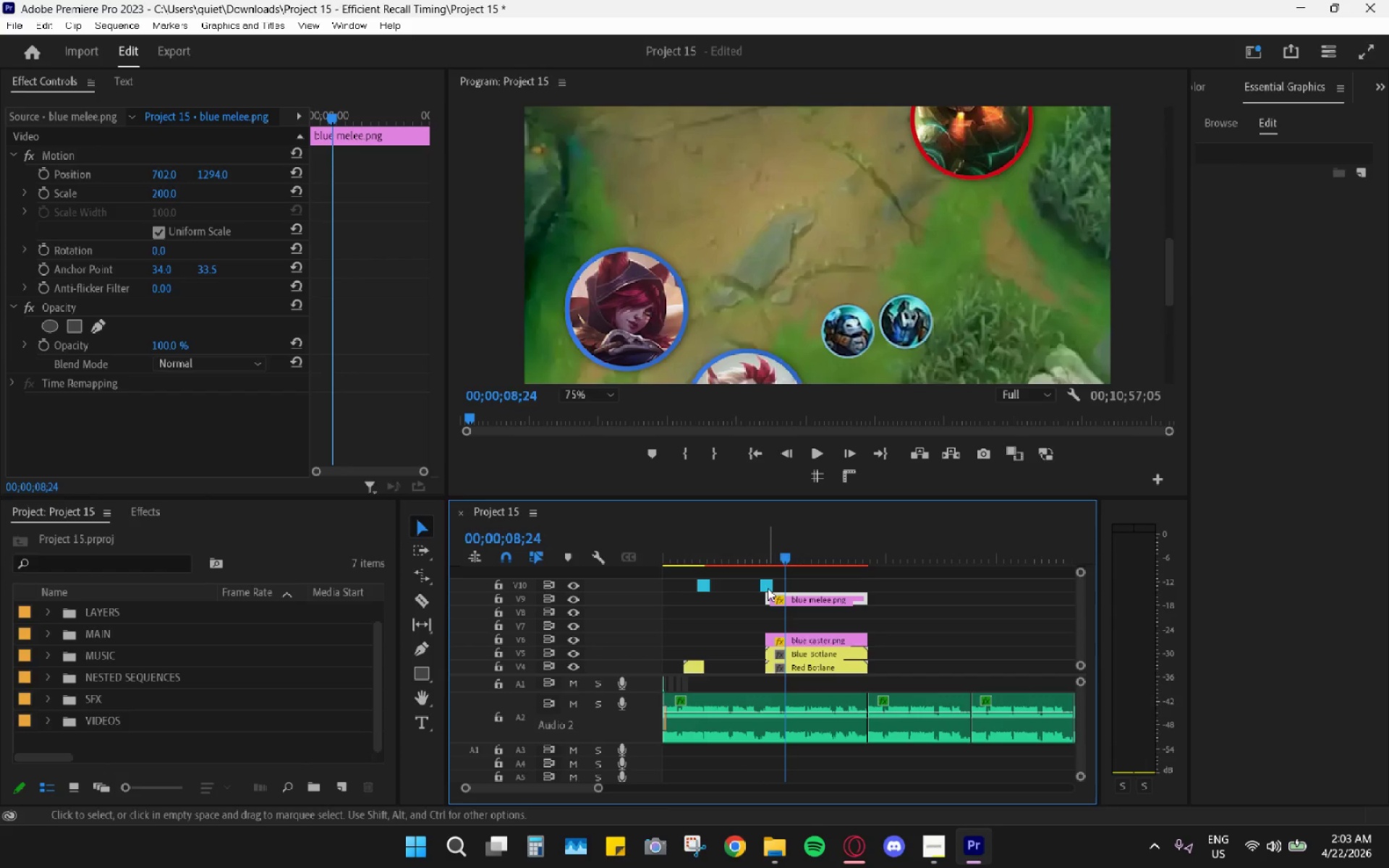 
left_click_drag(start_coordinate=[768, 587], to_coordinate=[766, 576])
 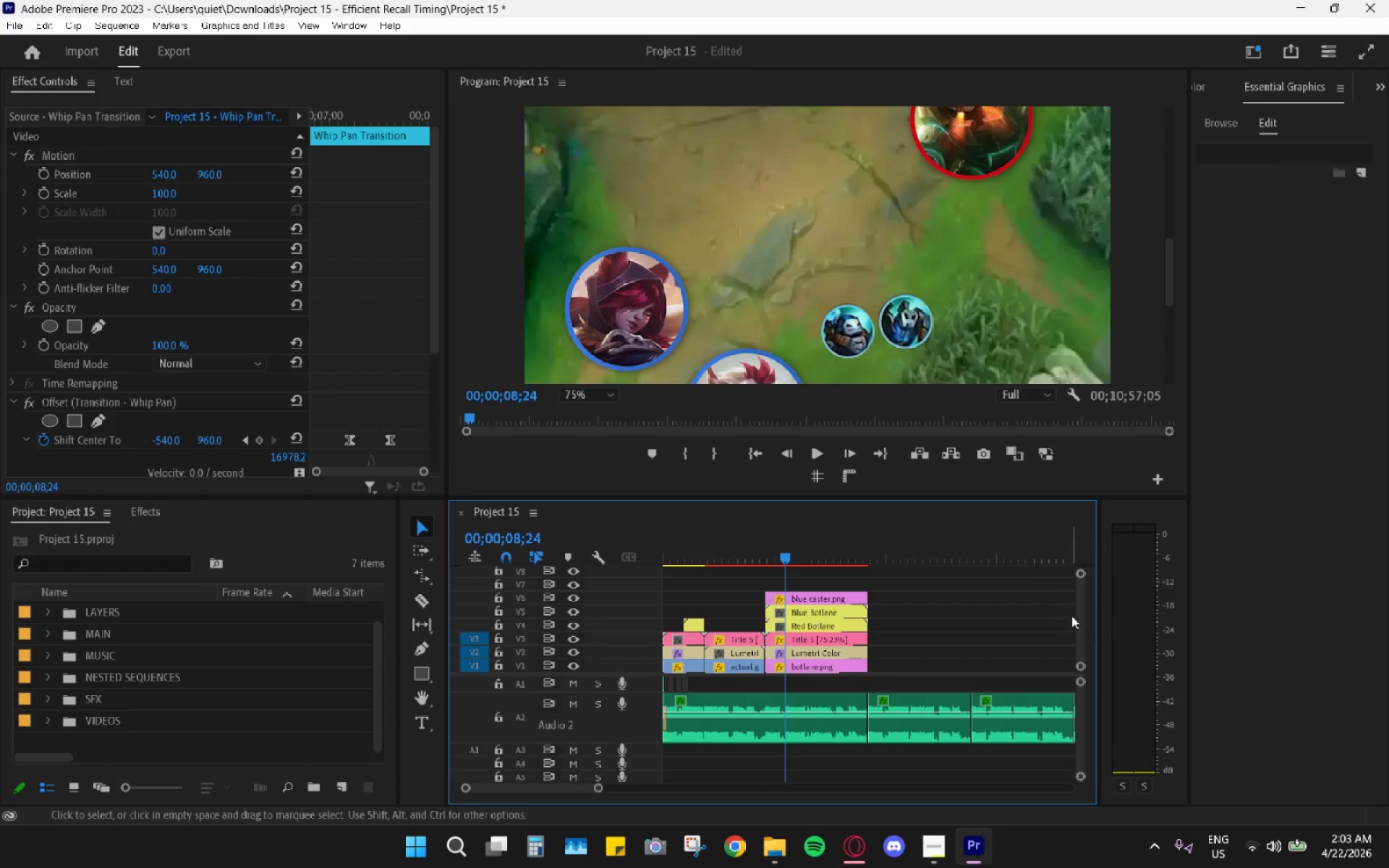 
left_click_drag(start_coordinate=[1087, 622], to_coordinate=[1076, 616])
 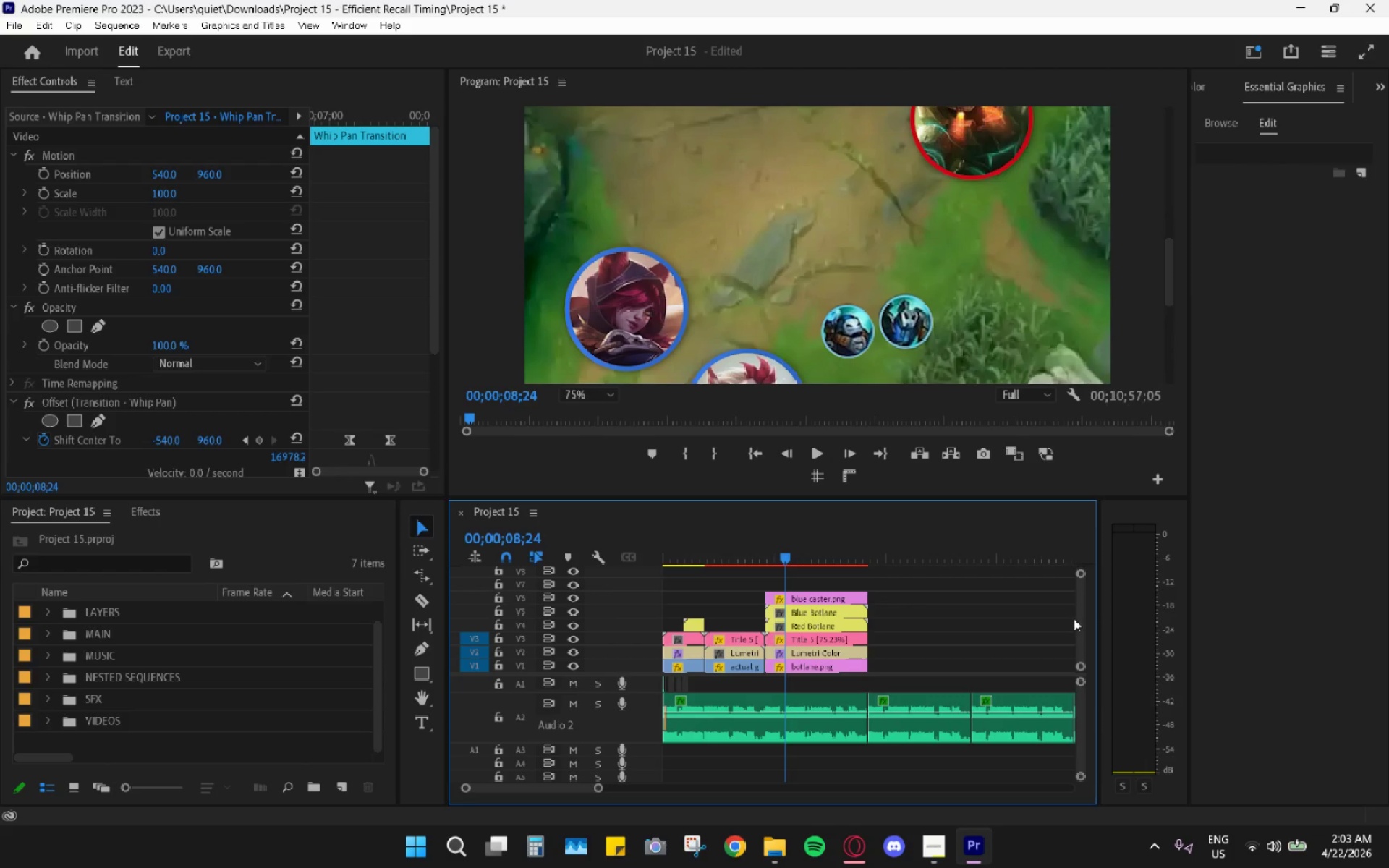 
left_click_drag(start_coordinate=[1072, 621], to_coordinate=[1066, 608])
 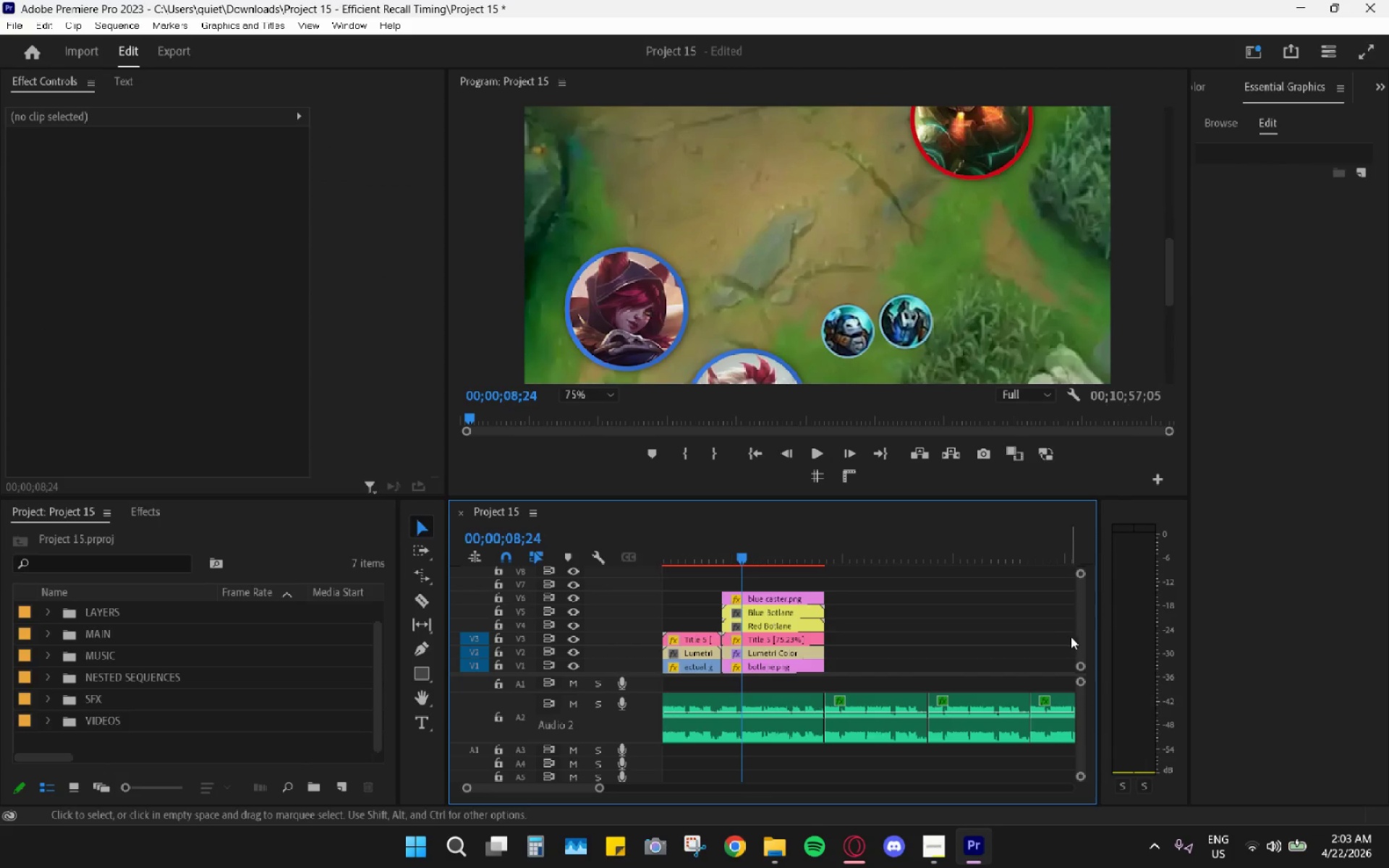 
left_click_drag(start_coordinate=[1080, 640], to_coordinate=[1071, 606])
 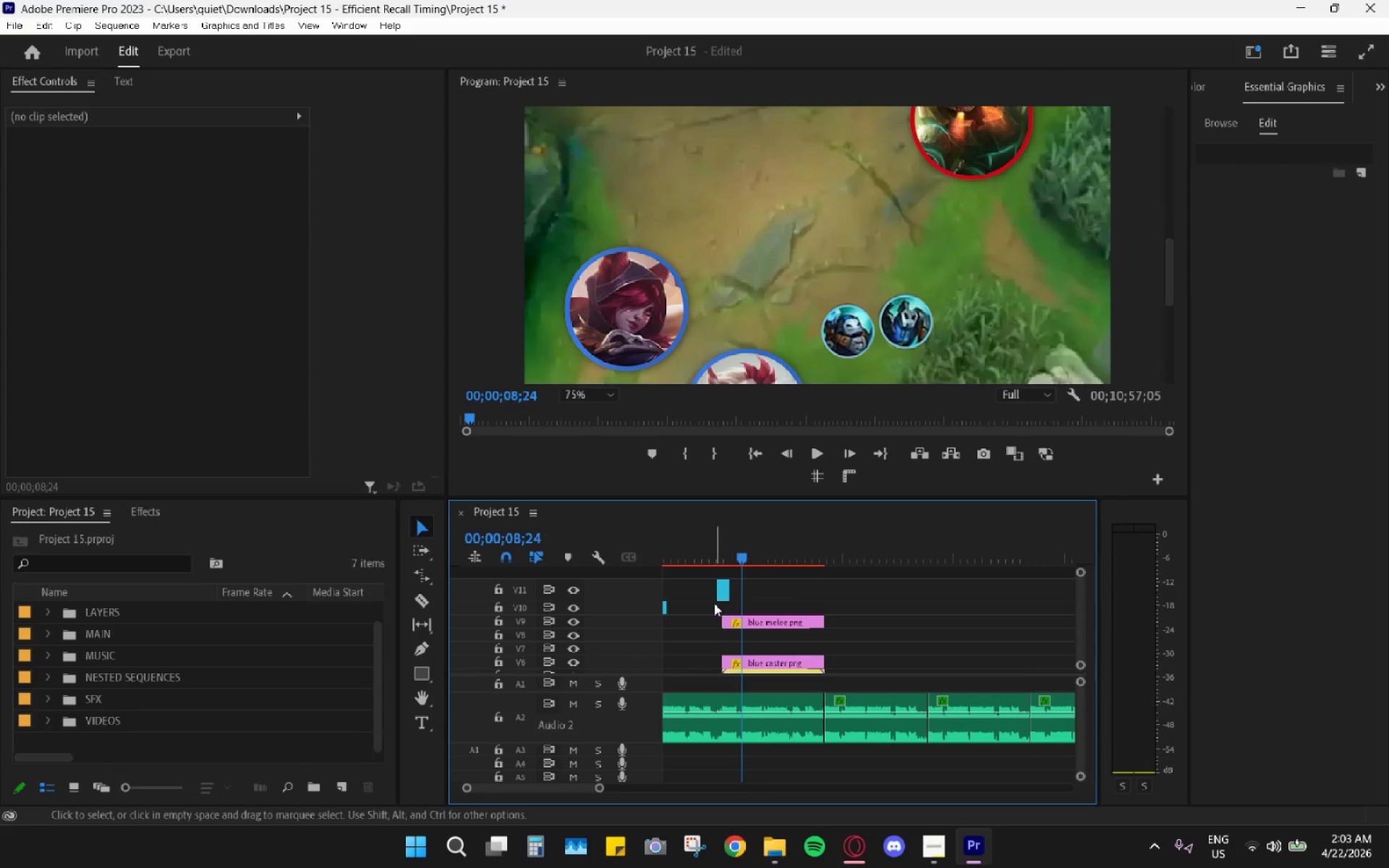 
left_click([725, 592])
 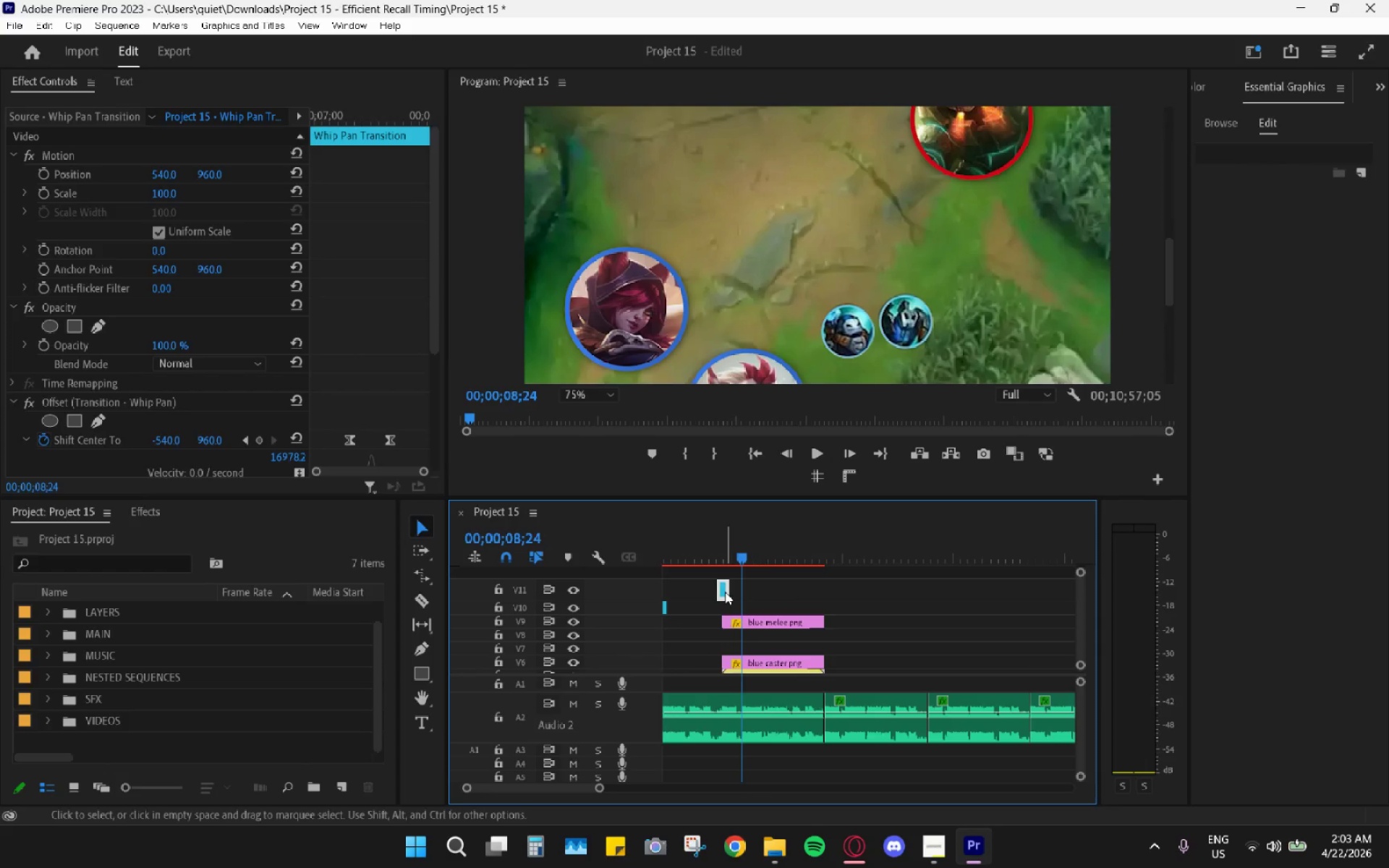 
key(H)
 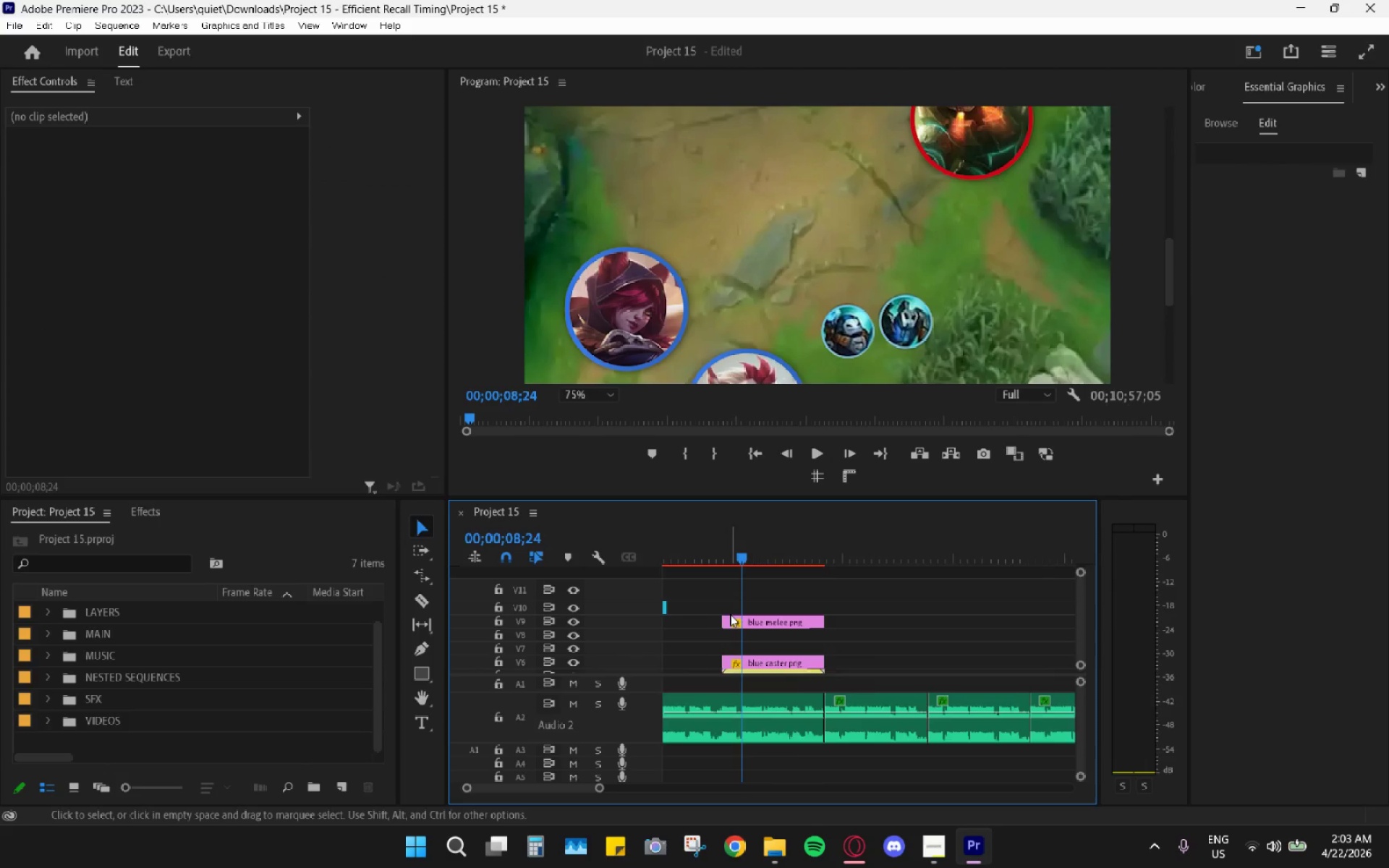 
scroll: coordinate [734, 622], scroll_direction: up, amount: 7.0
 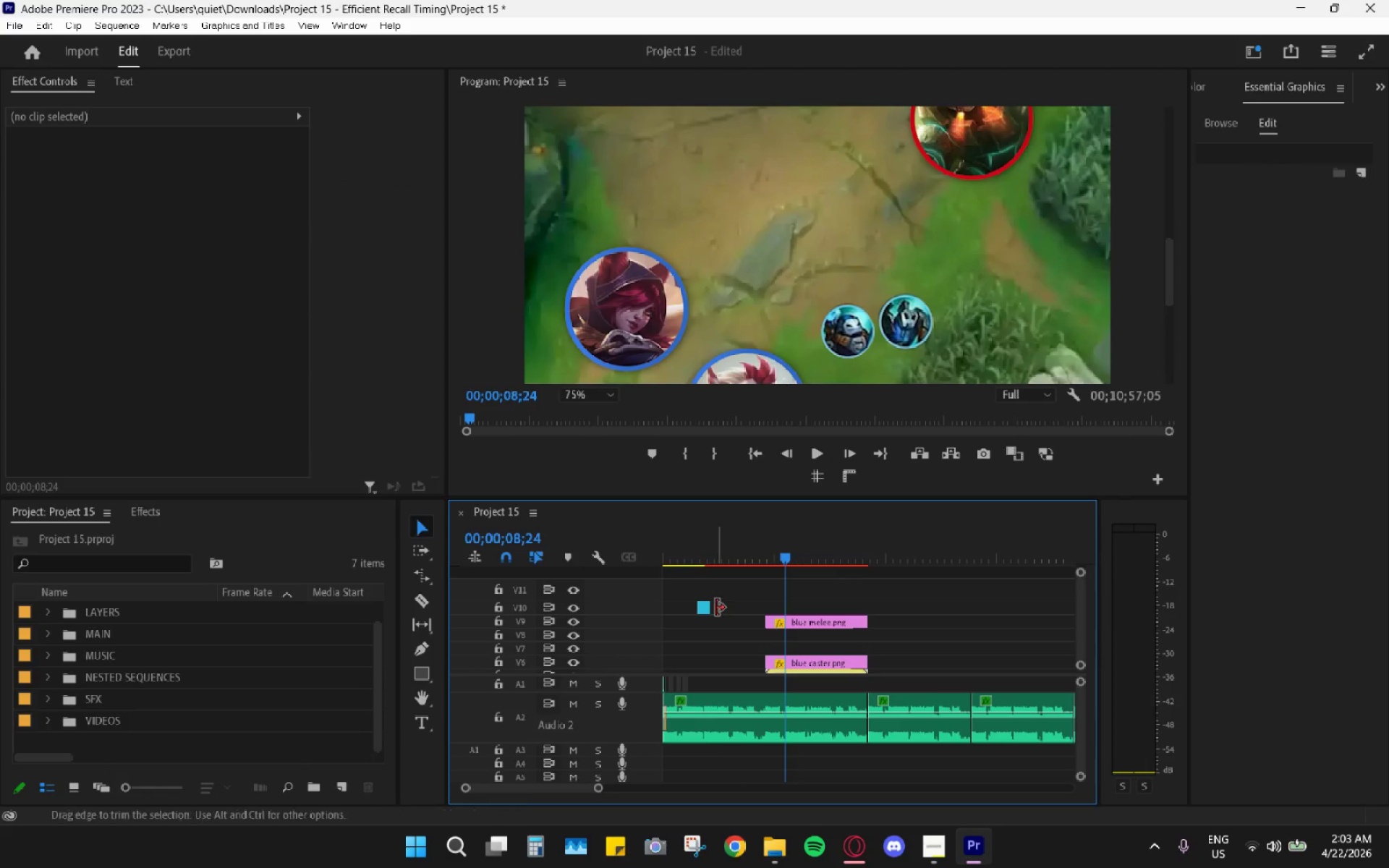 
hold_key(key=AltLeft, duration=0.58)
scroll: coordinate [714, 642], scroll_direction: up, amount: 10.0
 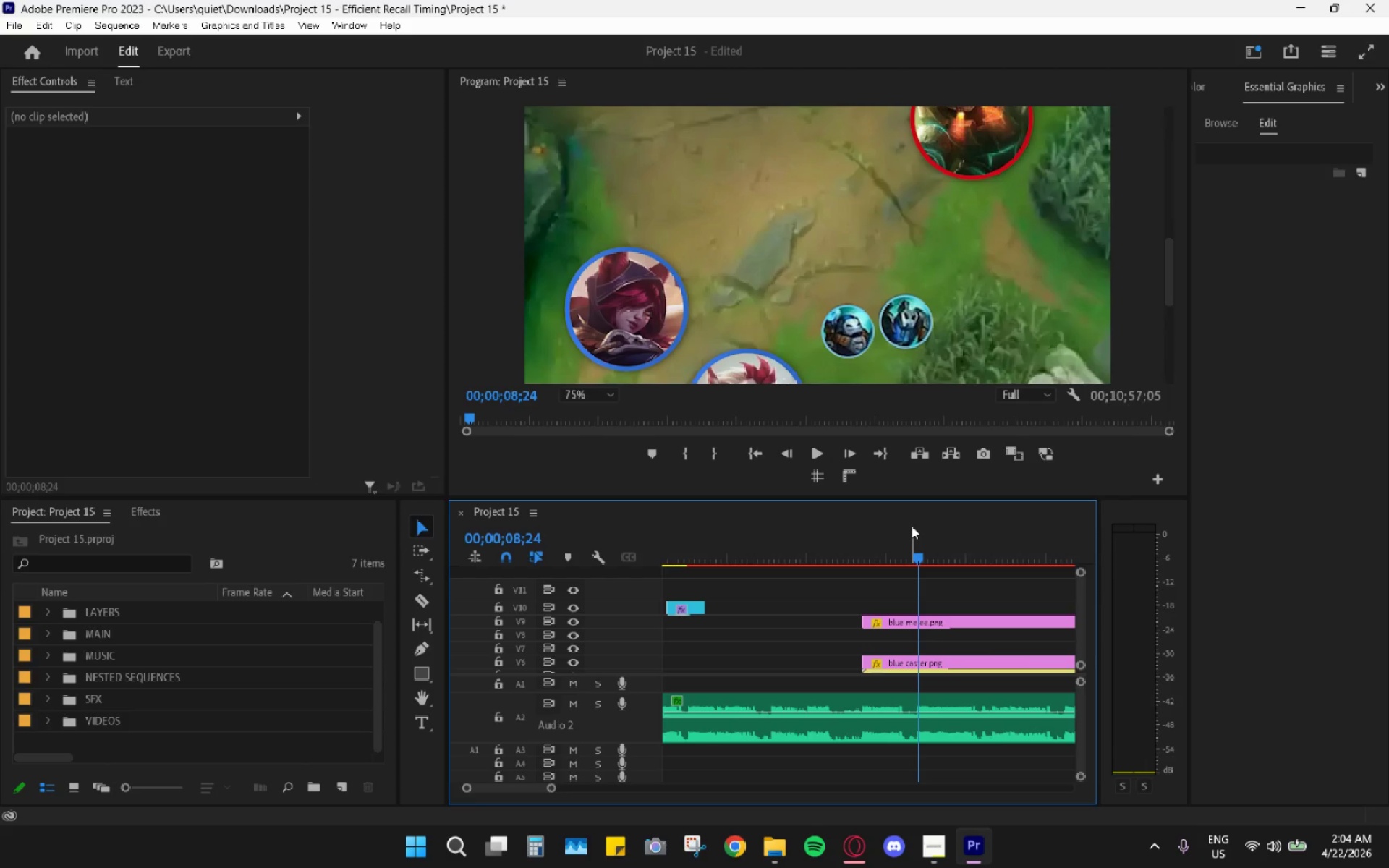 
wait(23.41)
 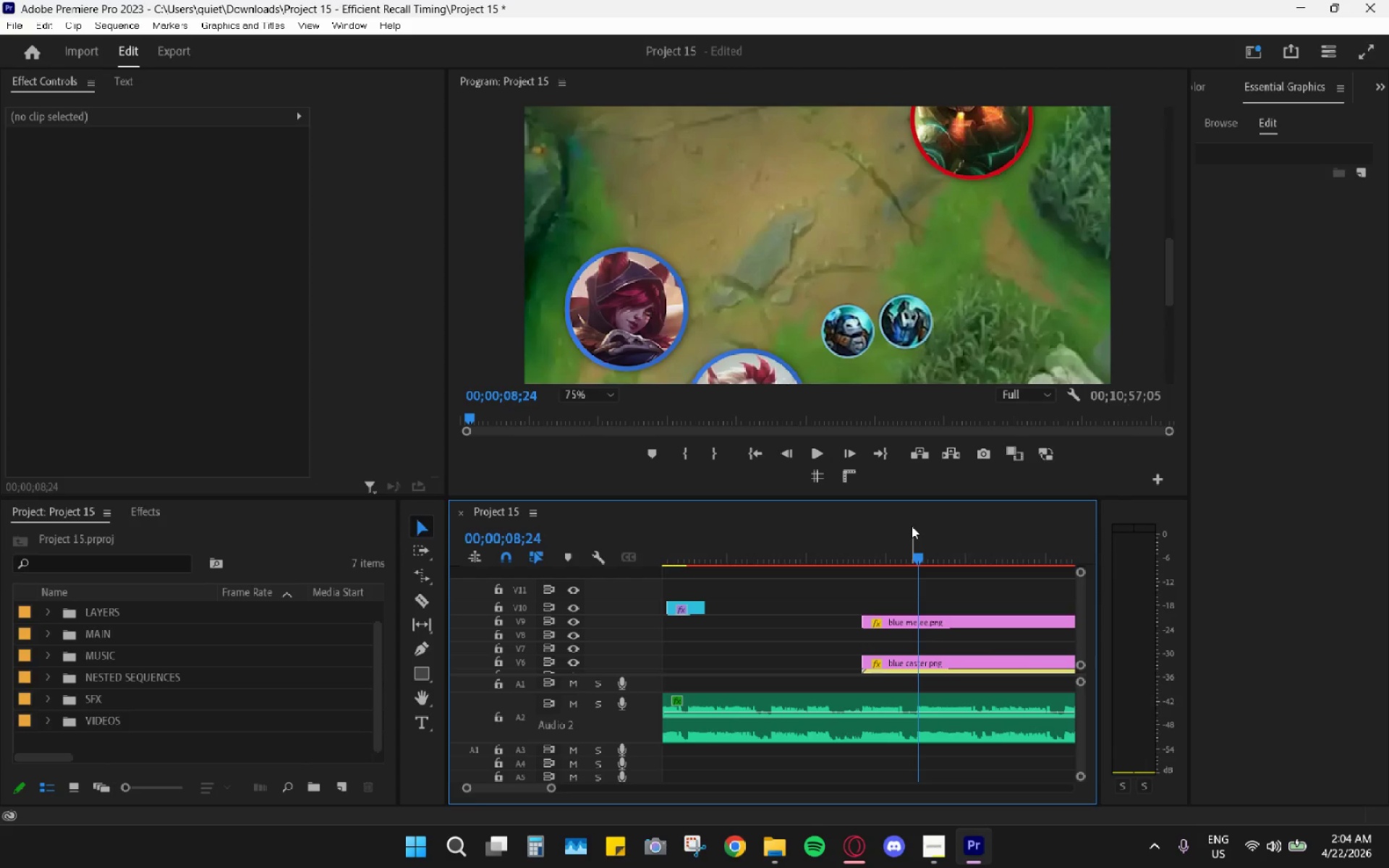 
left_click_drag(start_coordinate=[1084, 602], to_coordinate=[1083, 630])
 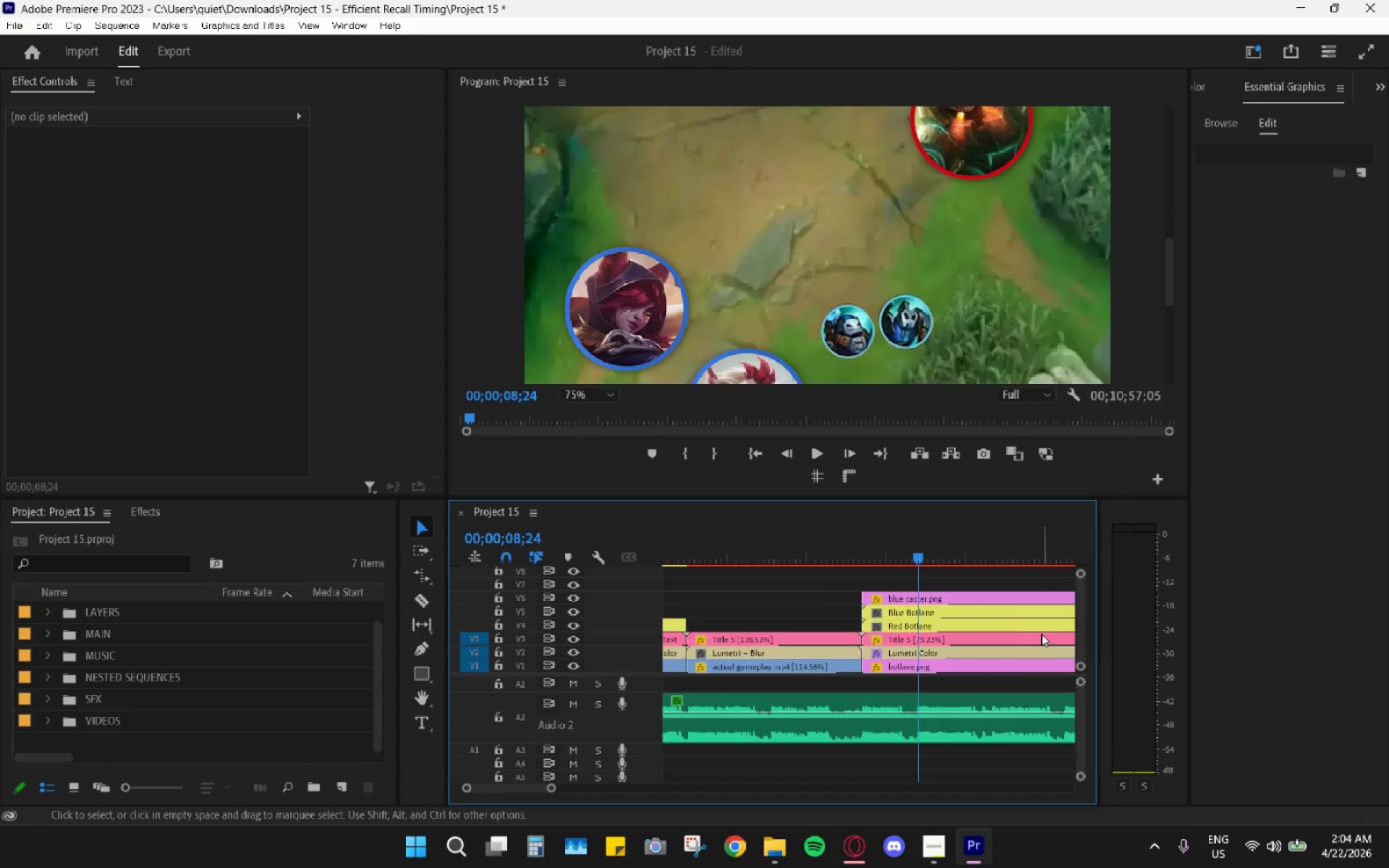 
hold_key(key=AltLeft, duration=0.88)
scroll: coordinate [888, 625], scroll_direction: up, amount: 8.0
 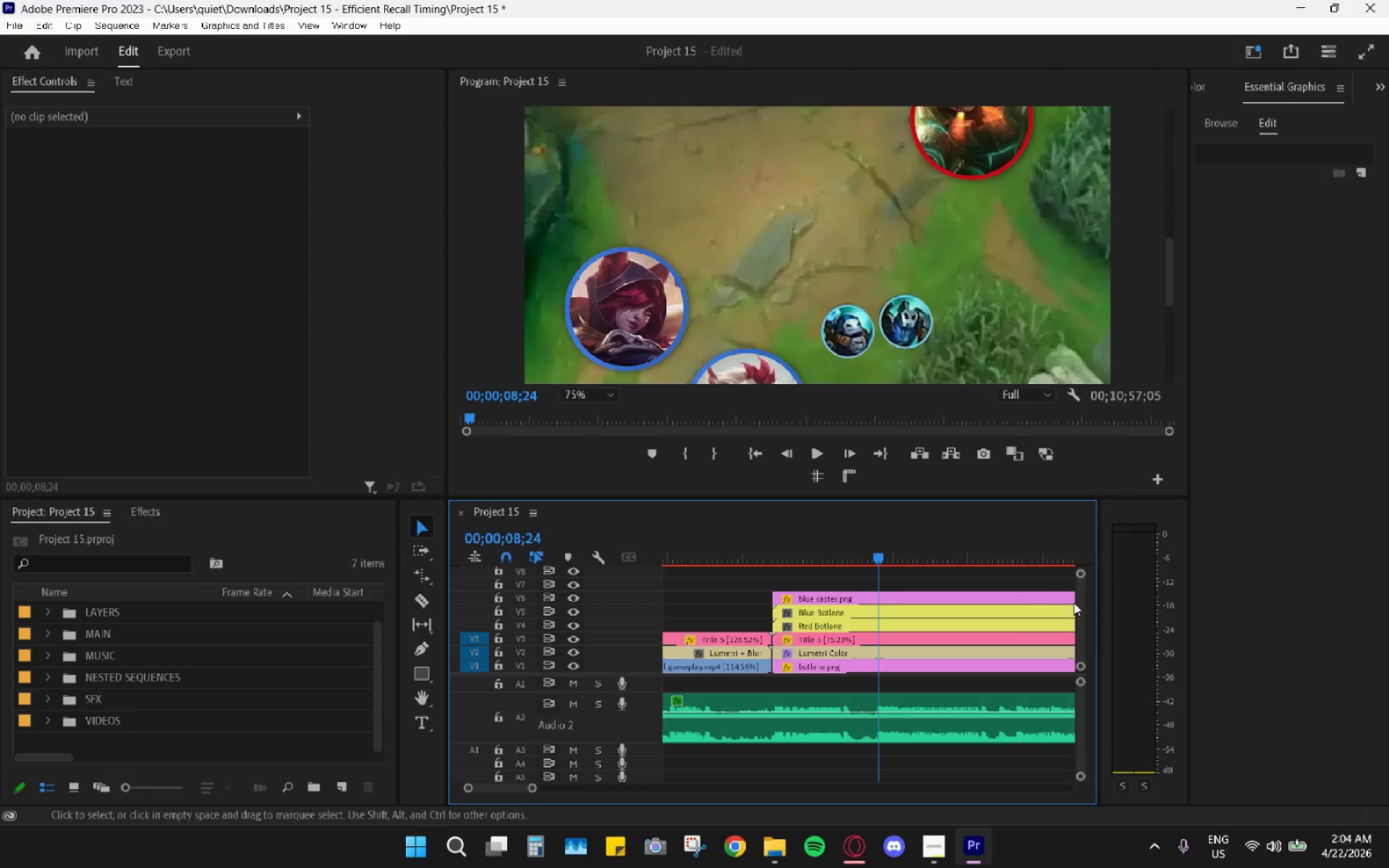 
left_click_drag(start_coordinate=[1080, 607], to_coordinate=[1081, 588])
 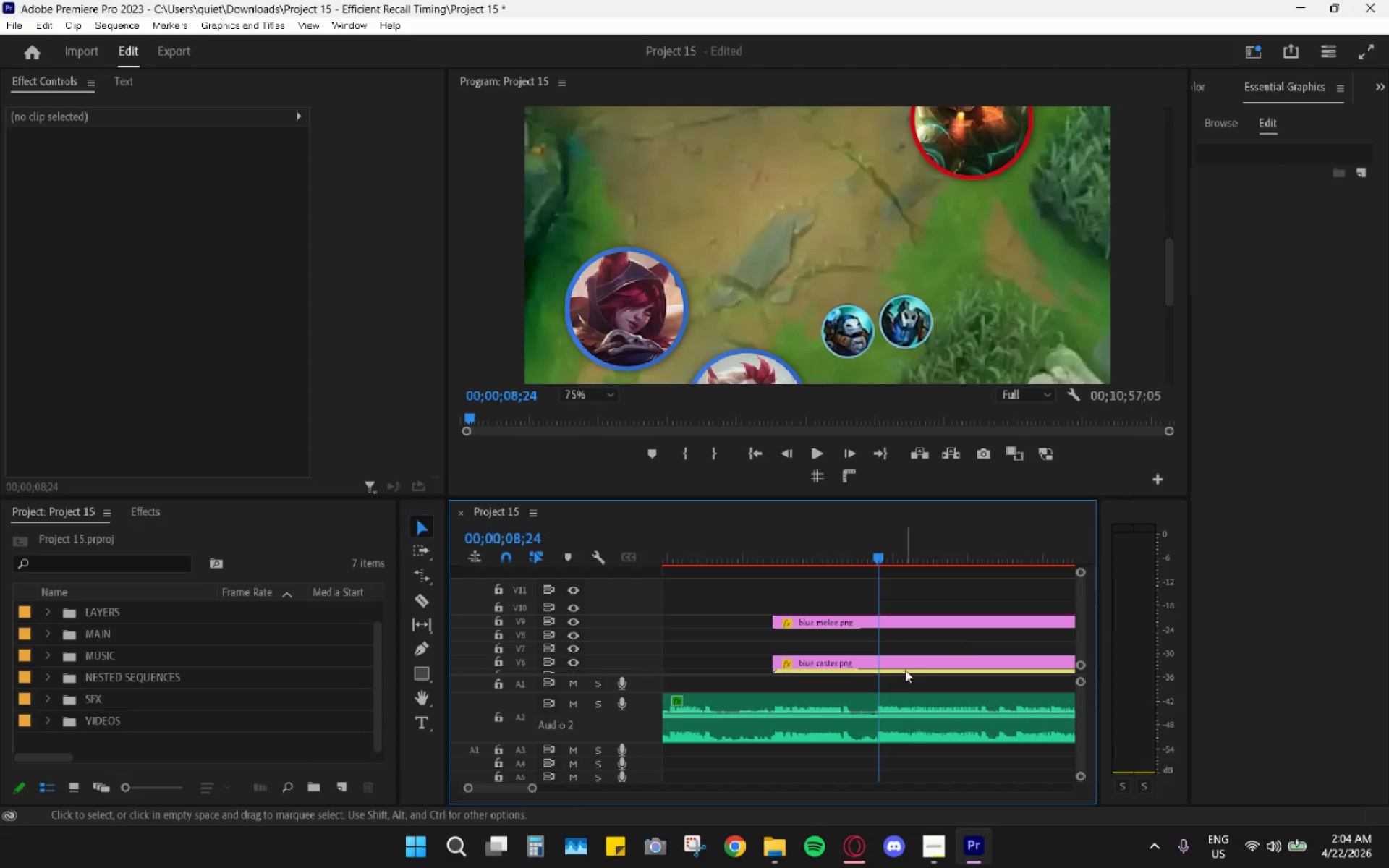 
hold_key(key=AltLeft, duration=1.95)
left_click_drag(start_coordinate=[900, 656], to_coordinate=[904, 647])
 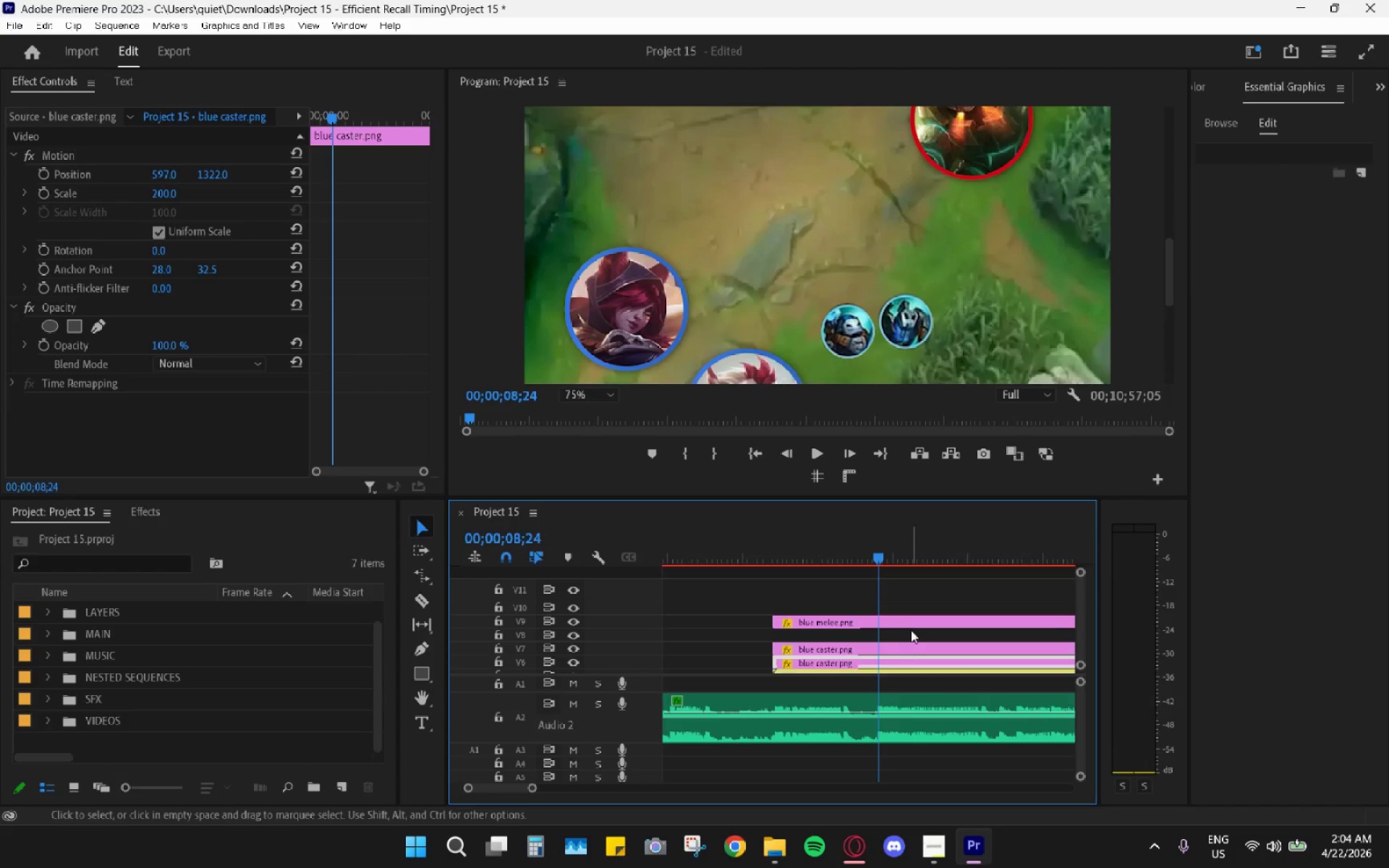 
scroll: coordinate [906, 631], scroll_direction: down, amount: 3.0
 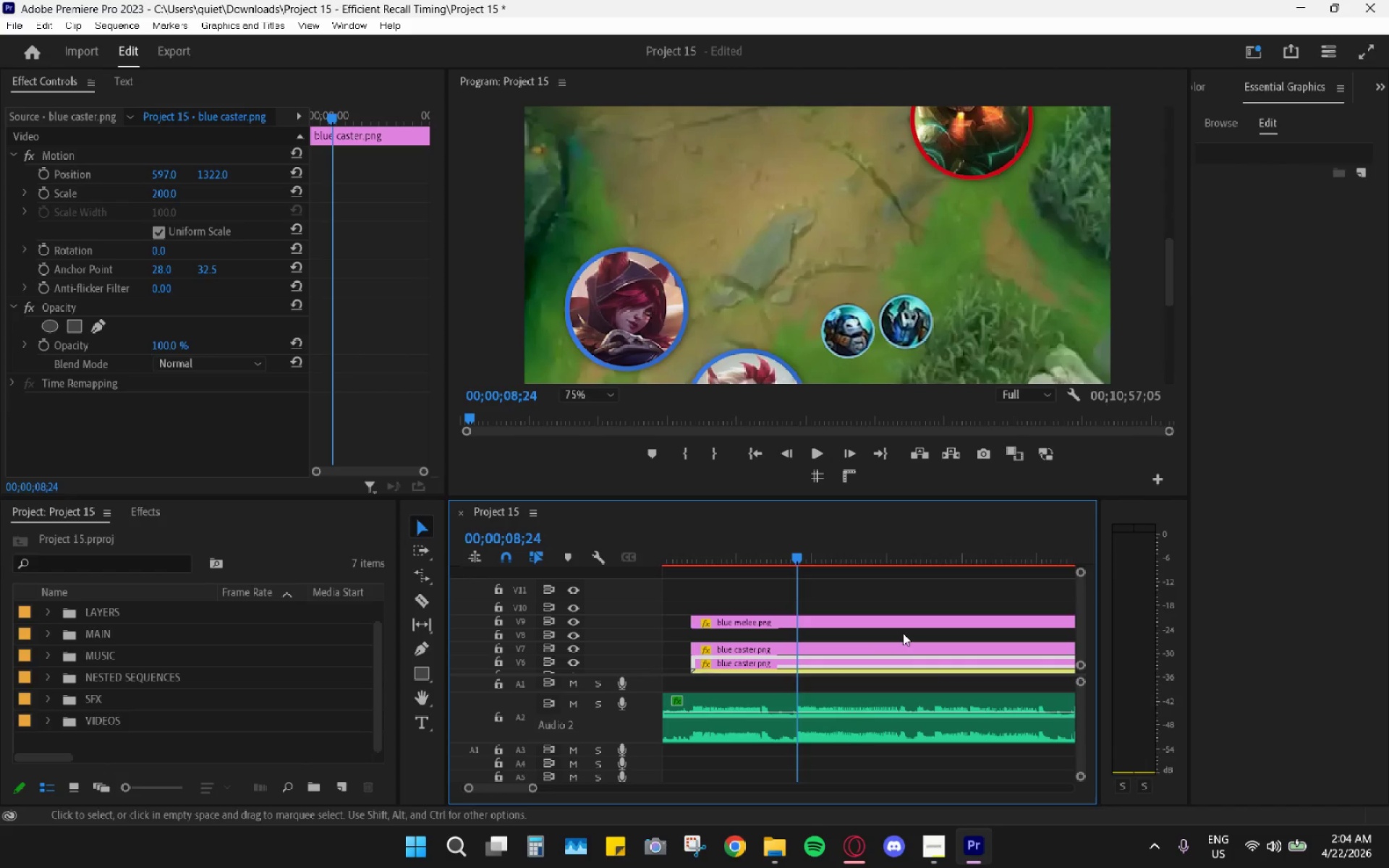 
hold_key(key=AltLeft, duration=4.16)
left_click_drag(start_coordinate=[855, 648], to_coordinate=[859, 640])
 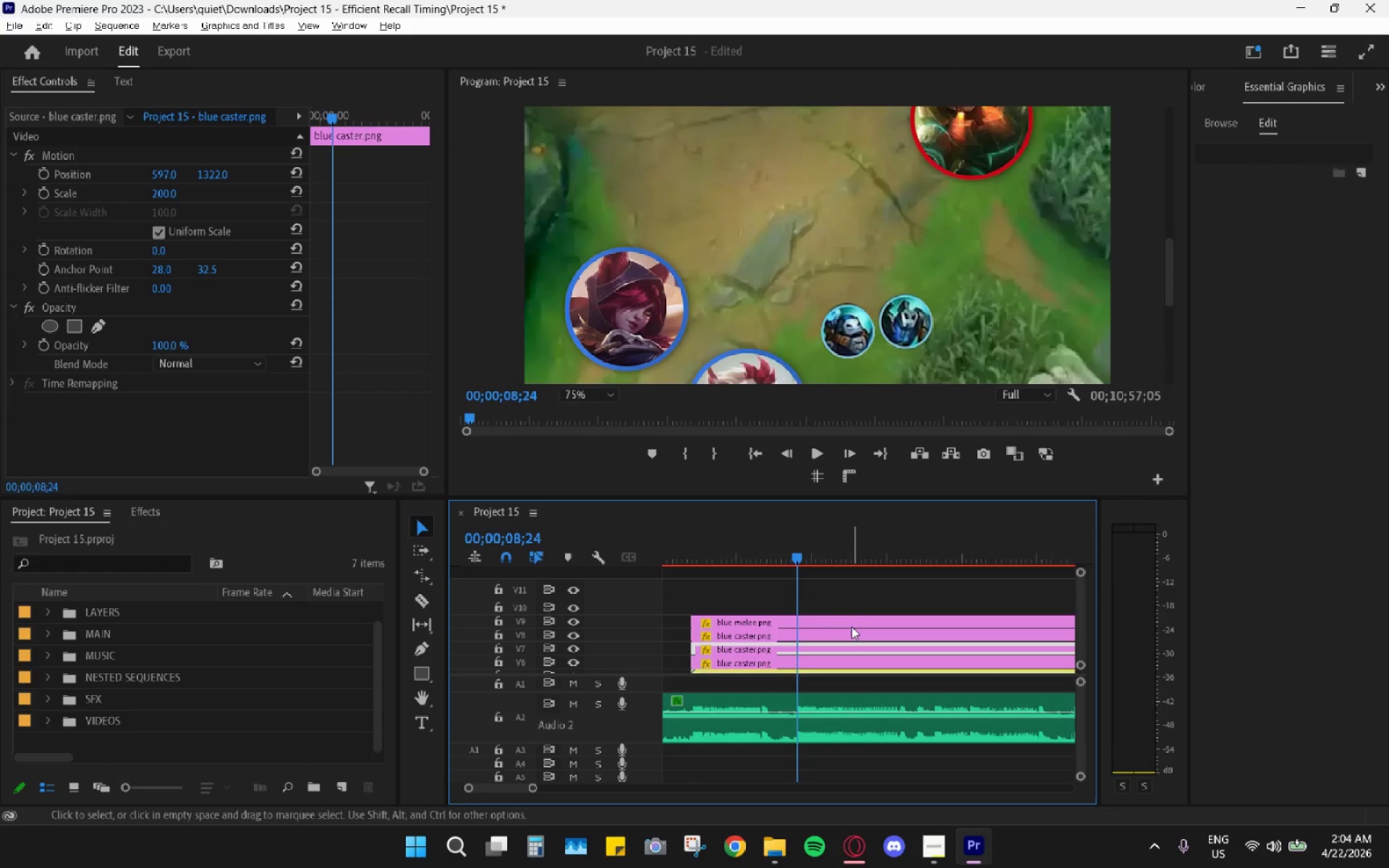 
left_click_drag(start_coordinate=[854, 620], to_coordinate=[857, 602])
 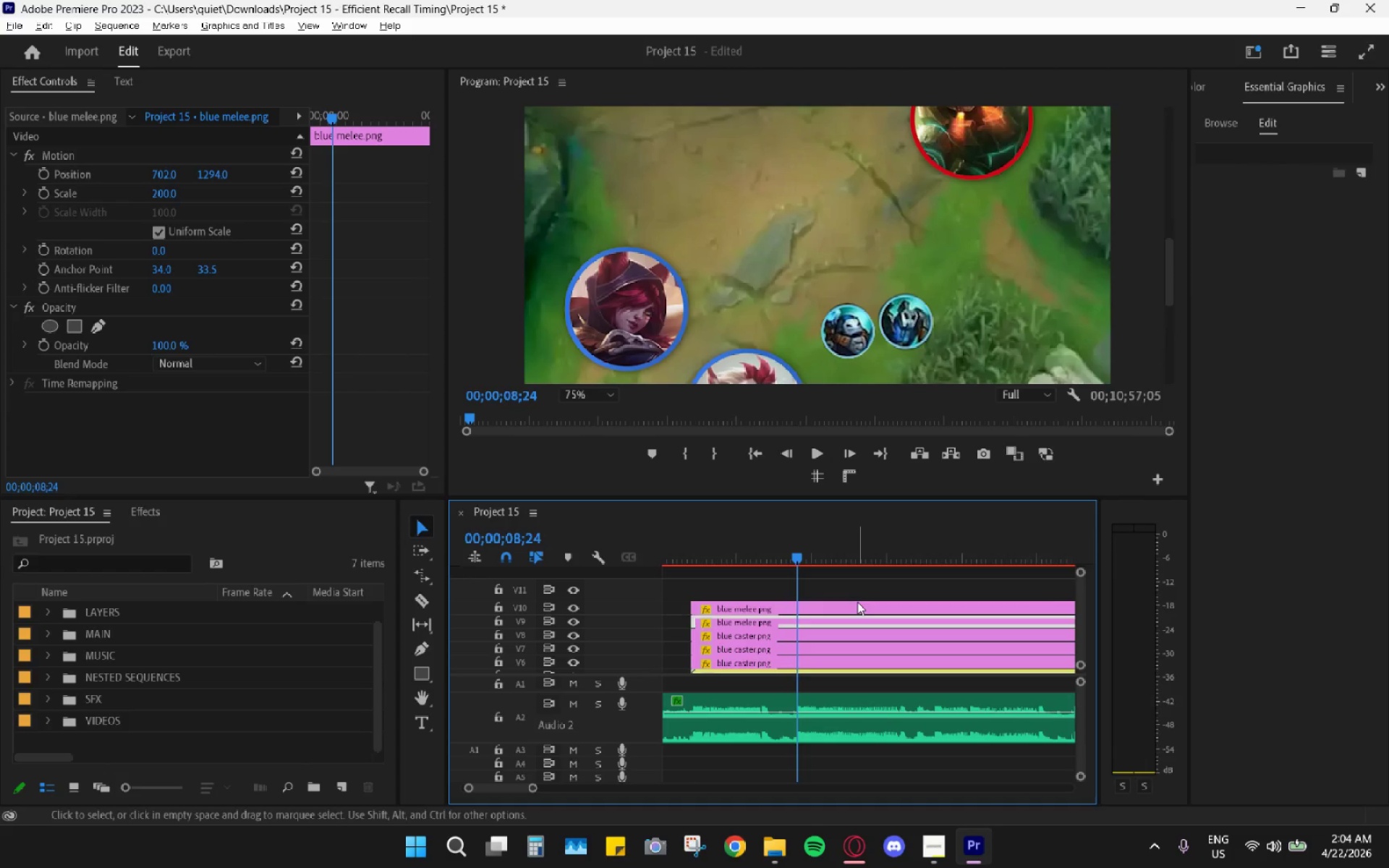 
left_click_drag(start_coordinate=[857, 602], to_coordinate=[859, 592])
 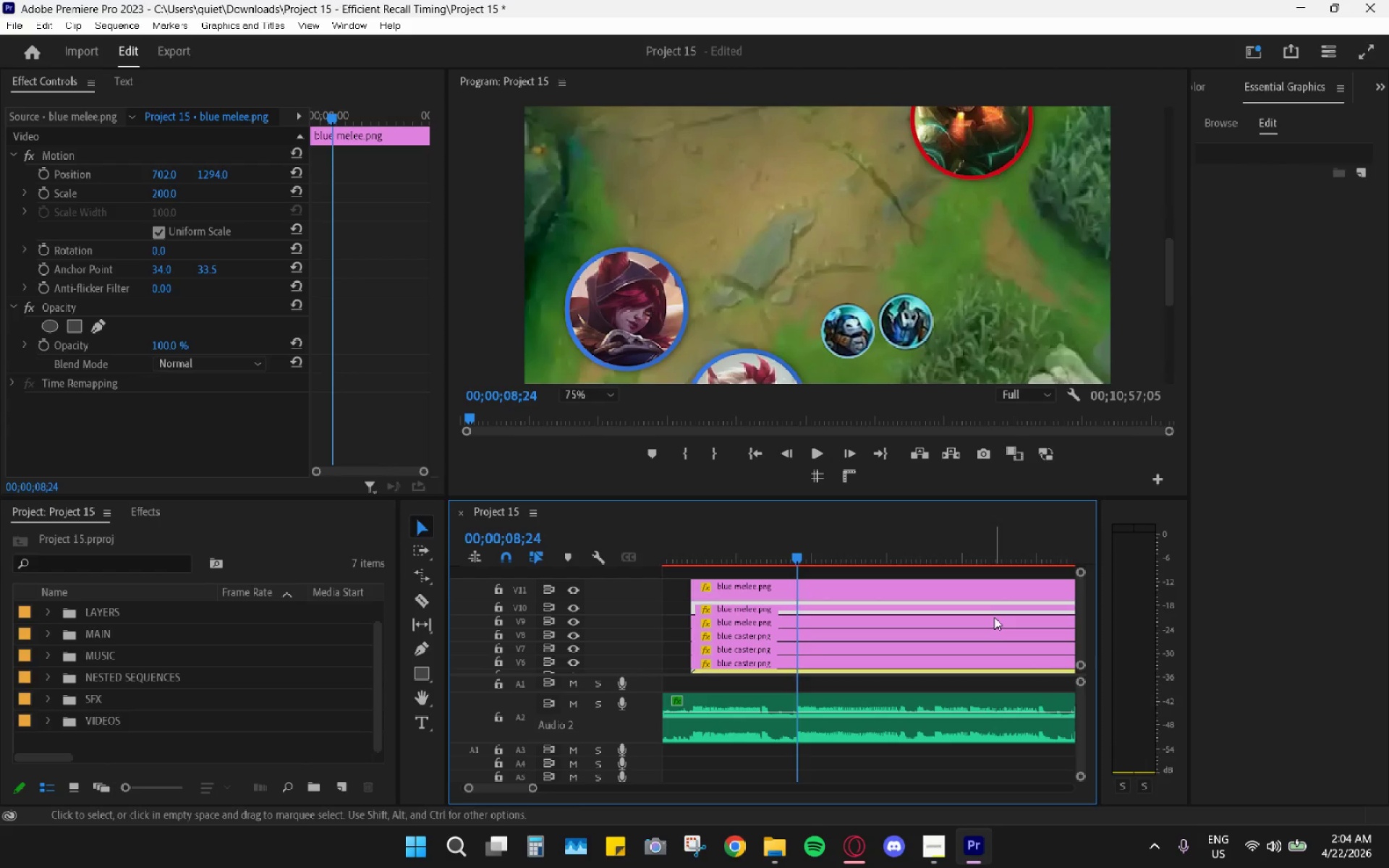 
wait(9.02)
 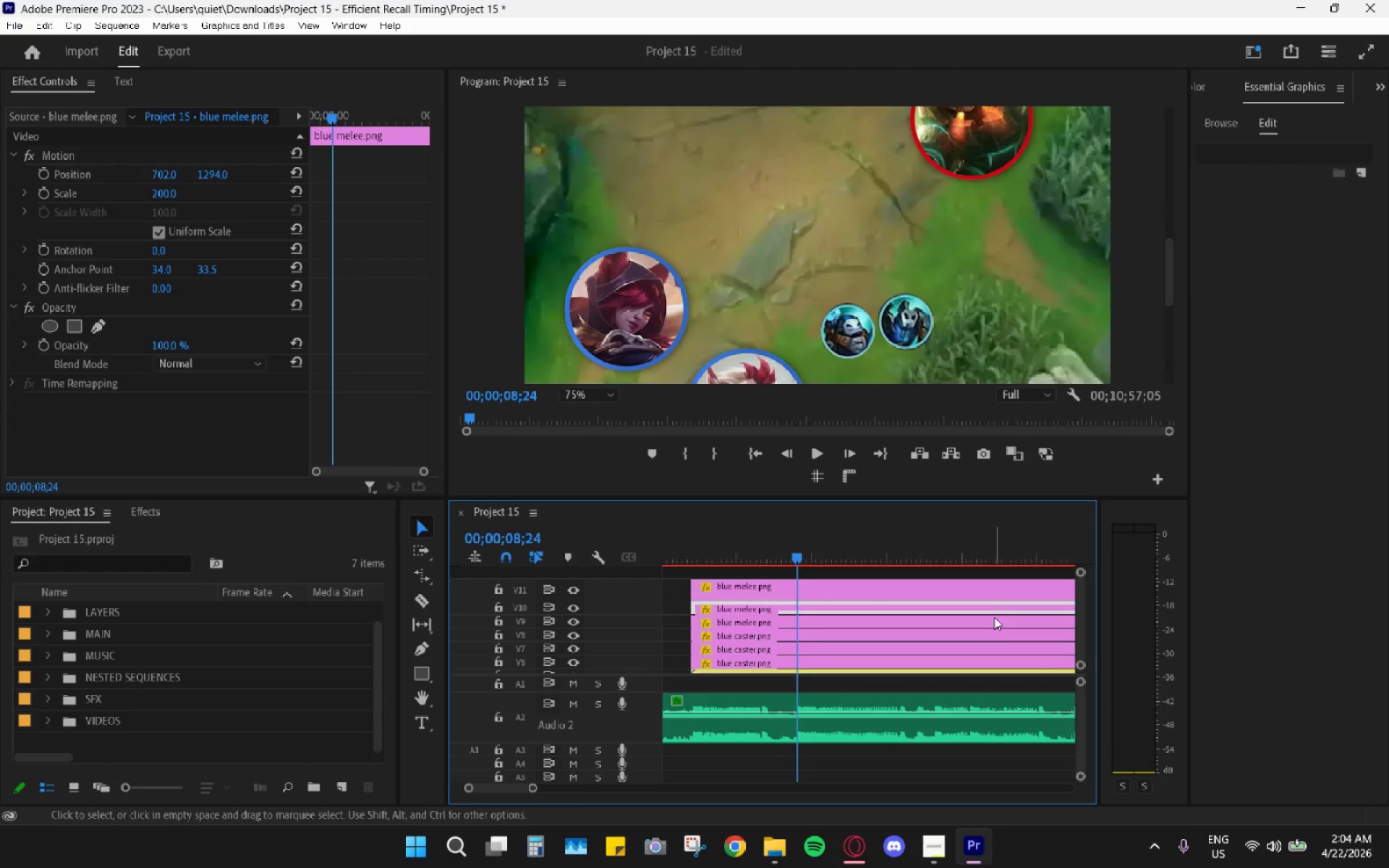 
left_click([874, 659])
 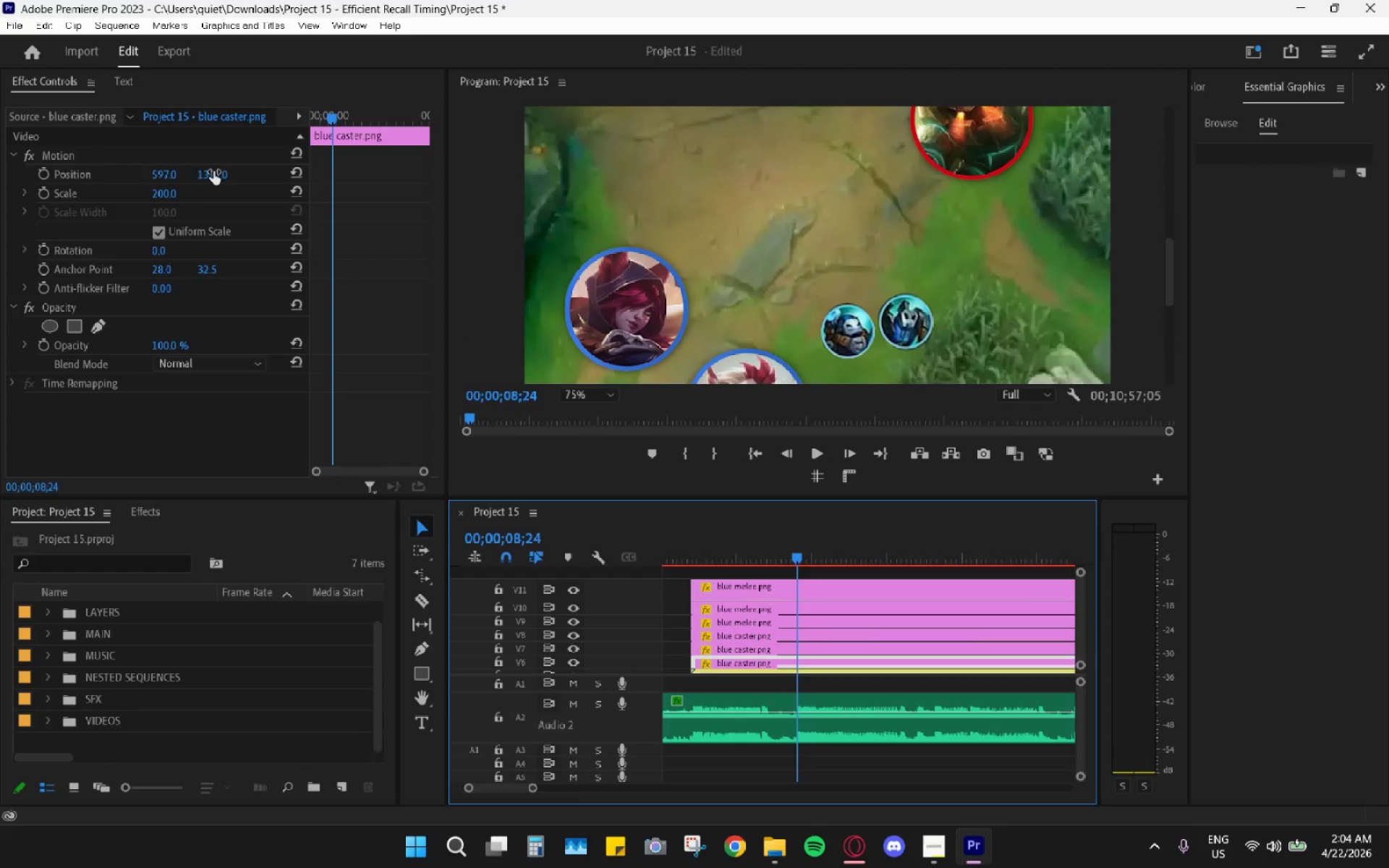 
left_click_drag(start_coordinate=[167, 174], to_coordinate=[67, 167])
 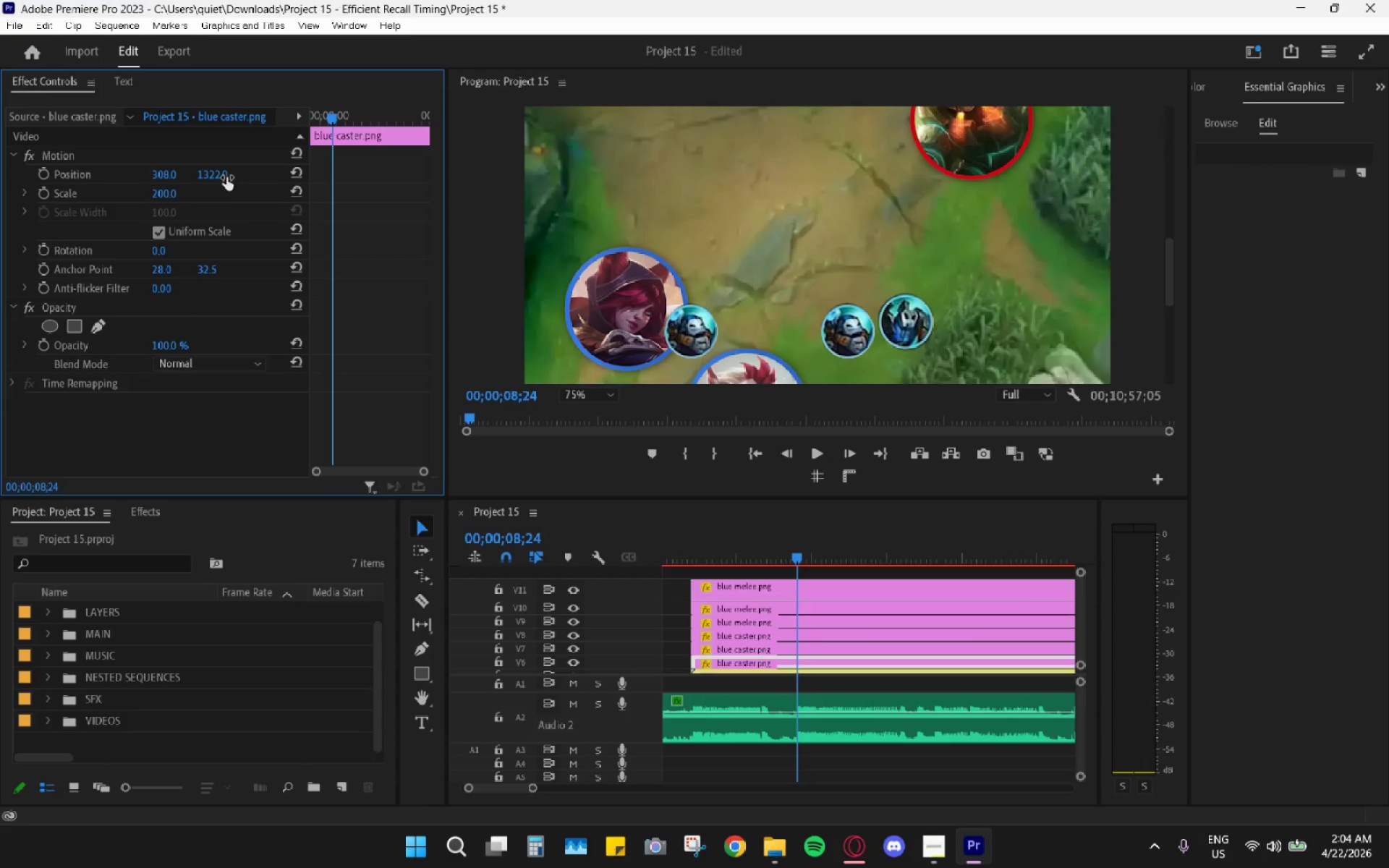 
left_click_drag(start_coordinate=[213, 176], to_coordinate=[254, 194])
 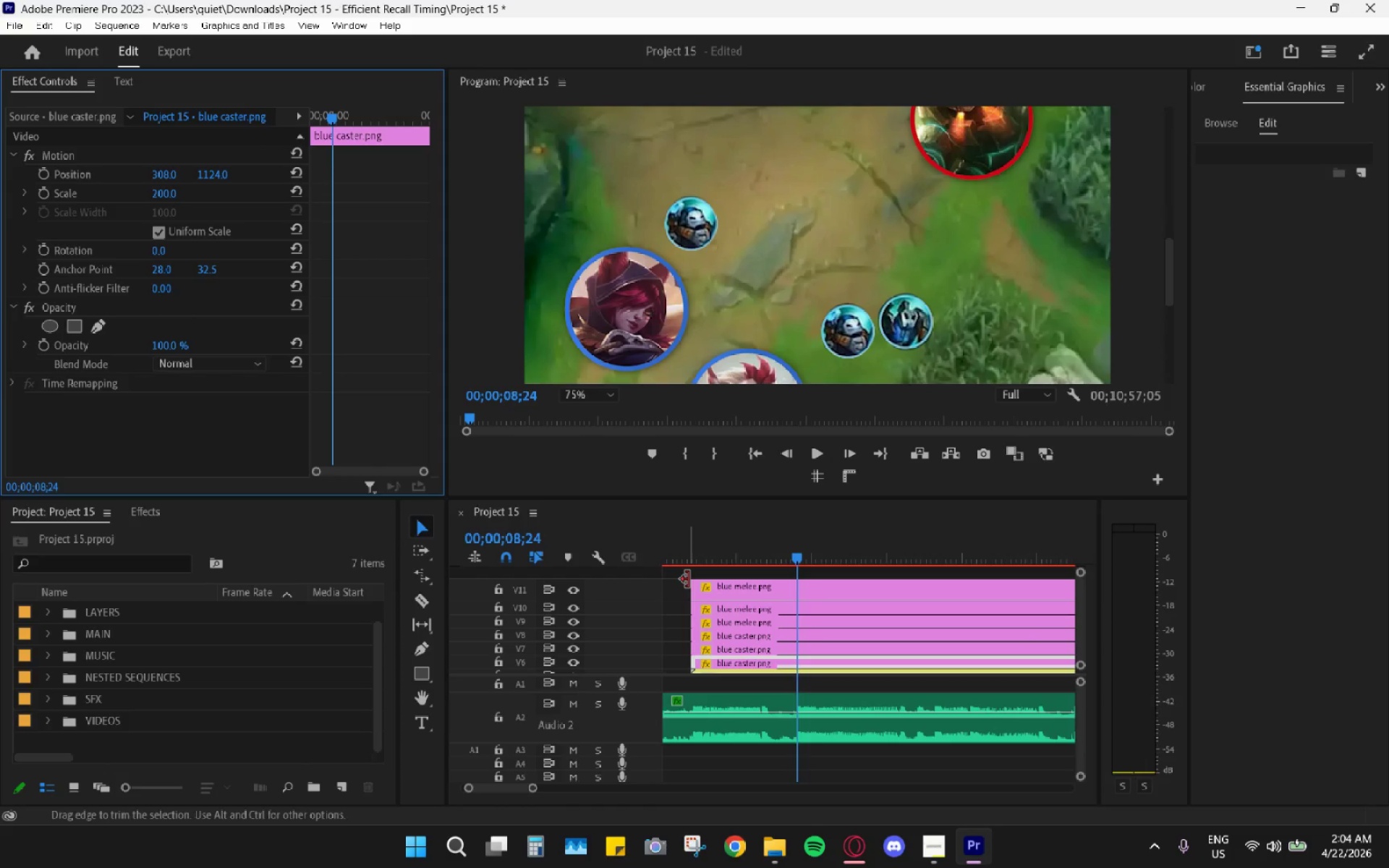 
left_click_drag(start_coordinate=[676, 586], to_coordinate=[714, 612])
 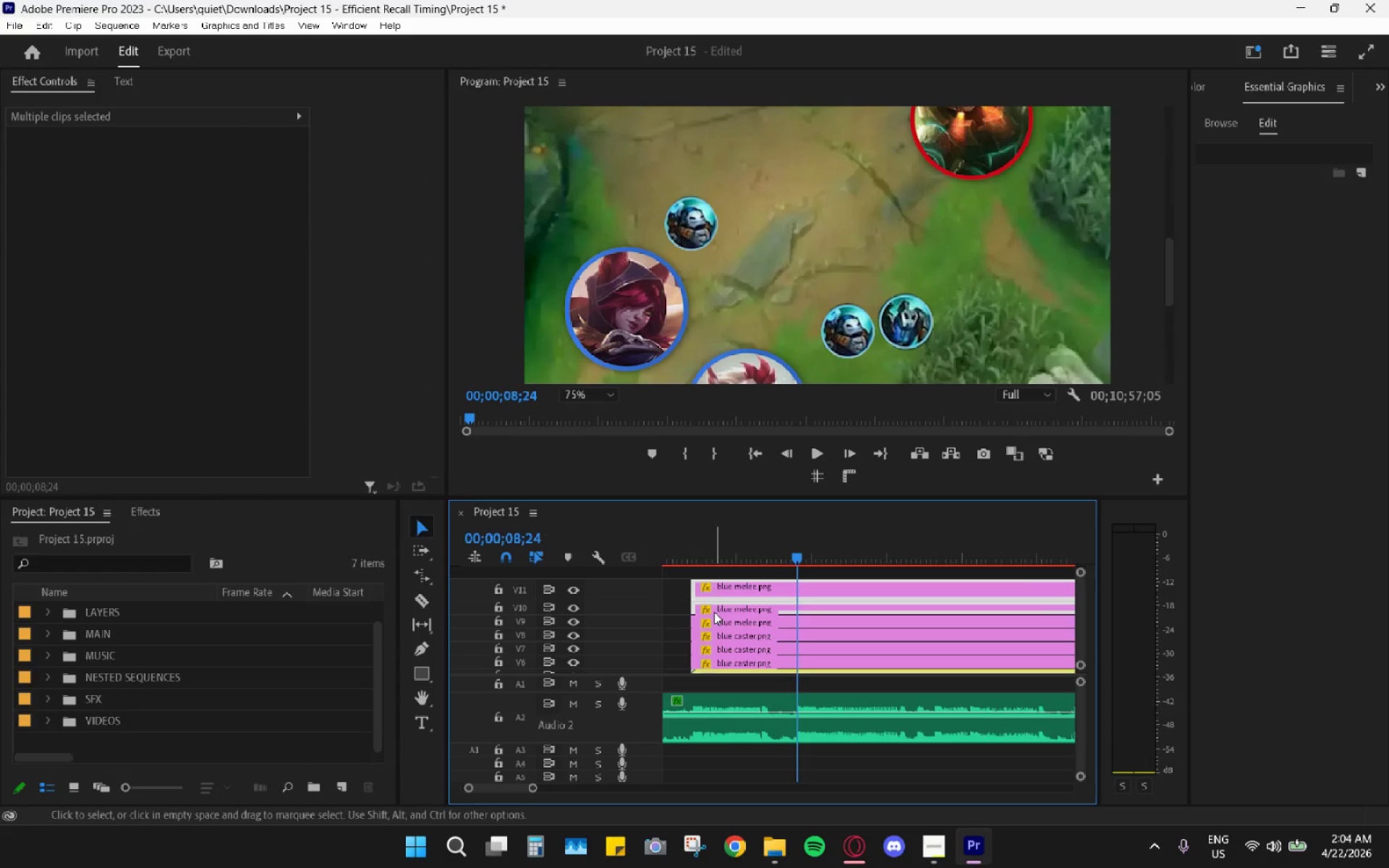 
key(H)
 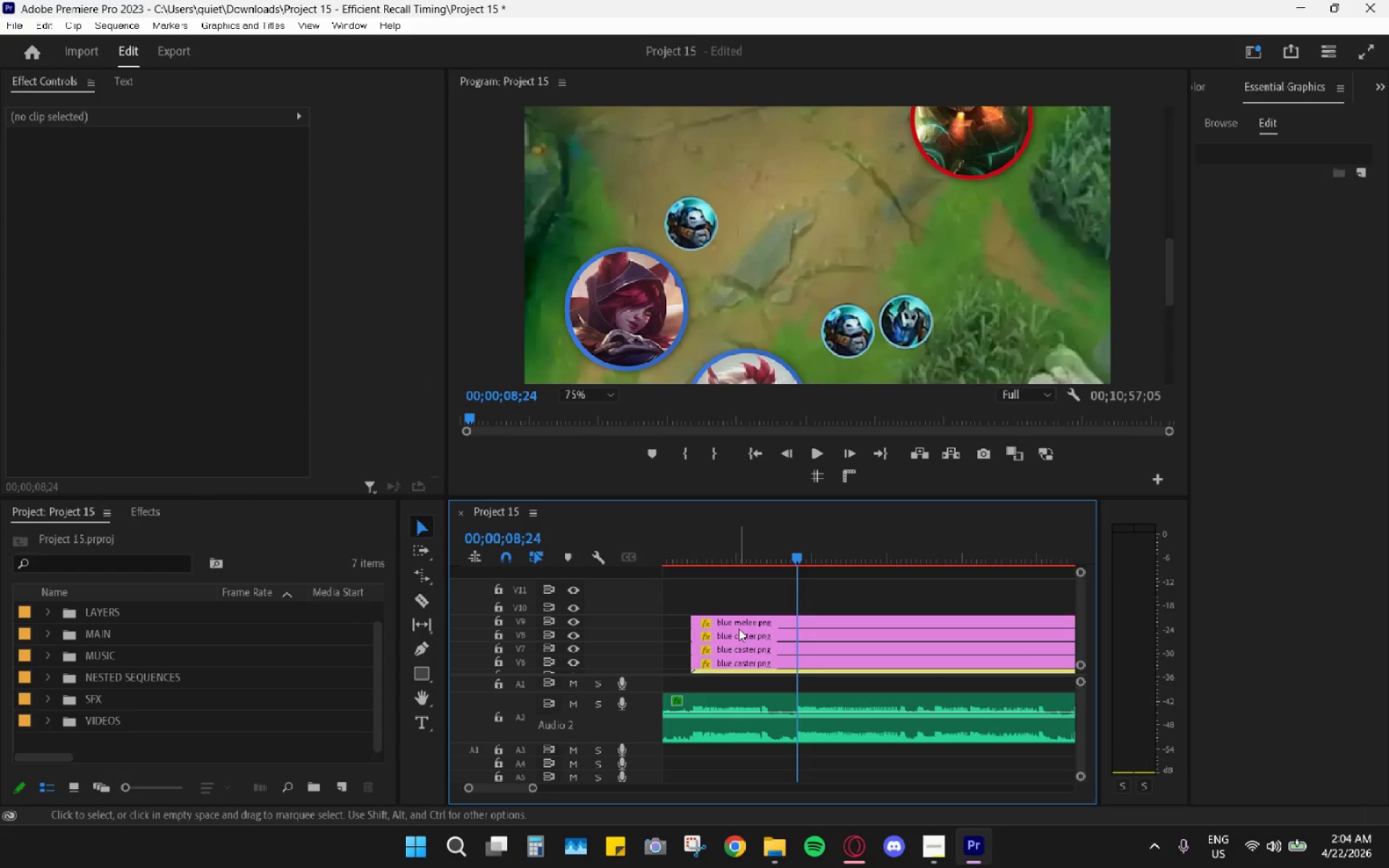 
left_click([739, 633])
 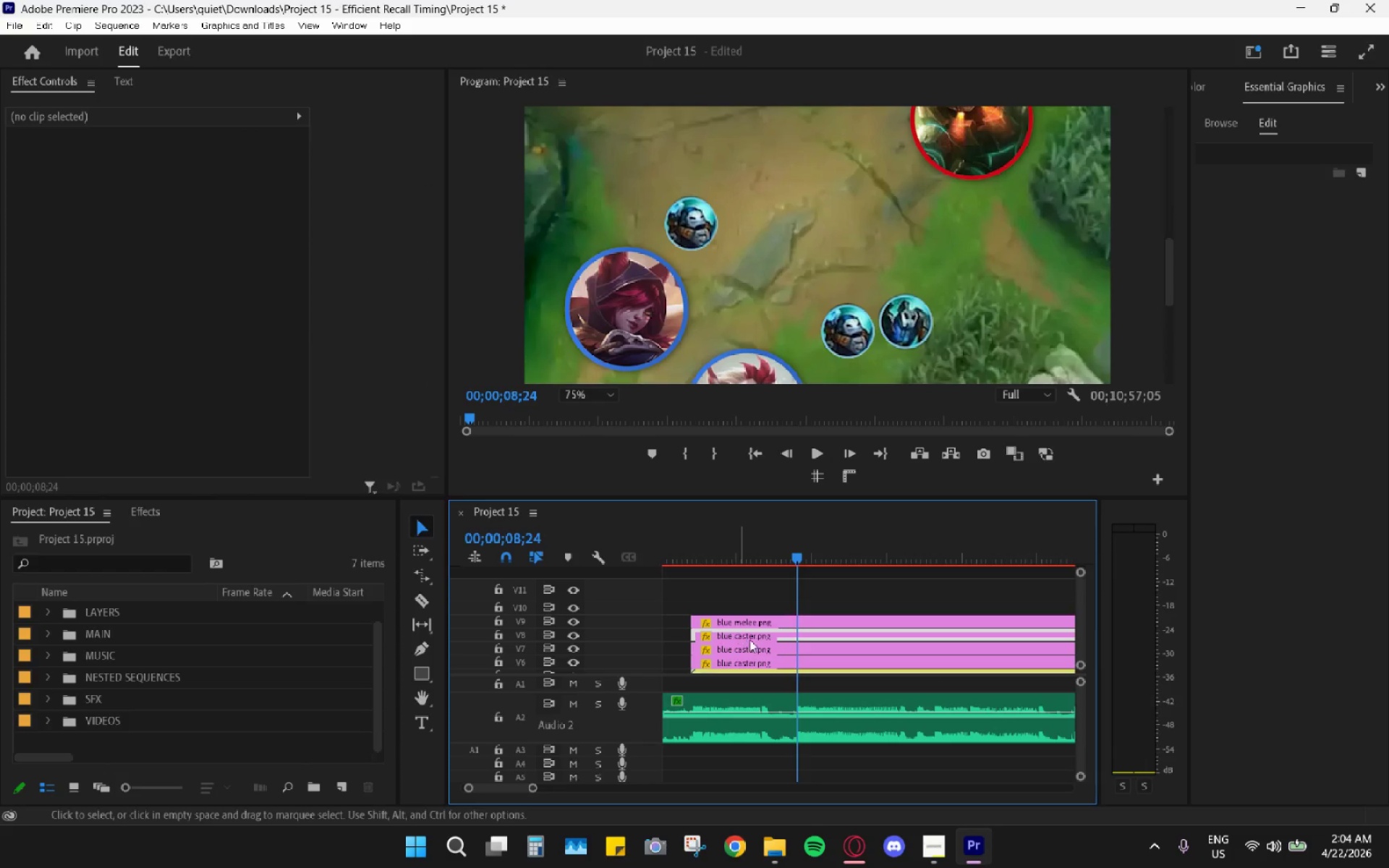 
key(H)
 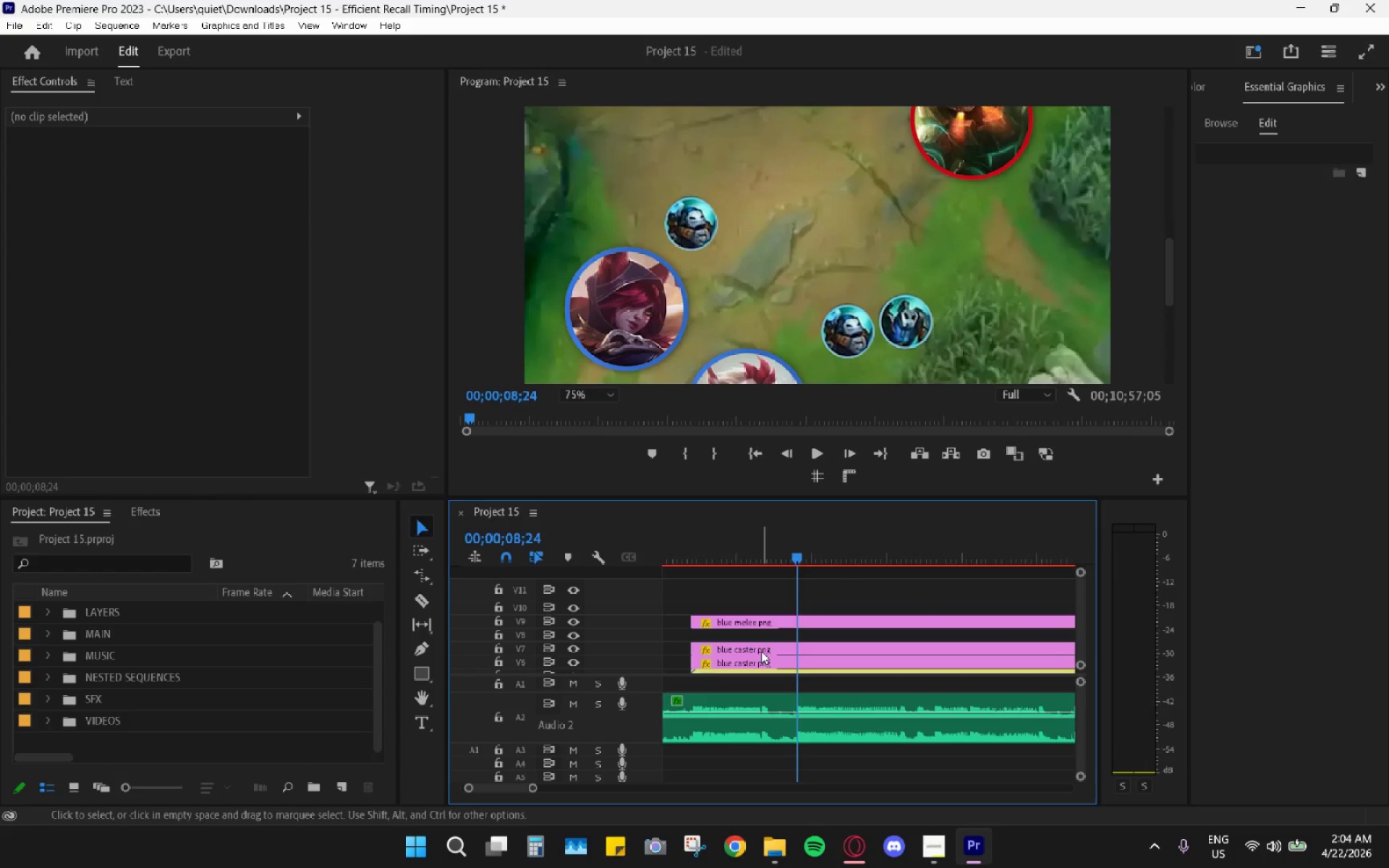 
double_click([761, 651])
 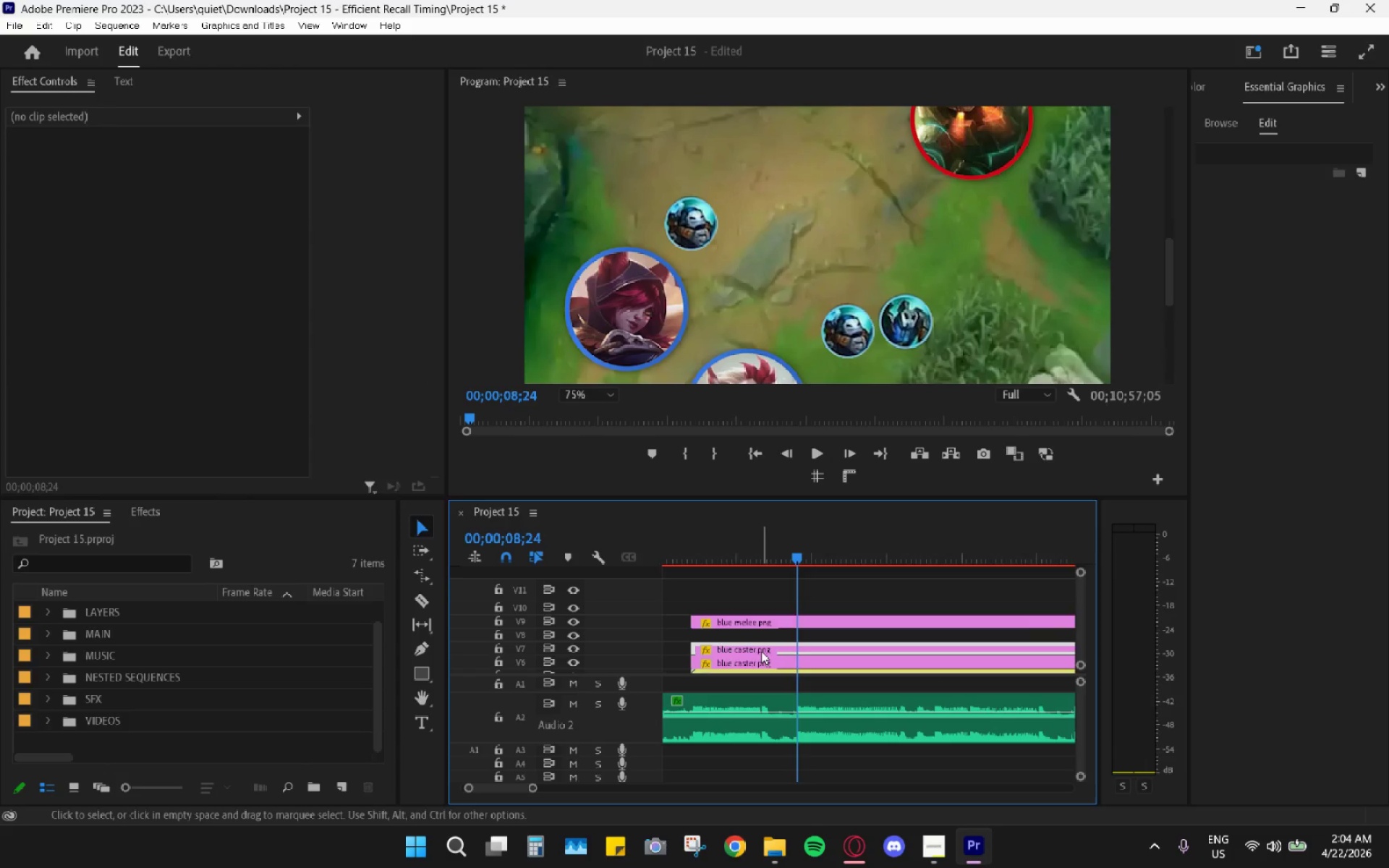 
key(H)
 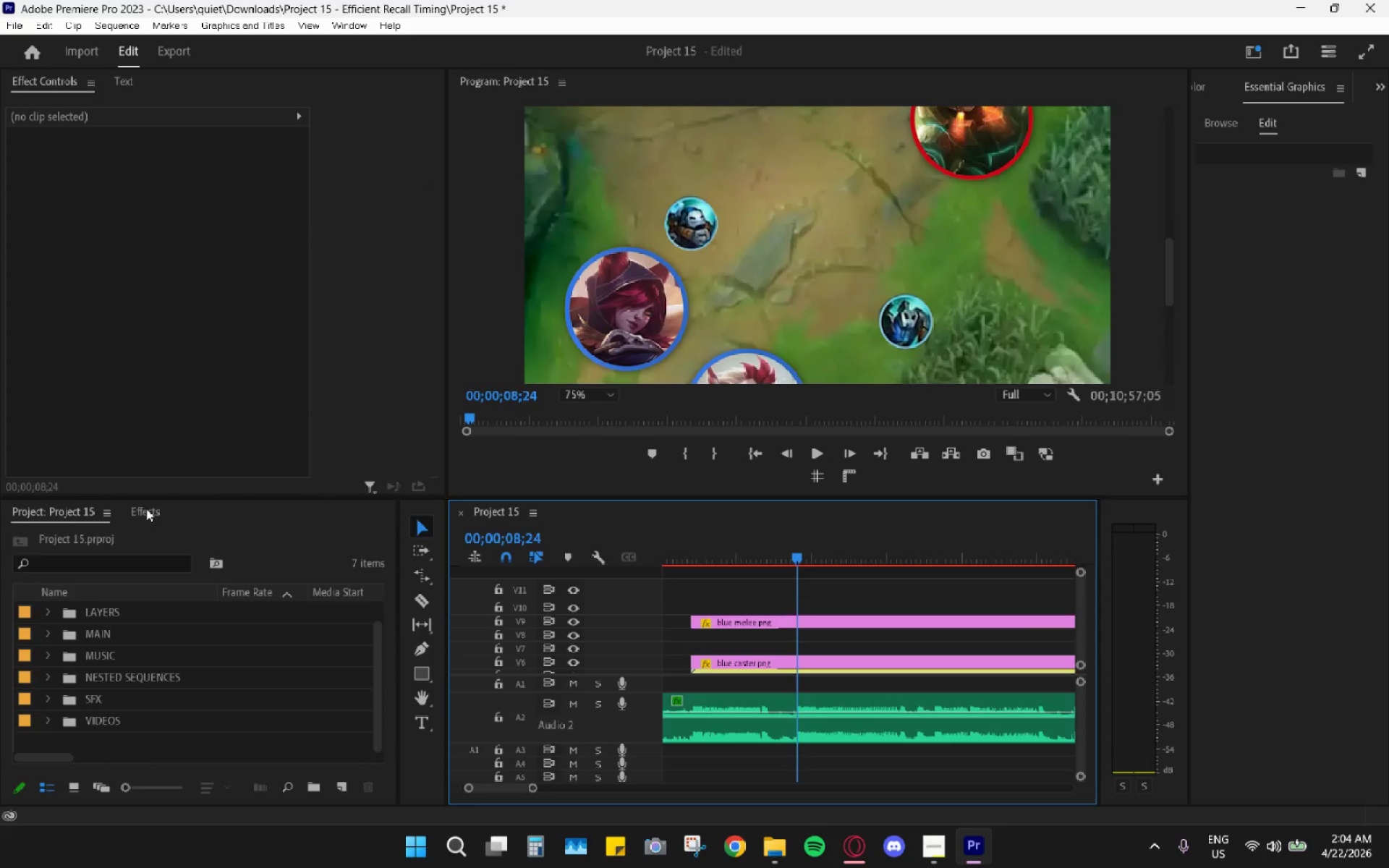 
double_click([104, 532])
 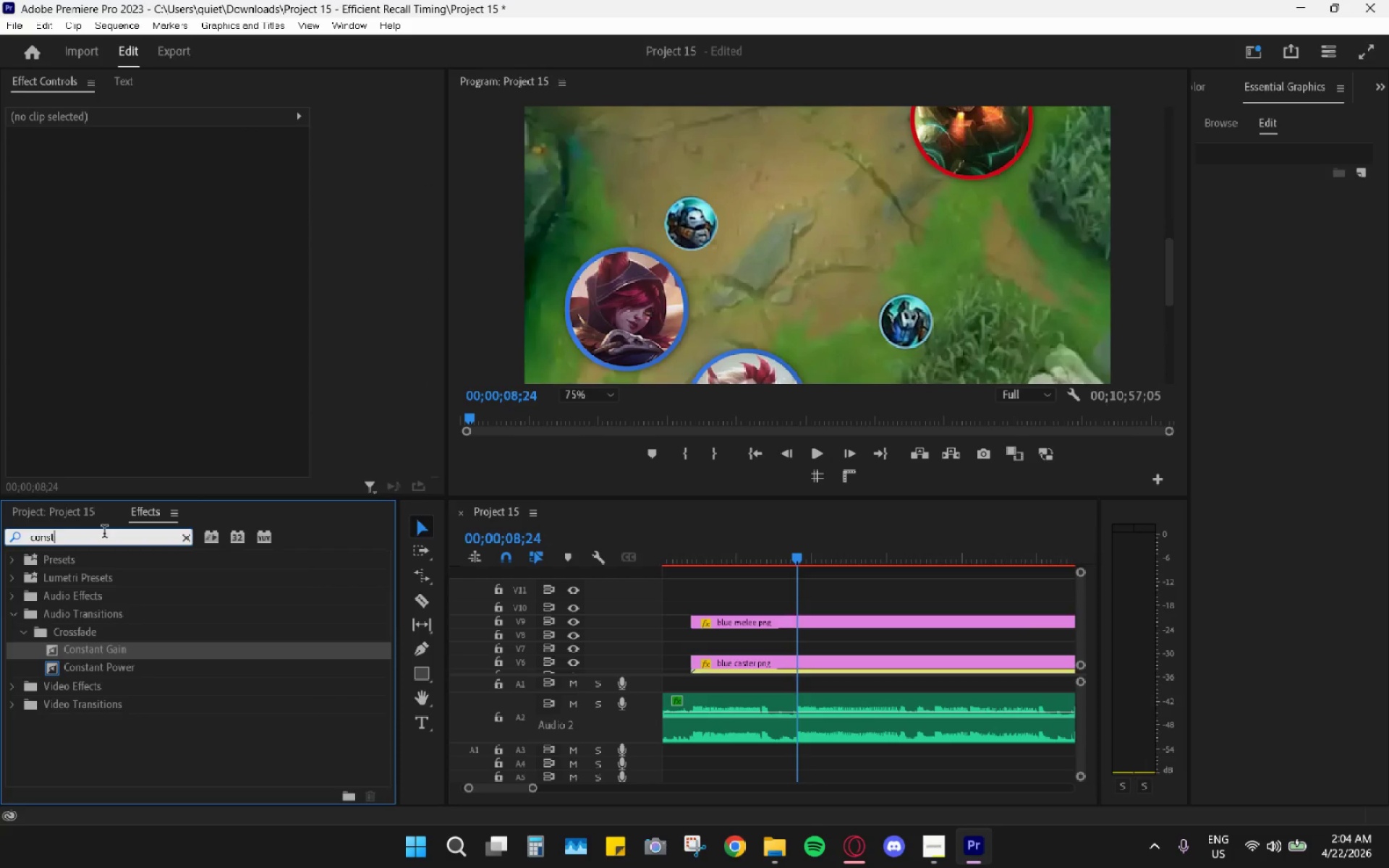 
triple_click([104, 533])
 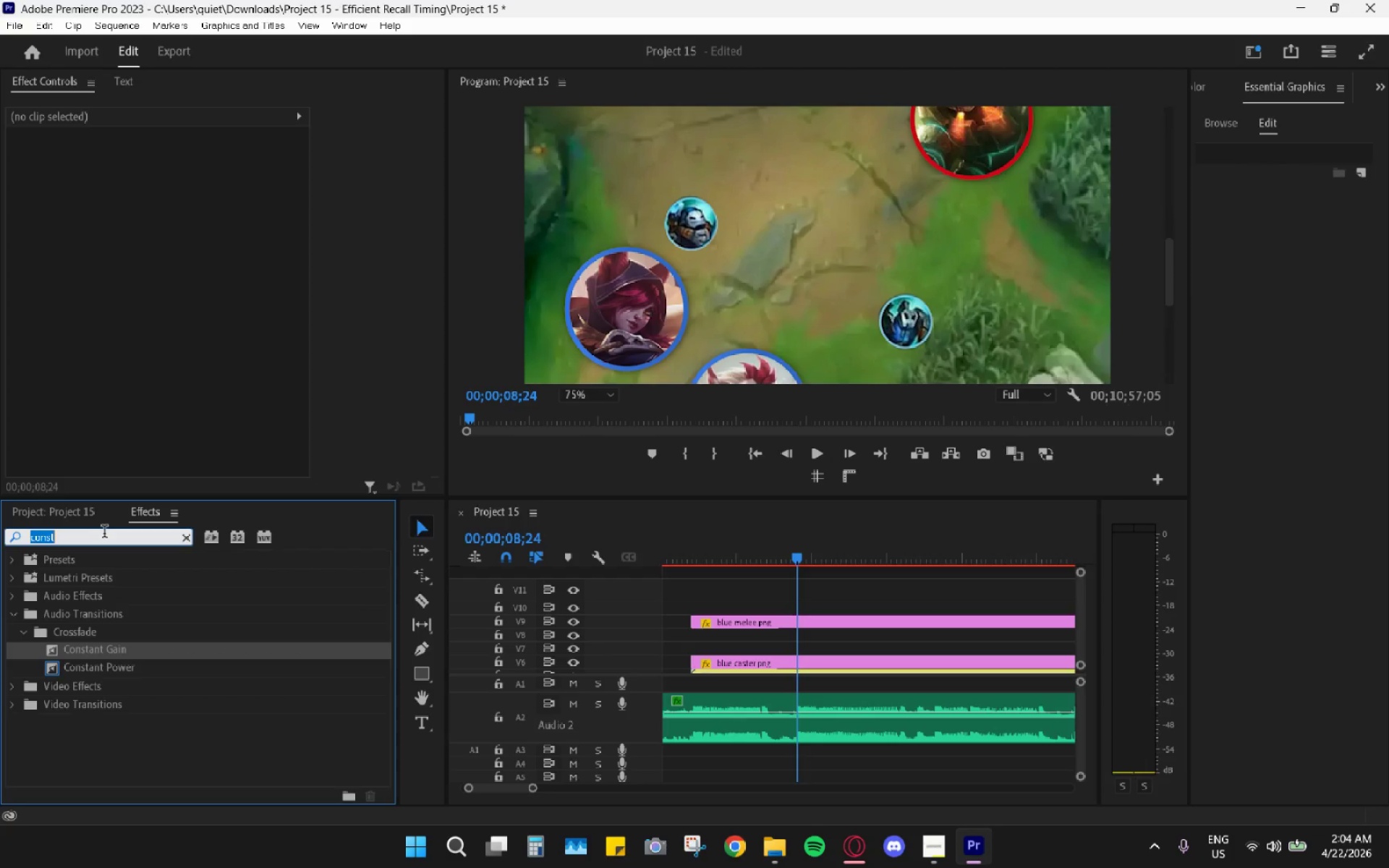 
wait(11.98)
 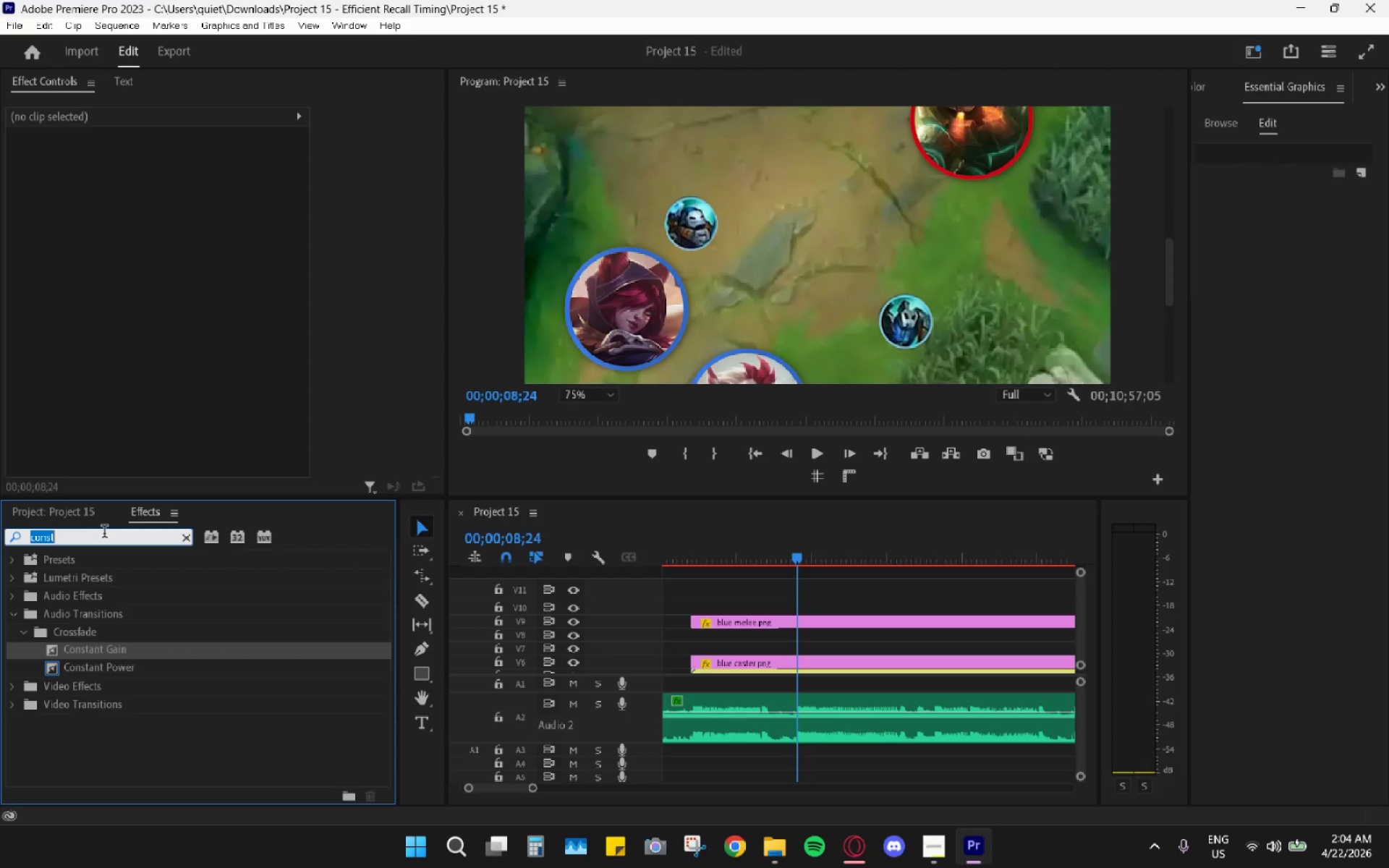 
type(s)
key(Backspace)
type(drop)
 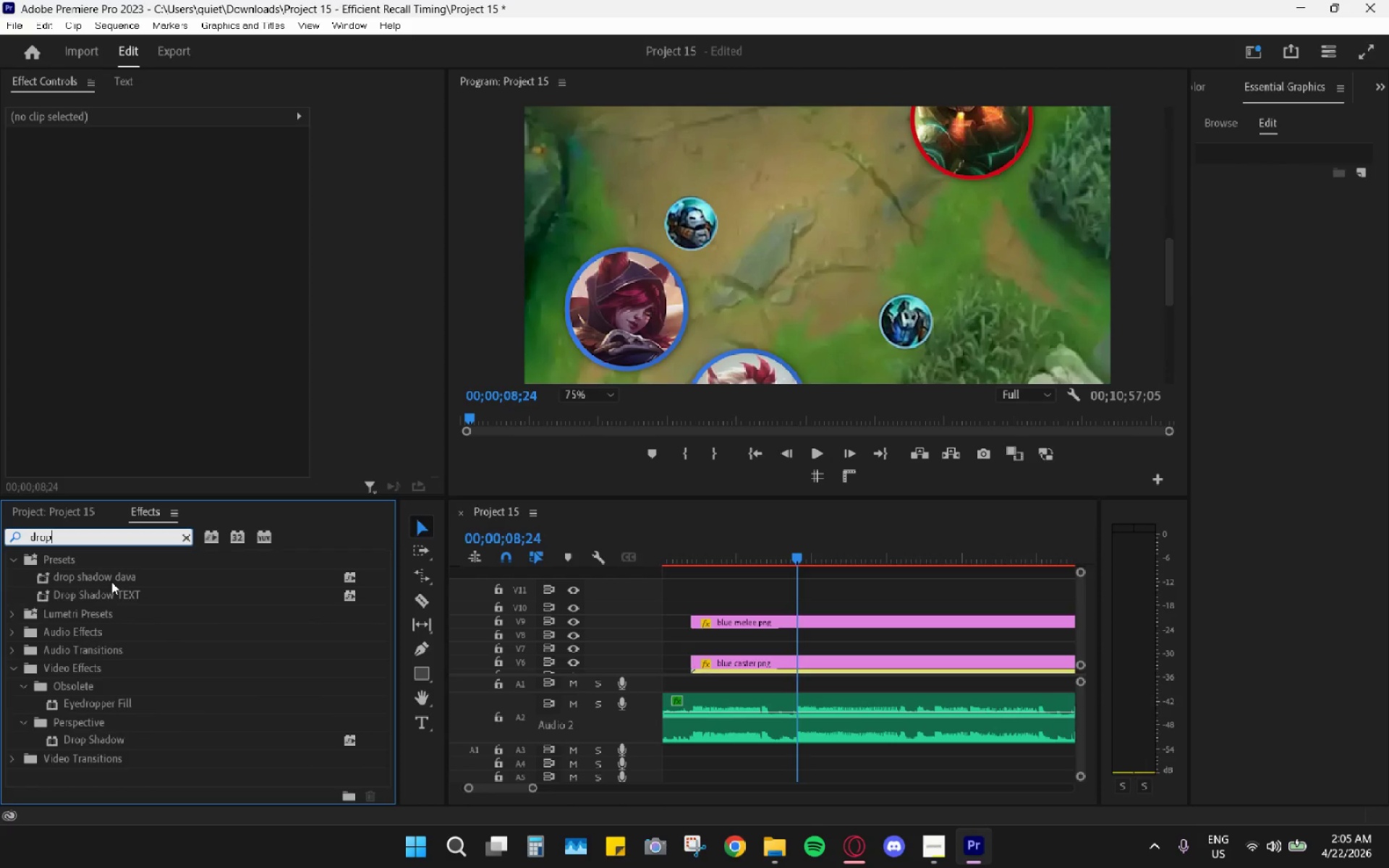 
left_click_drag(start_coordinate=[103, 579], to_coordinate=[732, 663])
 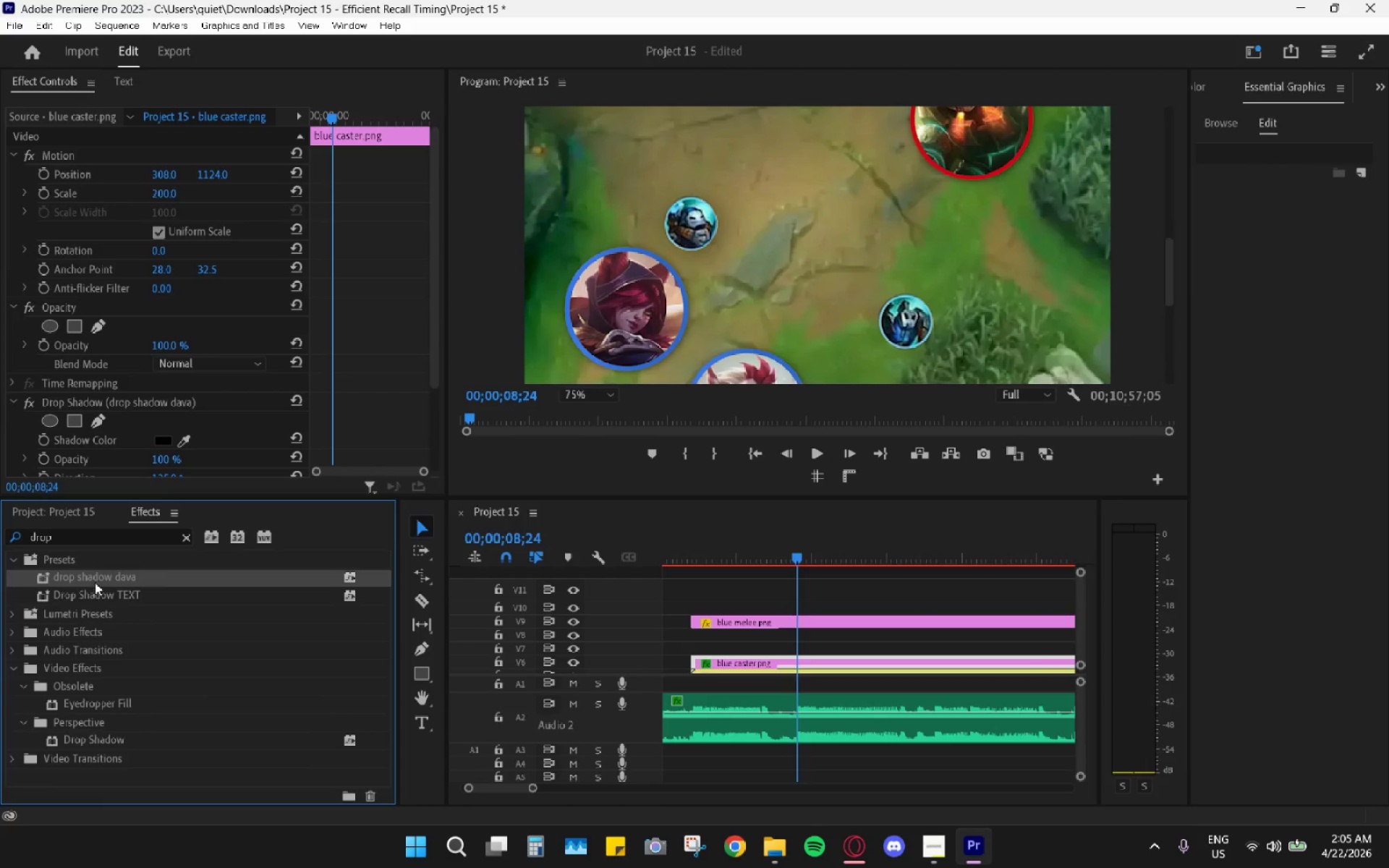 
left_click_drag(start_coordinate=[95, 580], to_coordinate=[805, 618])
 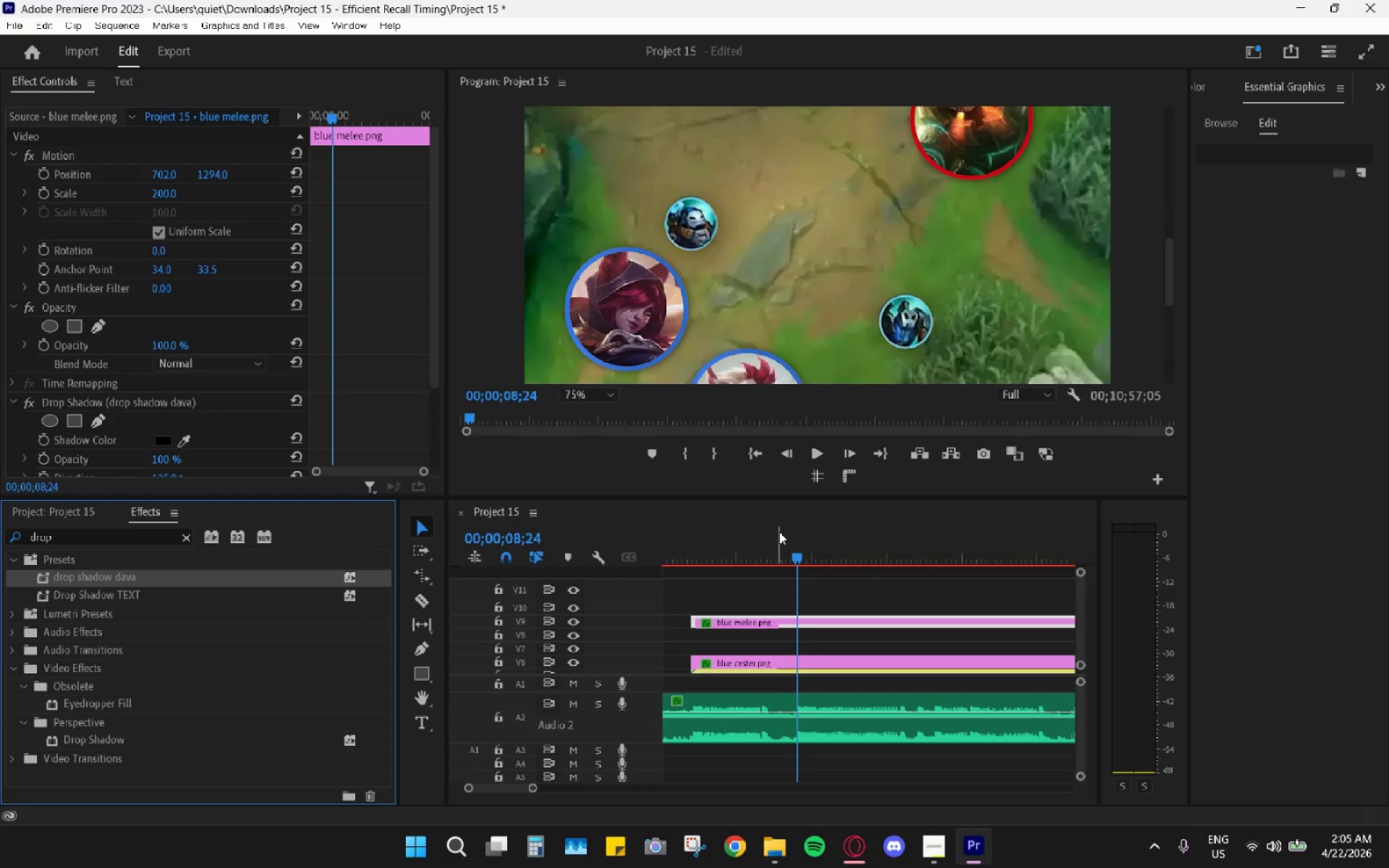 
wait(6.88)
 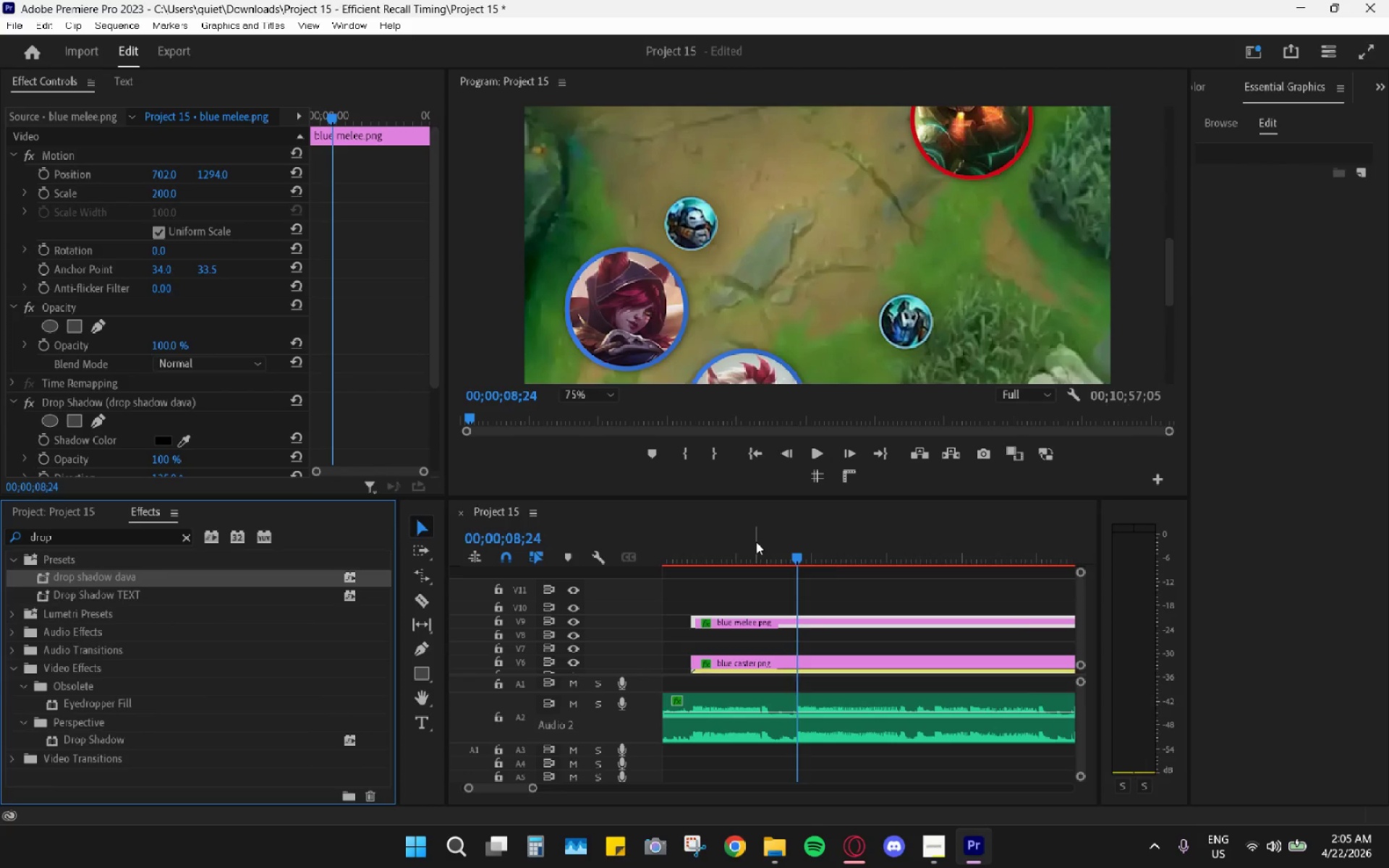 
left_click([792, 660])
 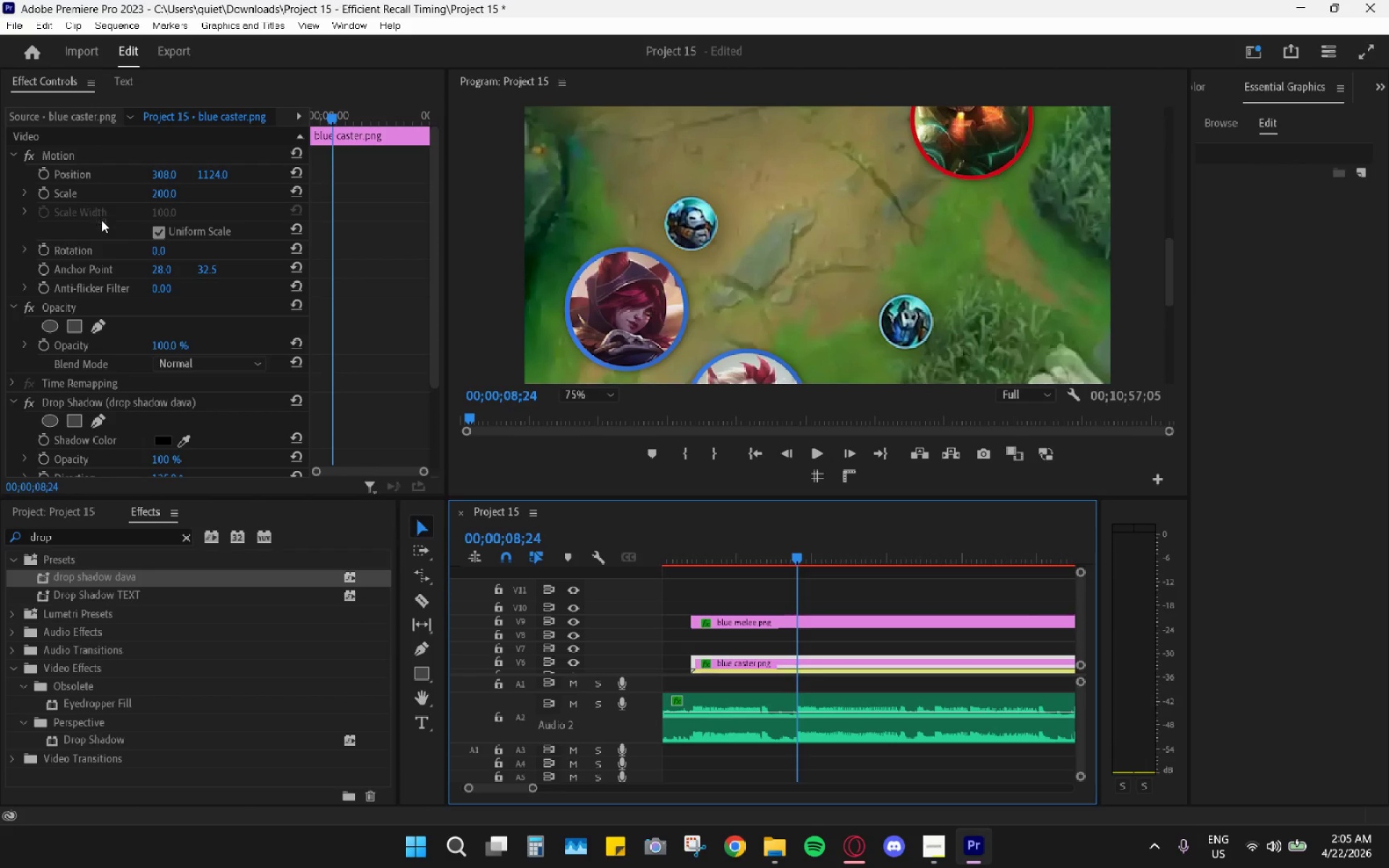 
scroll: coordinate [229, 455], scroll_direction: down, amount: 5.0
 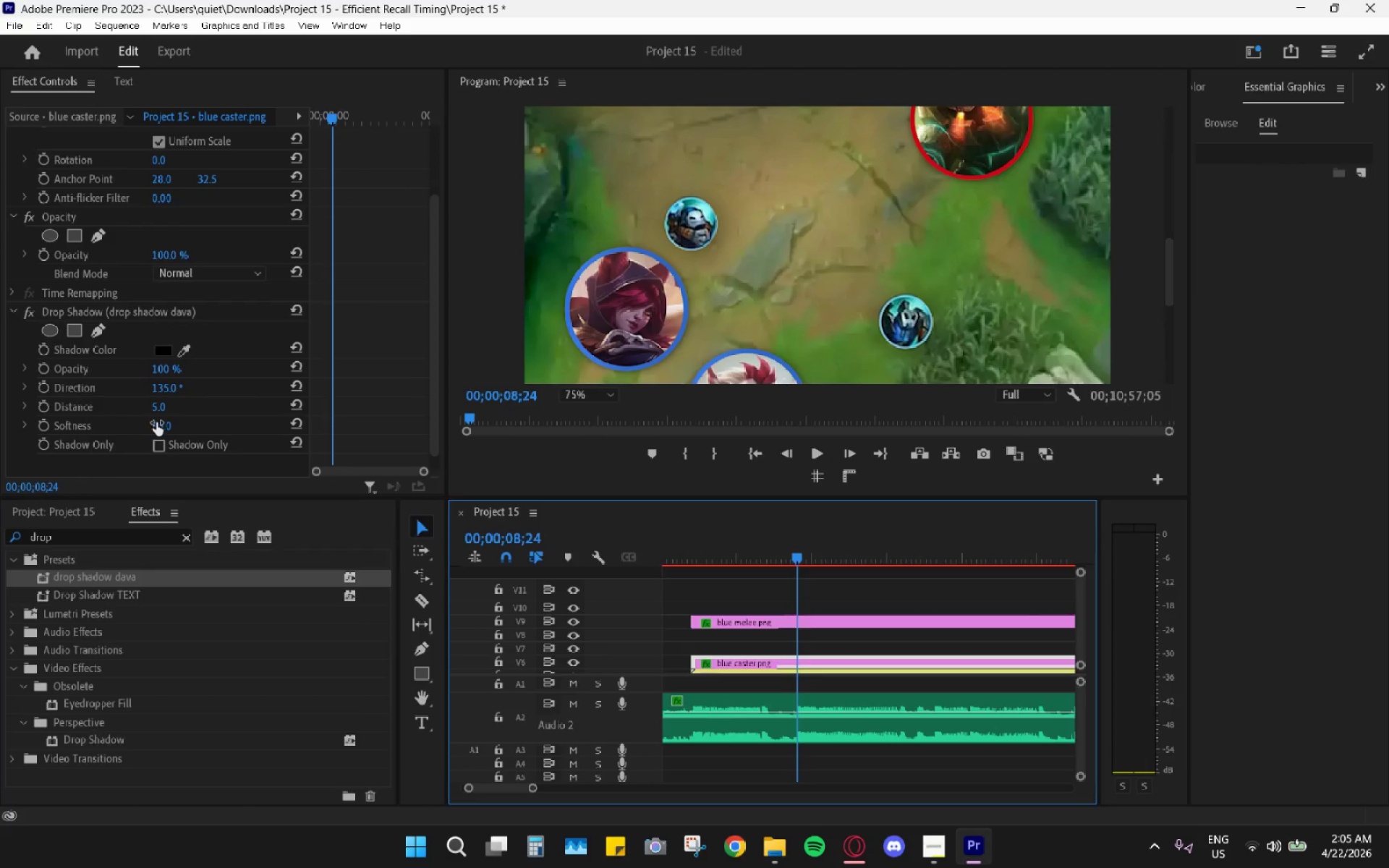 
left_click_drag(start_coordinate=[162, 424], to_coordinate=[101, 433])
 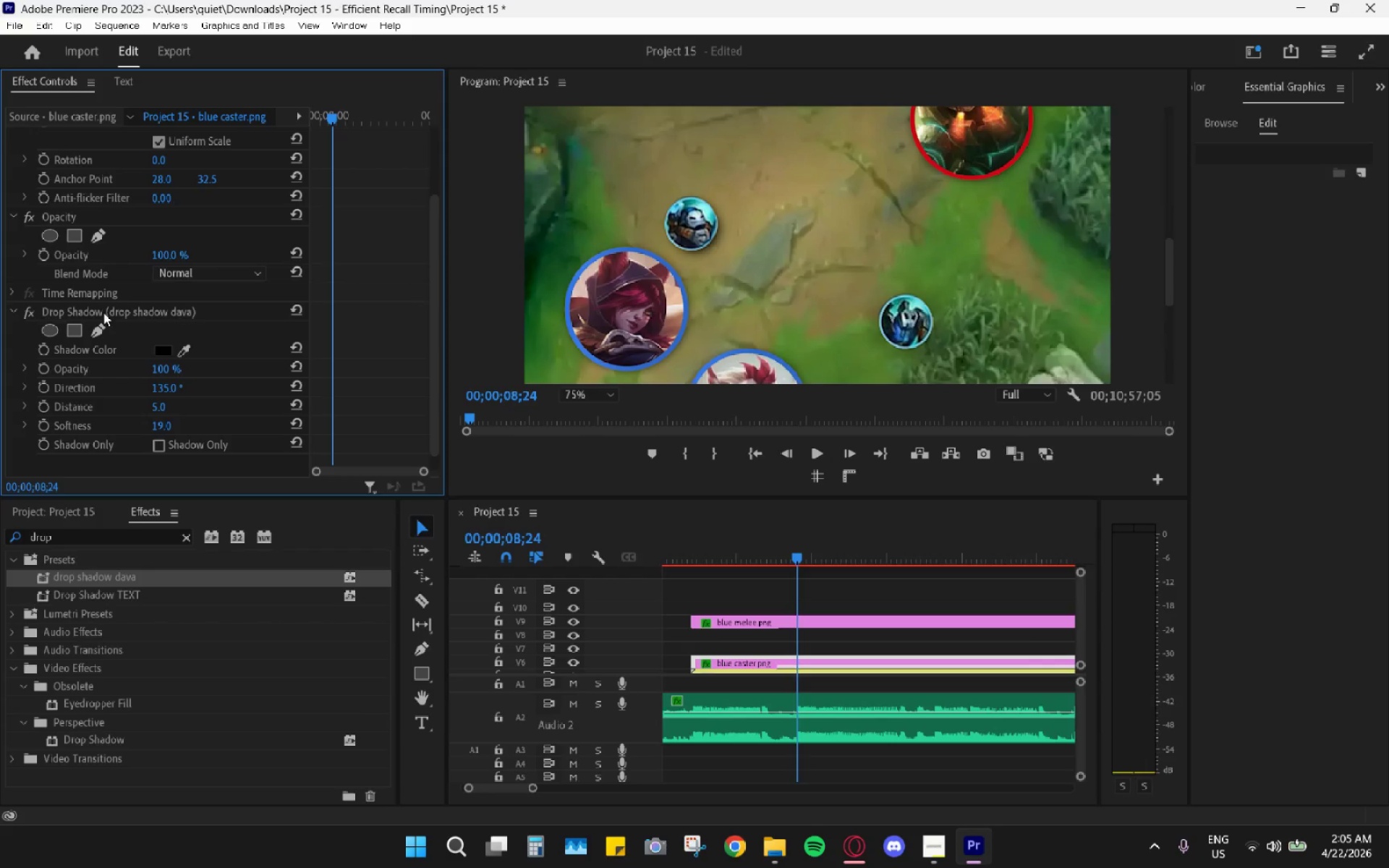 
left_click([103, 312])
 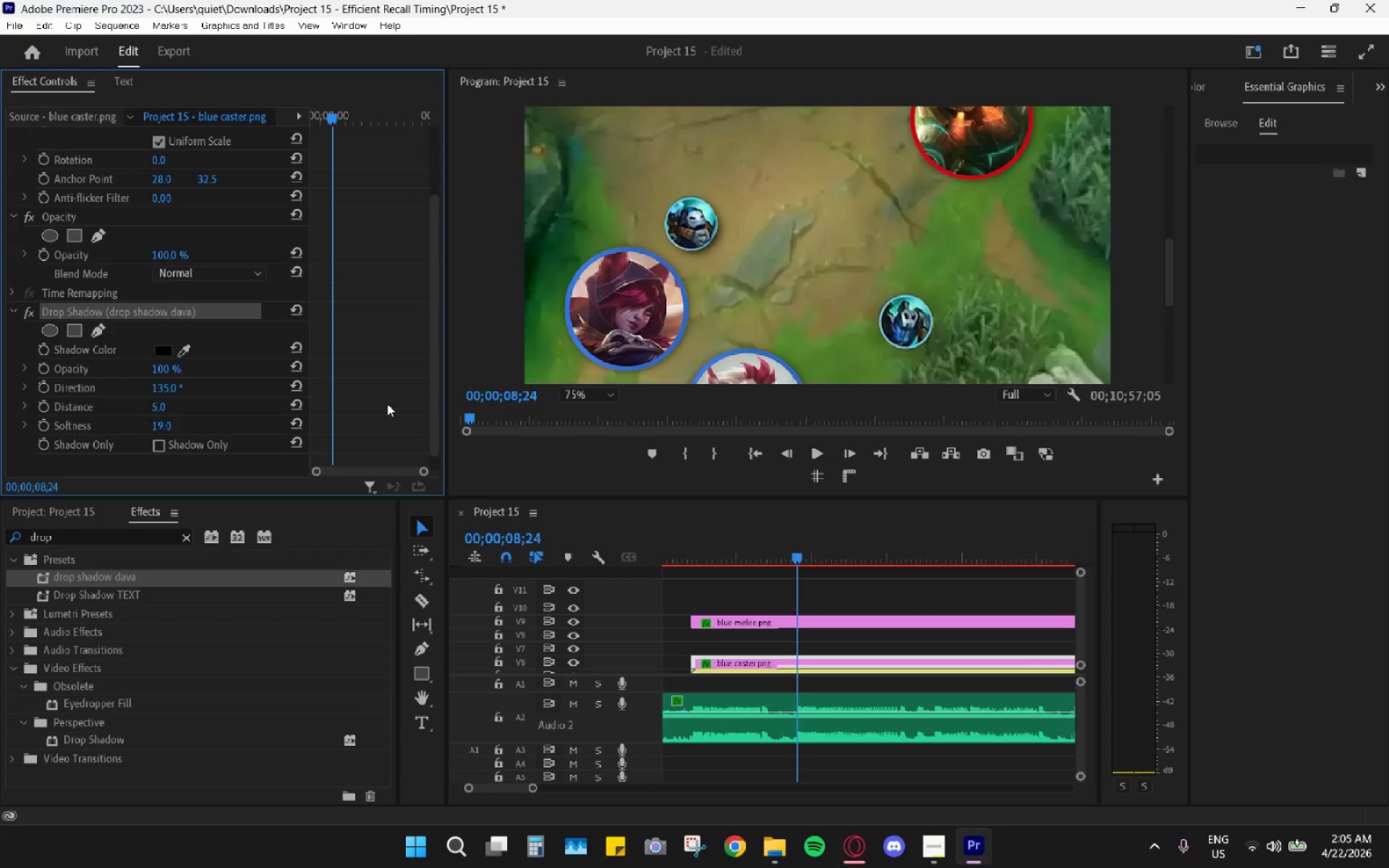 
key(Control+C)
 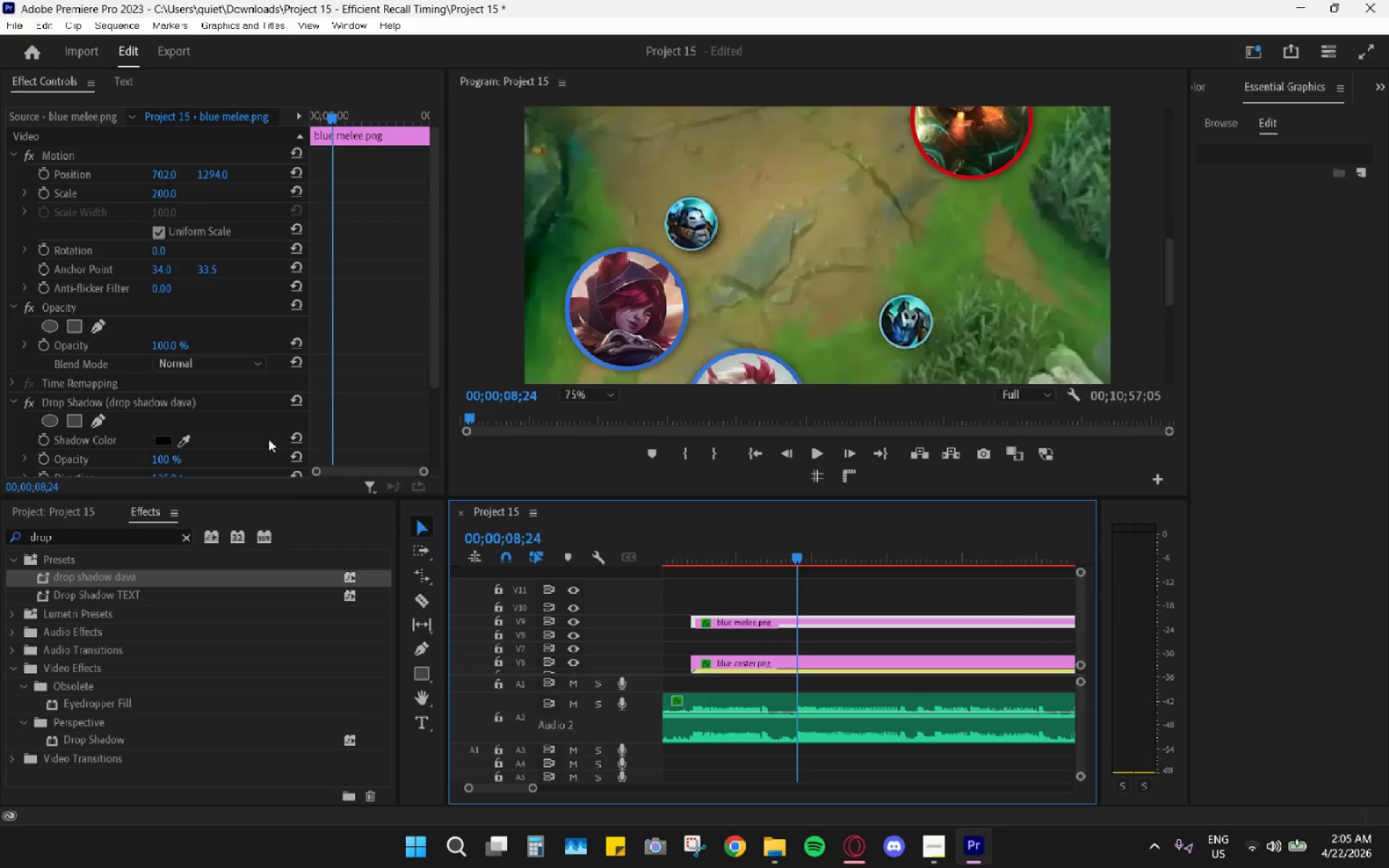 
left_click([130, 407])
 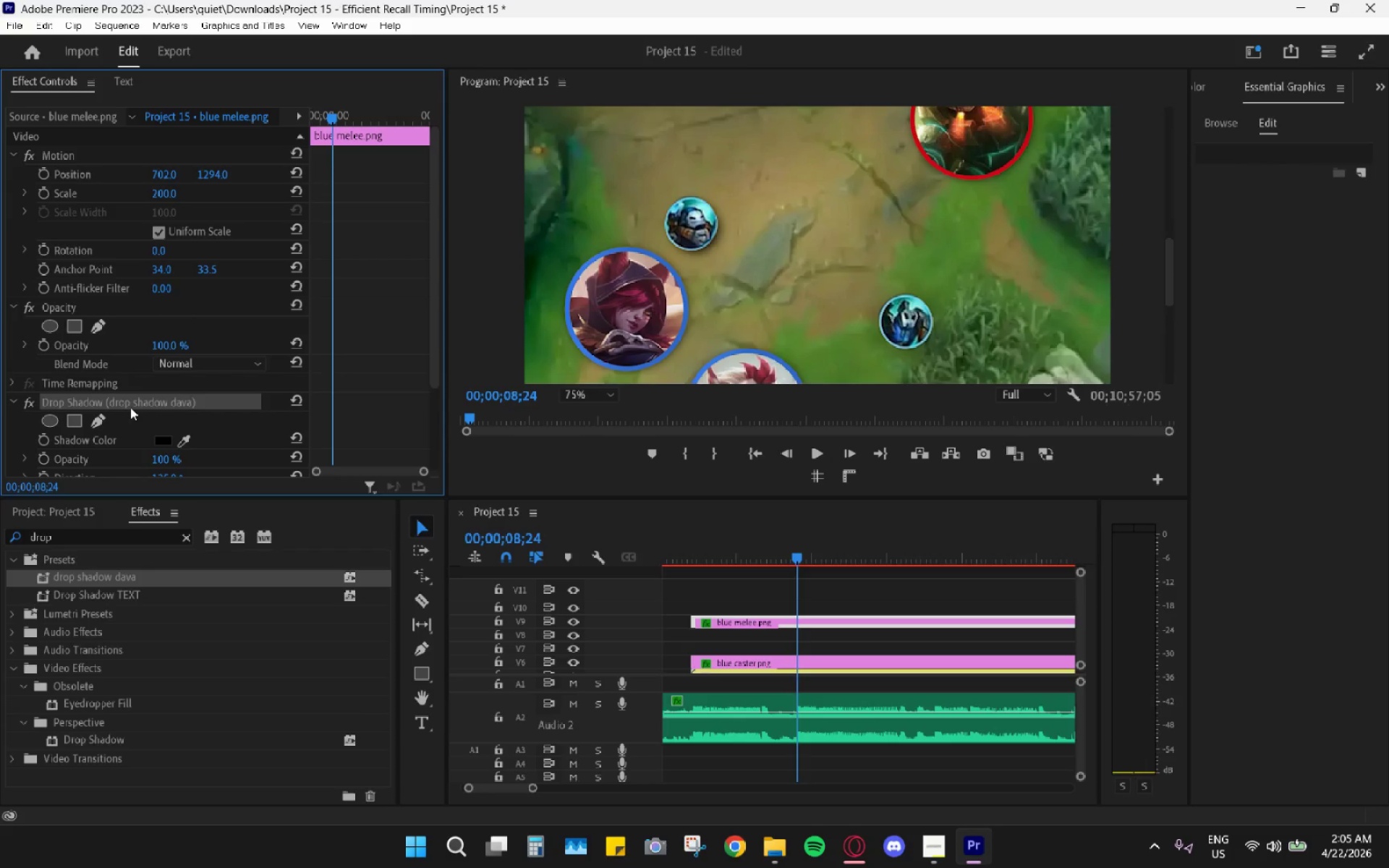 
key(H)
 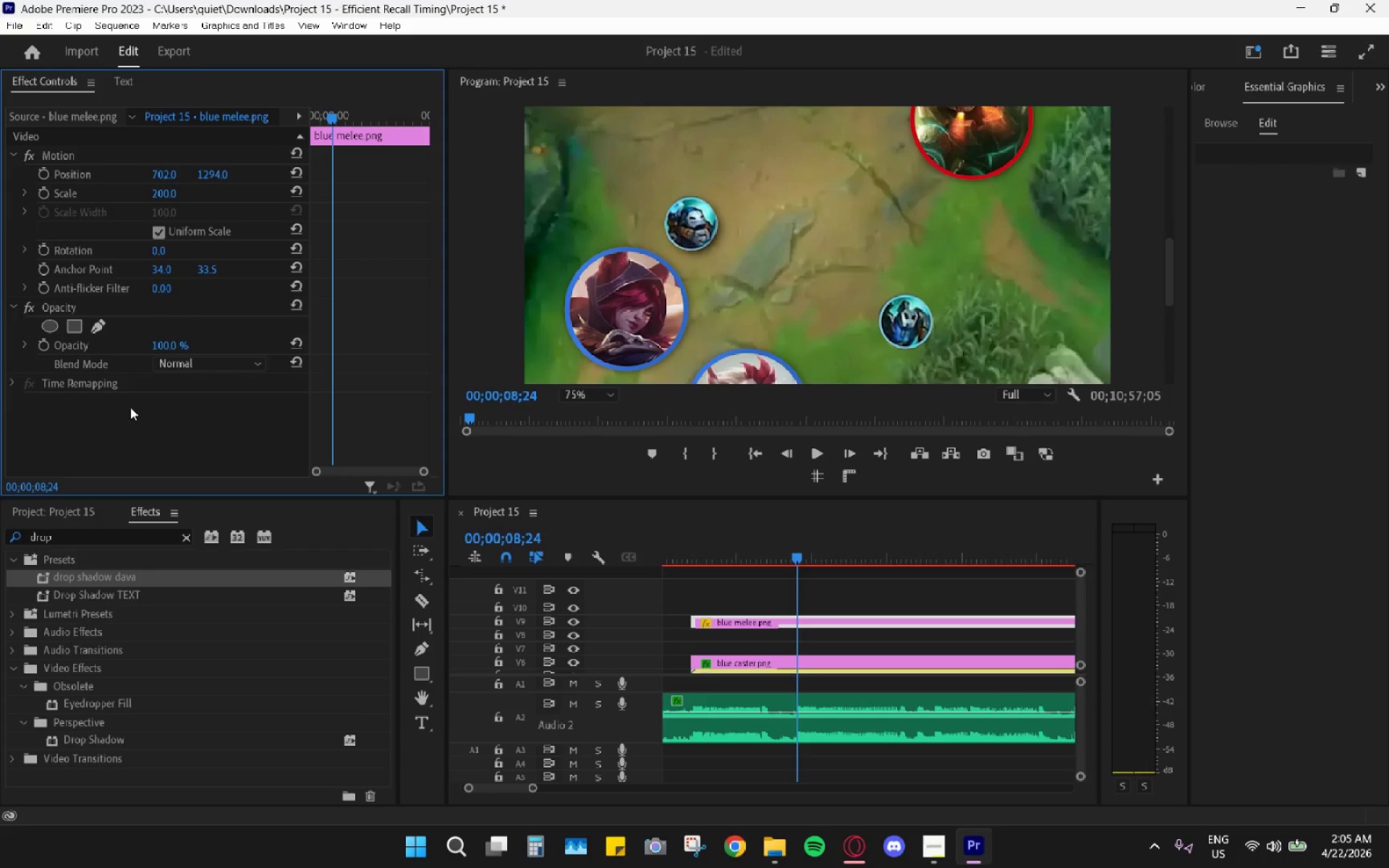 
left_click([135, 405])
 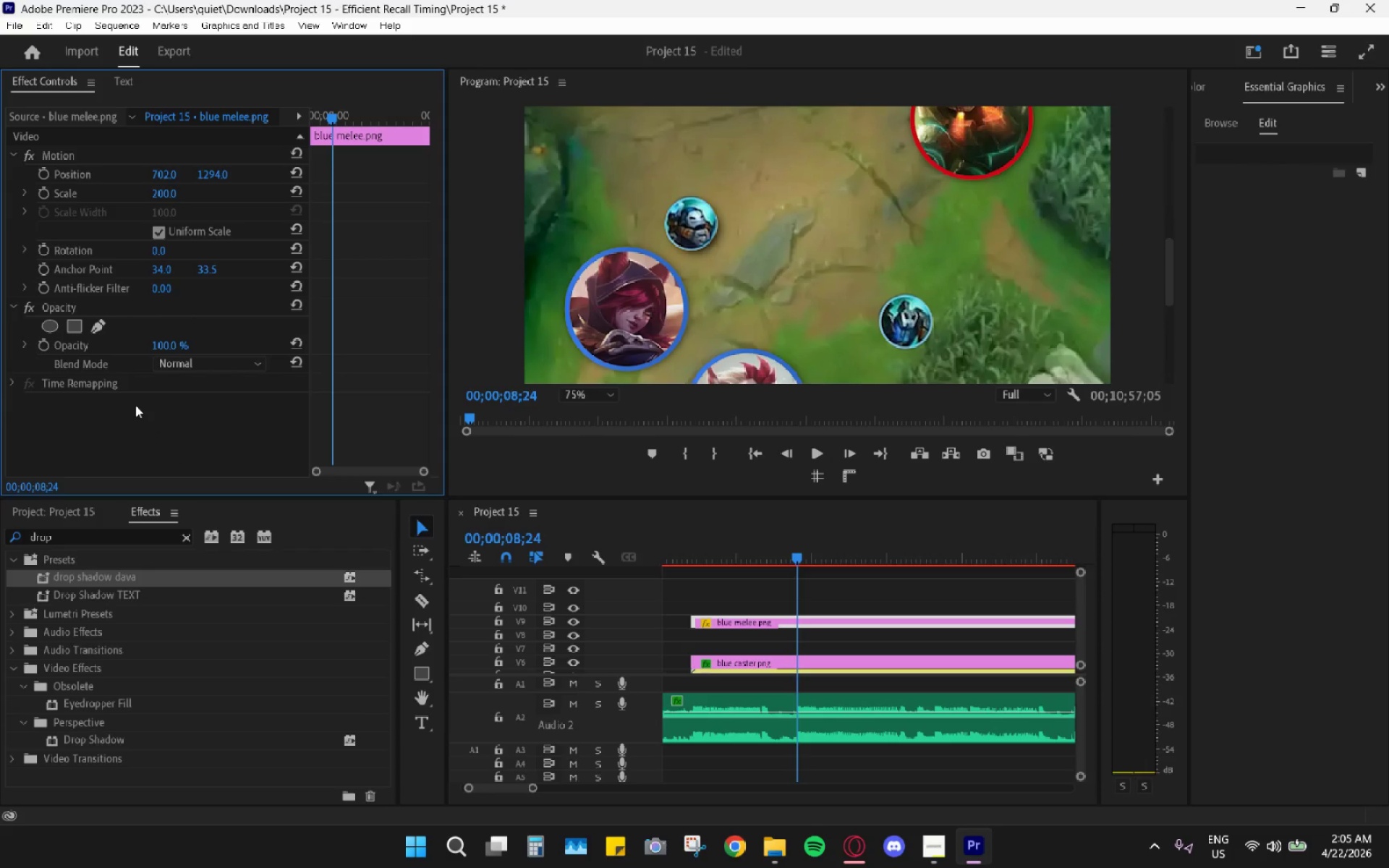 
key(Control+V)
 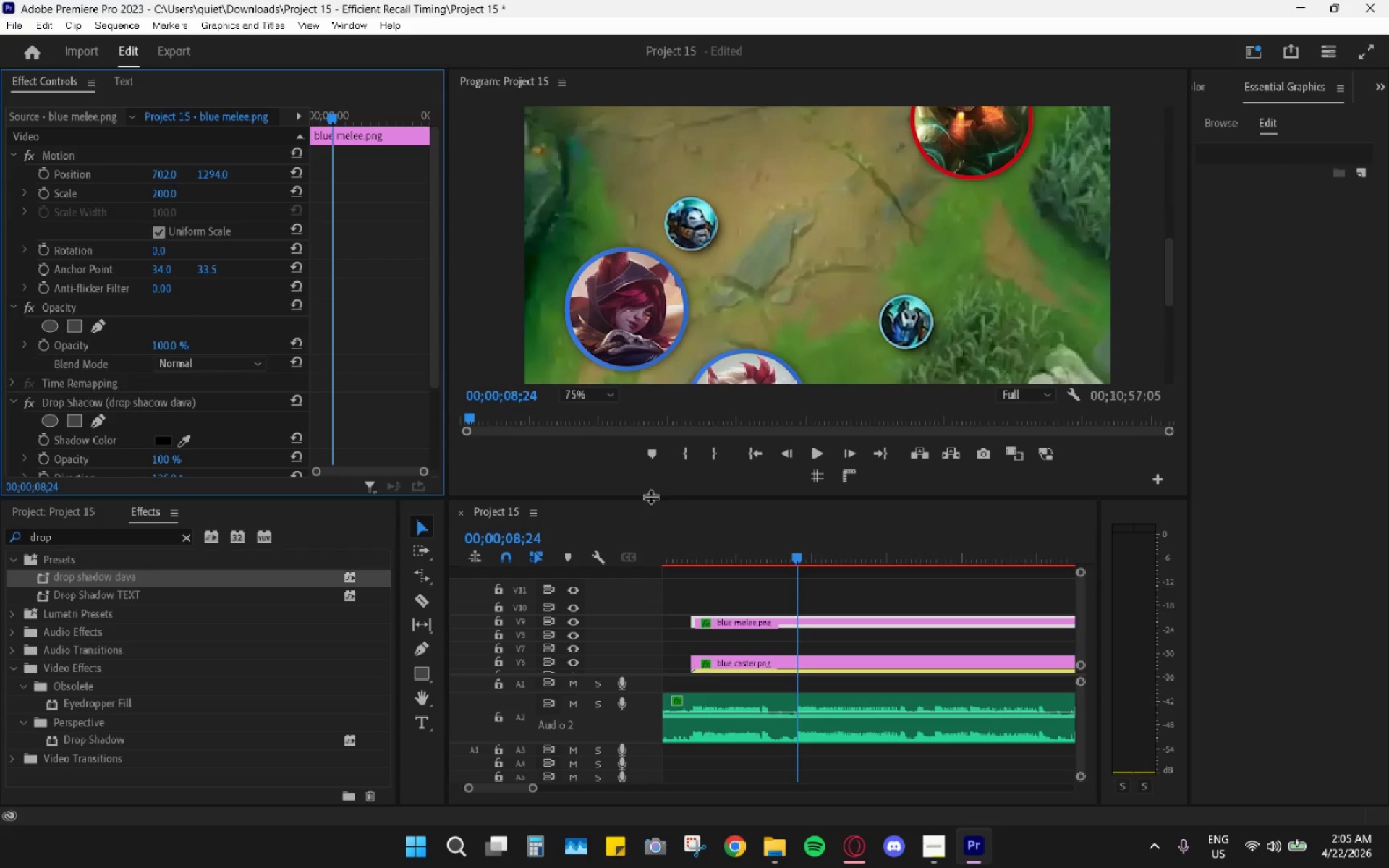 
wait(5.74)
 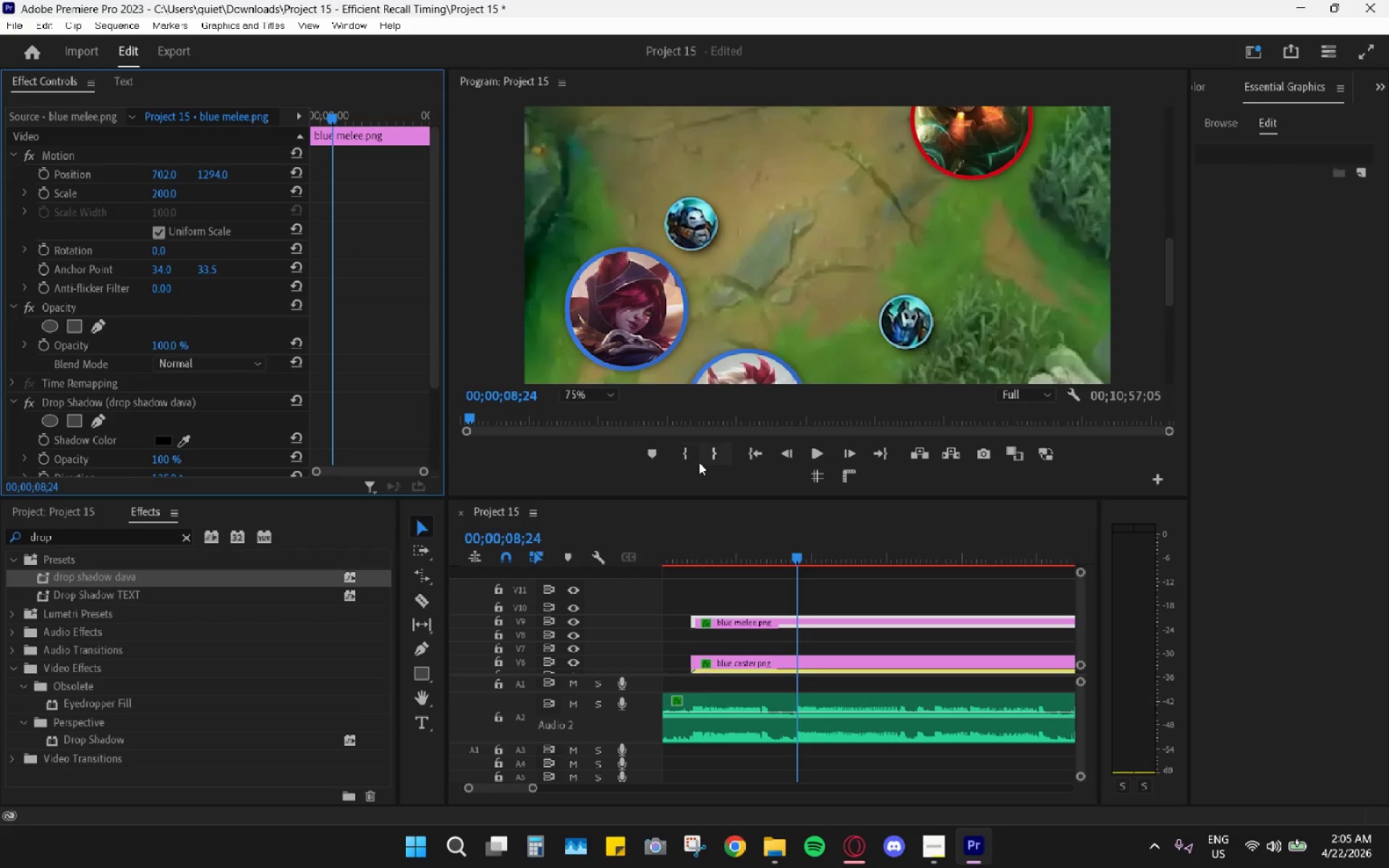 
mouse_move([754, 628])
 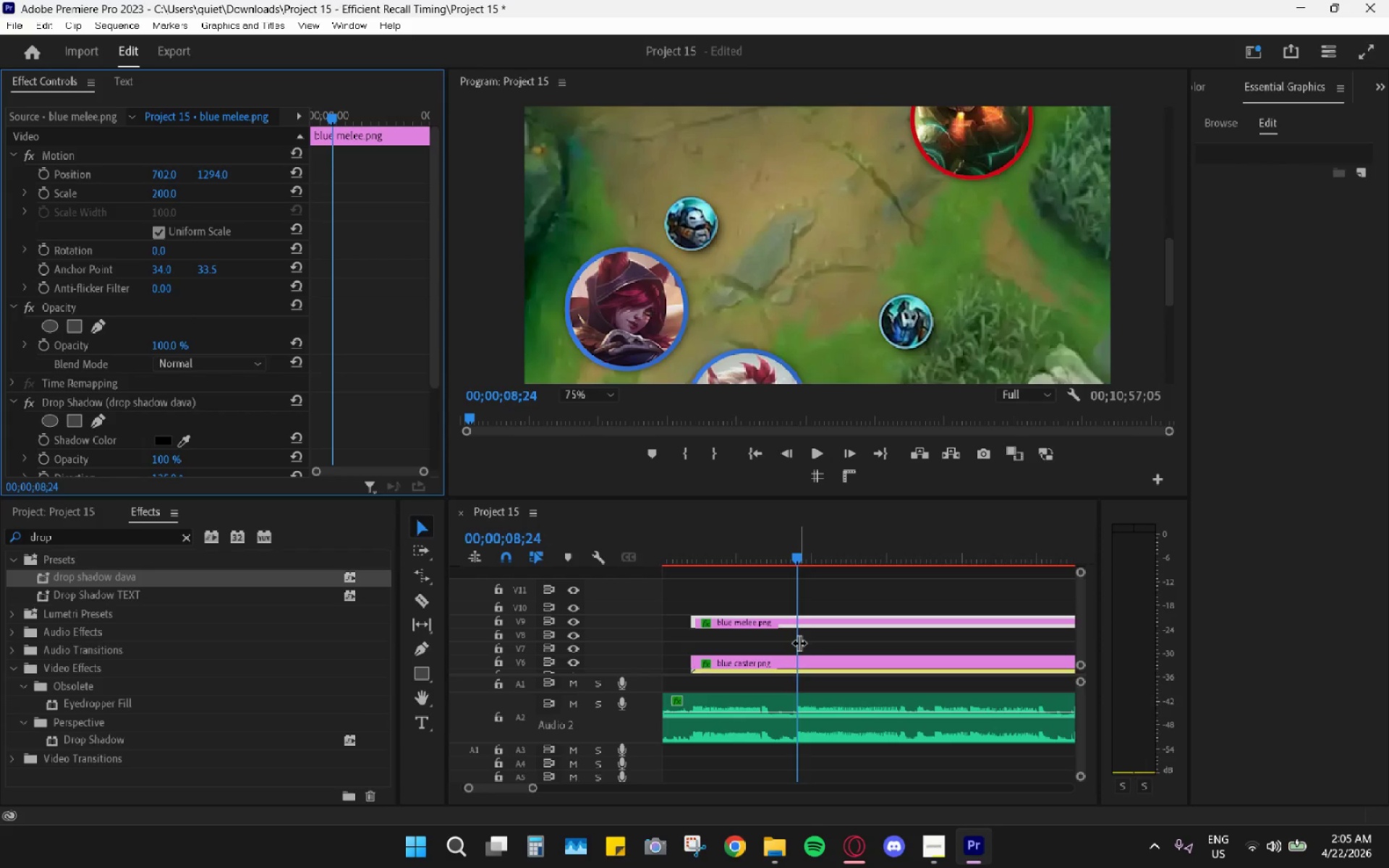 
mouse_move([757, 639])
 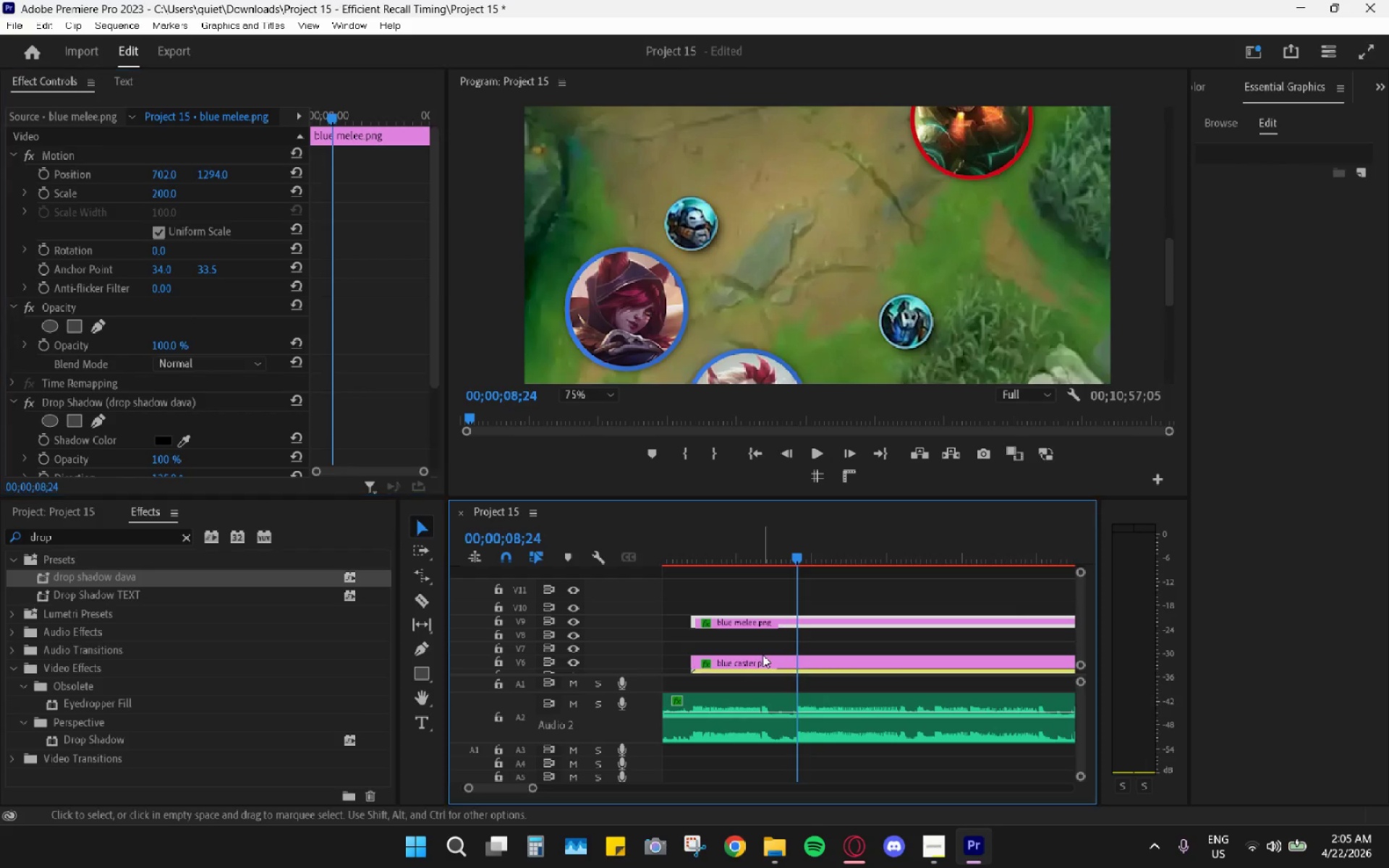 
hold_key(key=AltLeft, duration=1.2)
left_click_drag(start_coordinate=[760, 658], to_coordinate=[765, 647])
 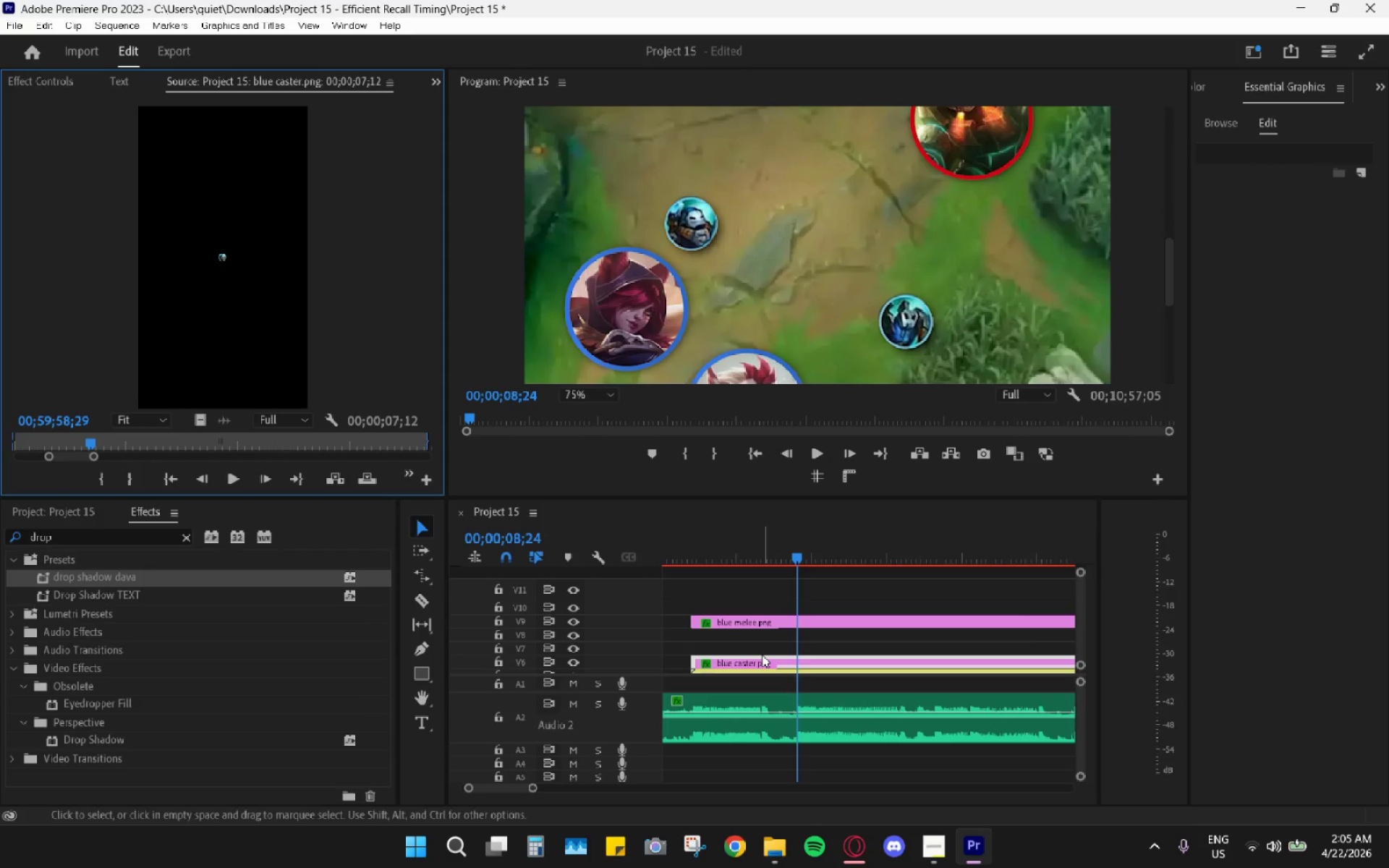 
hold_key(key=AltLeft, duration=4.69)
left_click_drag(start_coordinate=[760, 657], to_coordinate=[766, 644])
 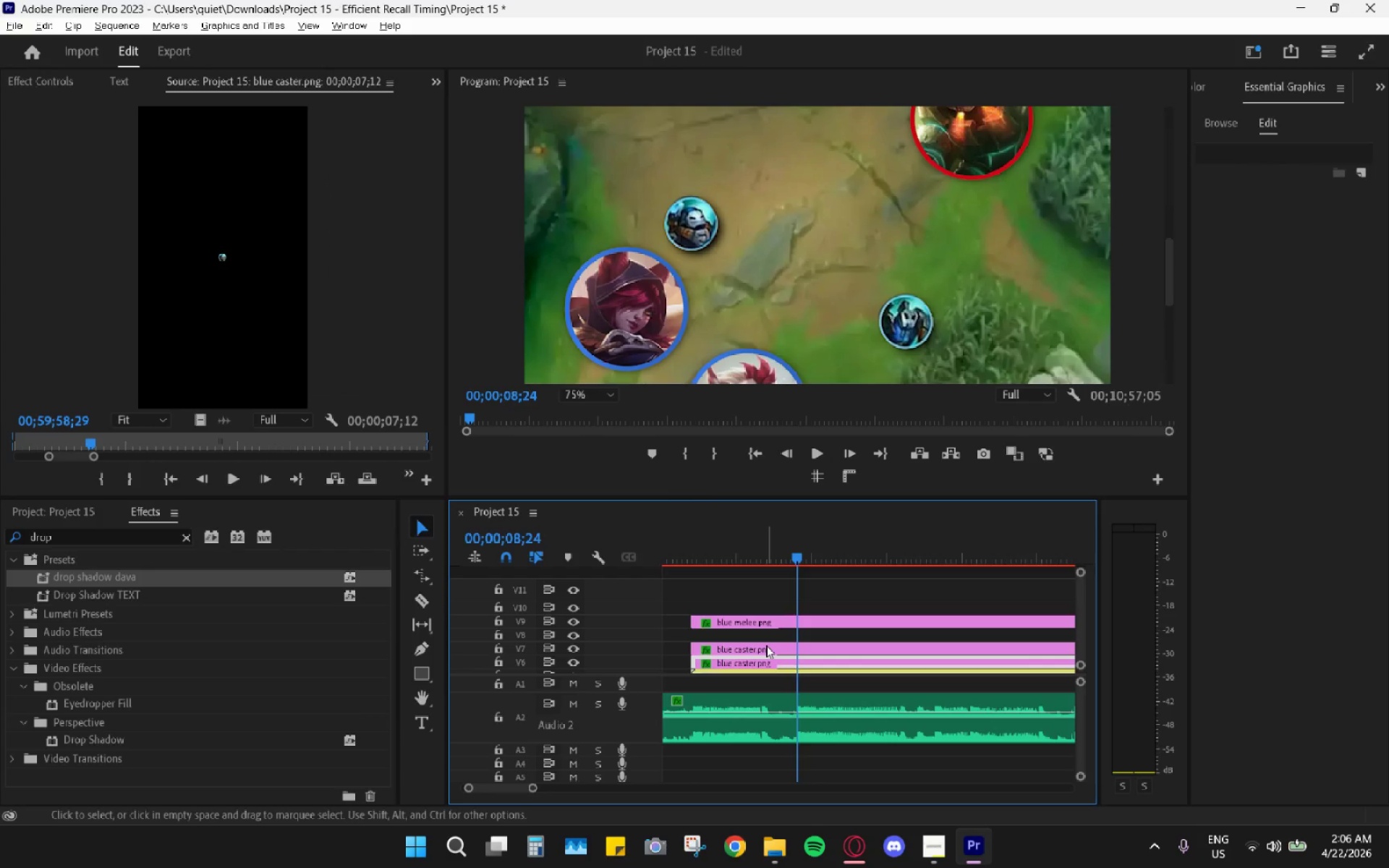 
left_click_drag(start_coordinate=[766, 645], to_coordinate=[770, 637])
 